 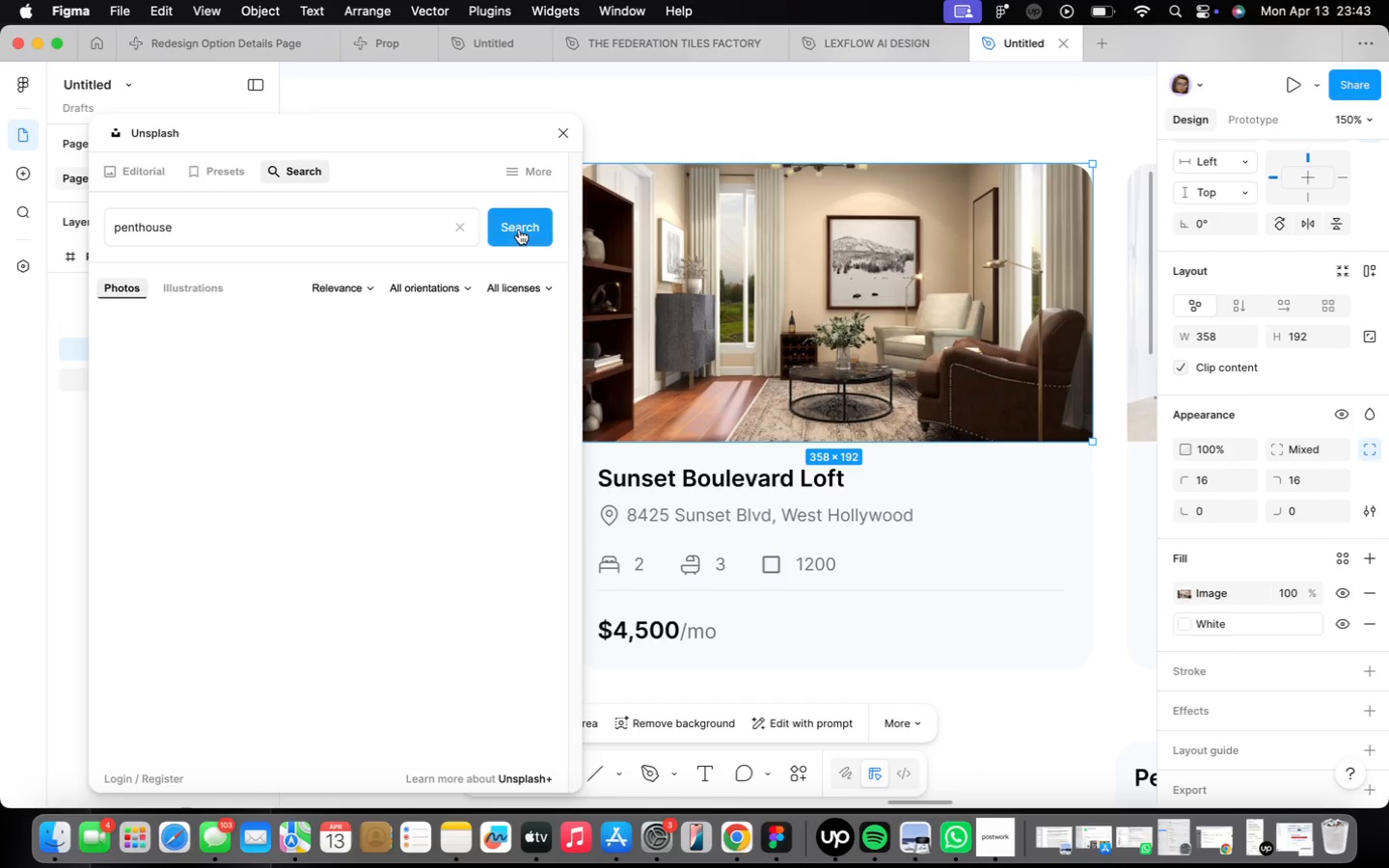 
left_click([520, 223])
 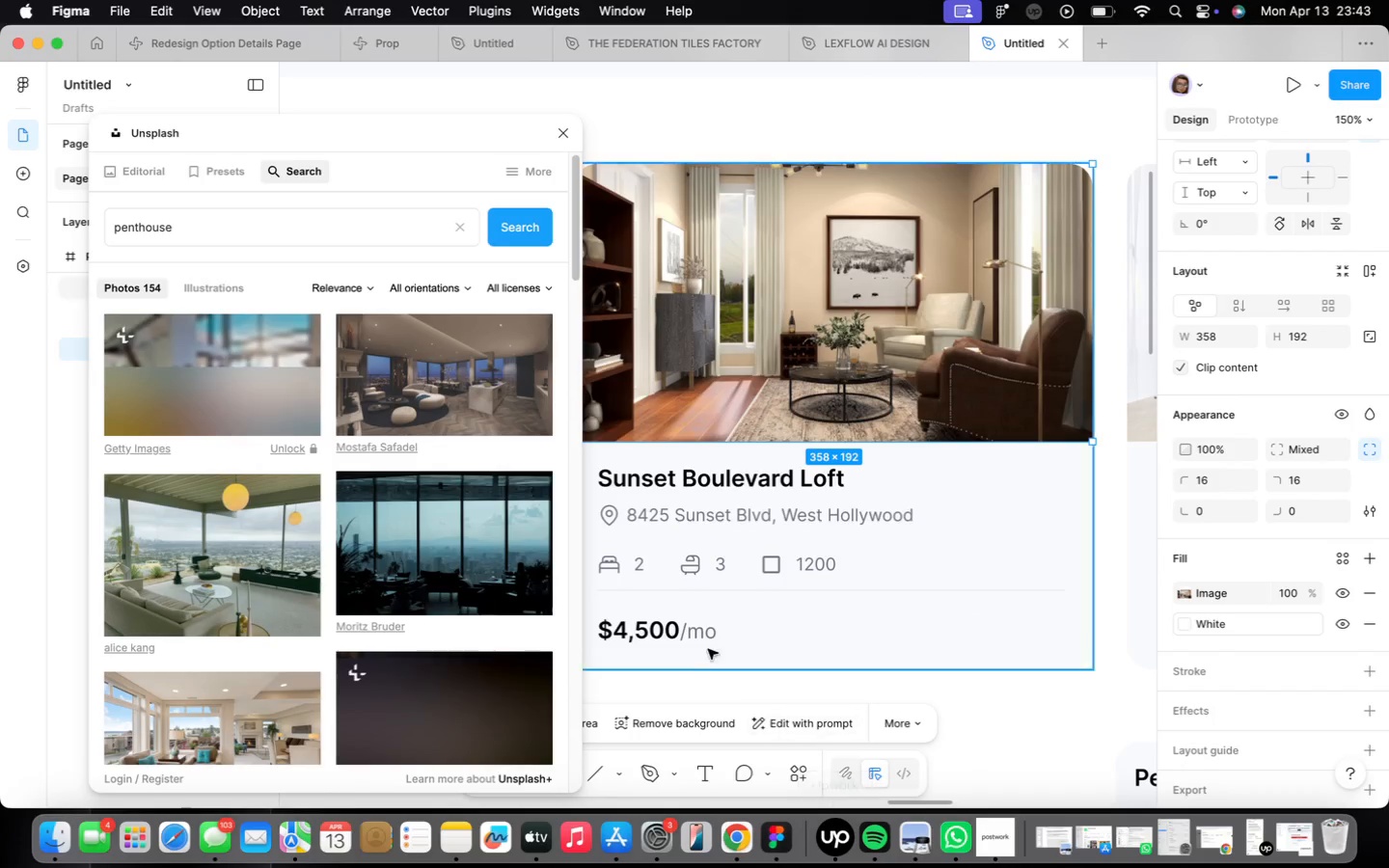 
scroll: coordinate [356, 518], scroll_direction: down, amount: 36.0
 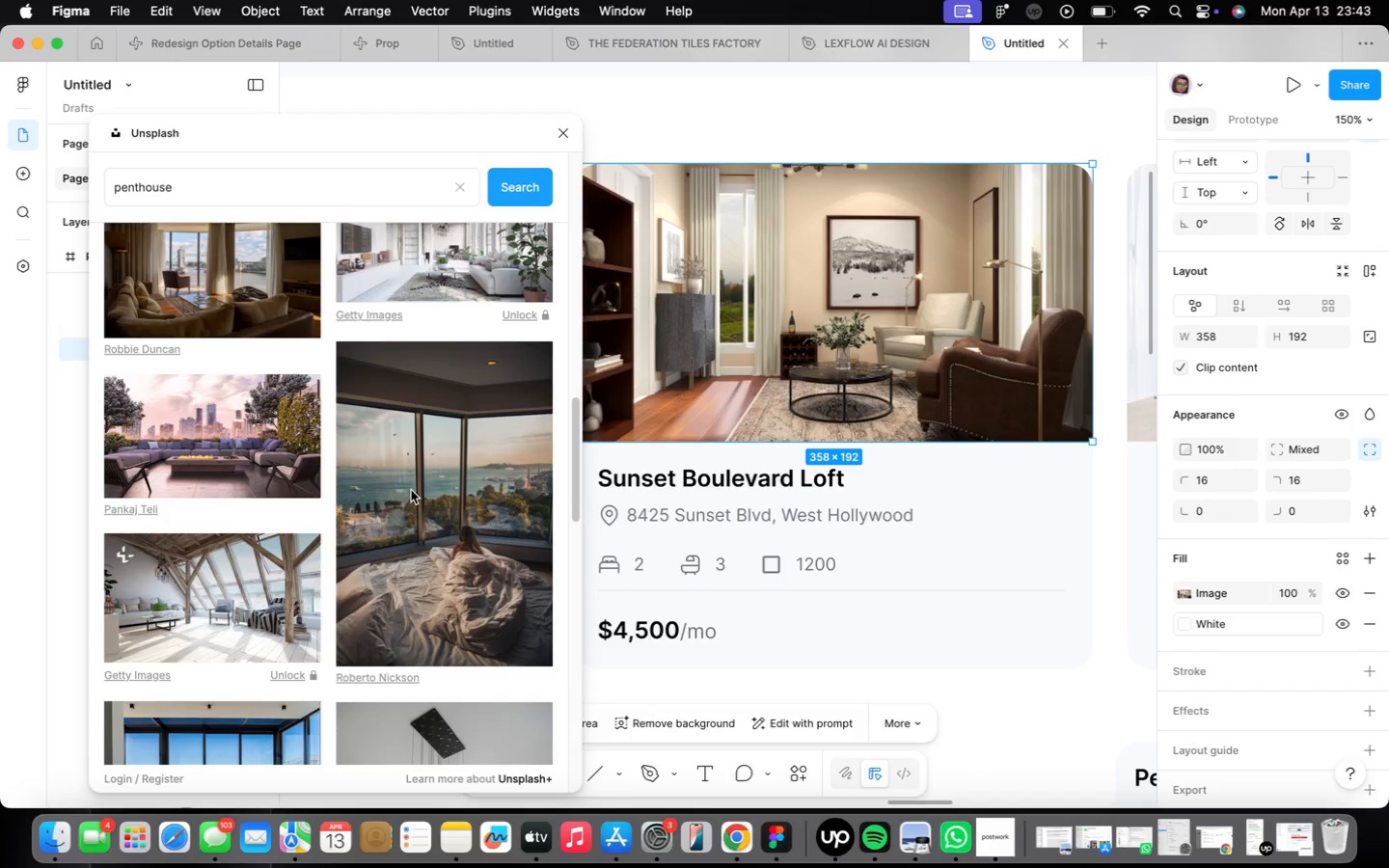 
scroll: coordinate [414, 491], scroll_direction: down, amount: 9.0
 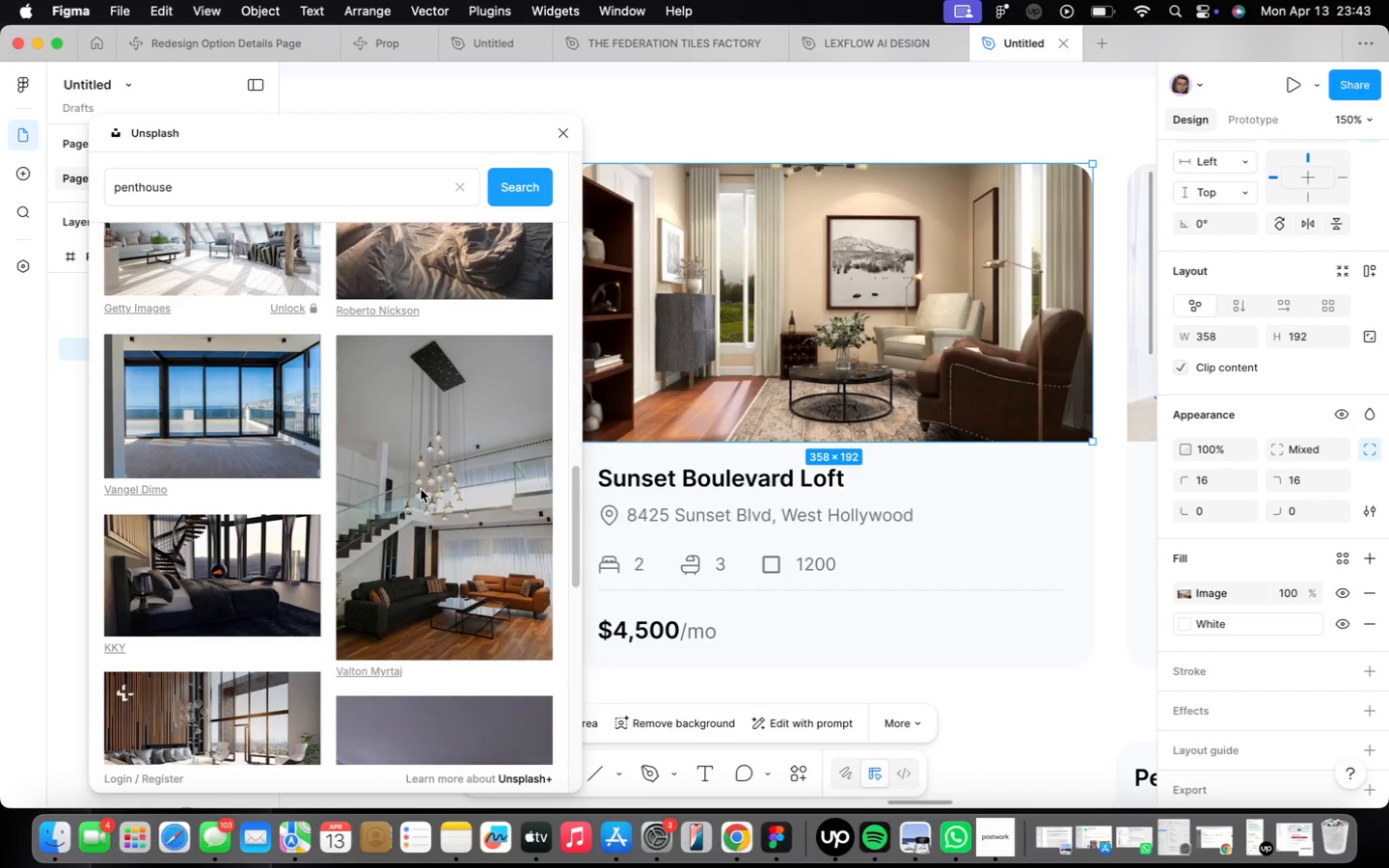 
scroll: coordinate [458, 502], scroll_direction: up, amount: 83.0
 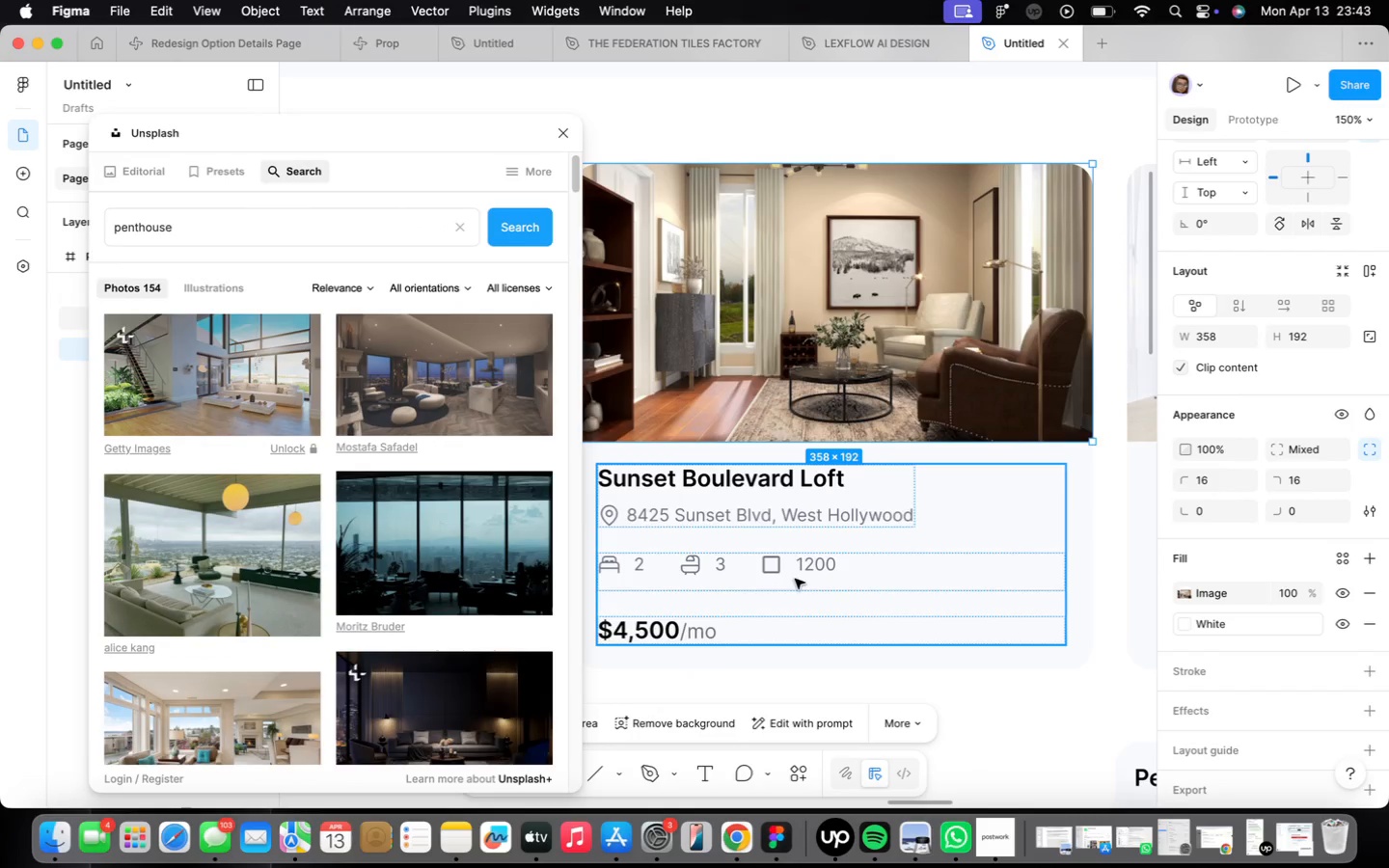 
left_click([179, 544])
 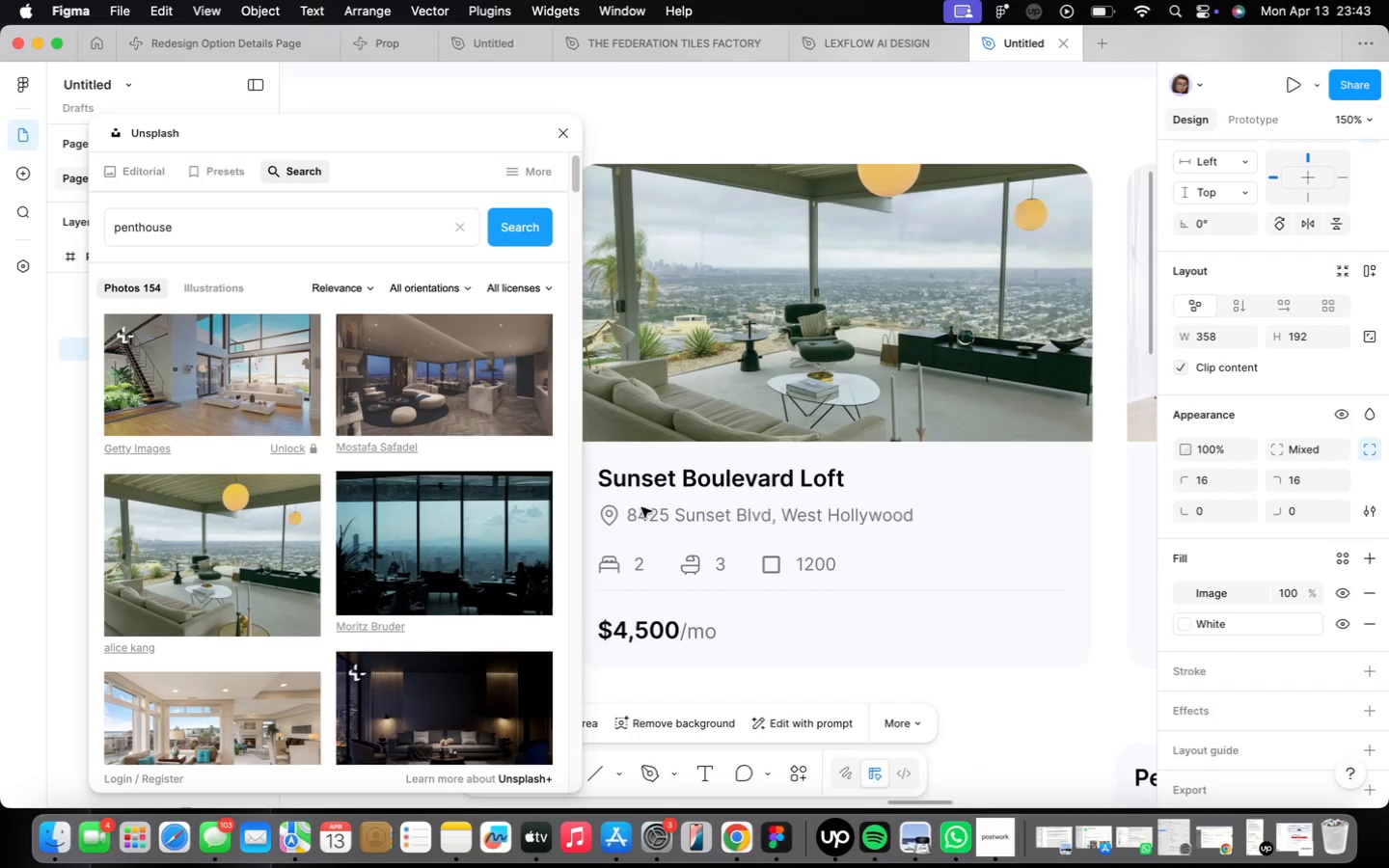 
wait(5.68)
 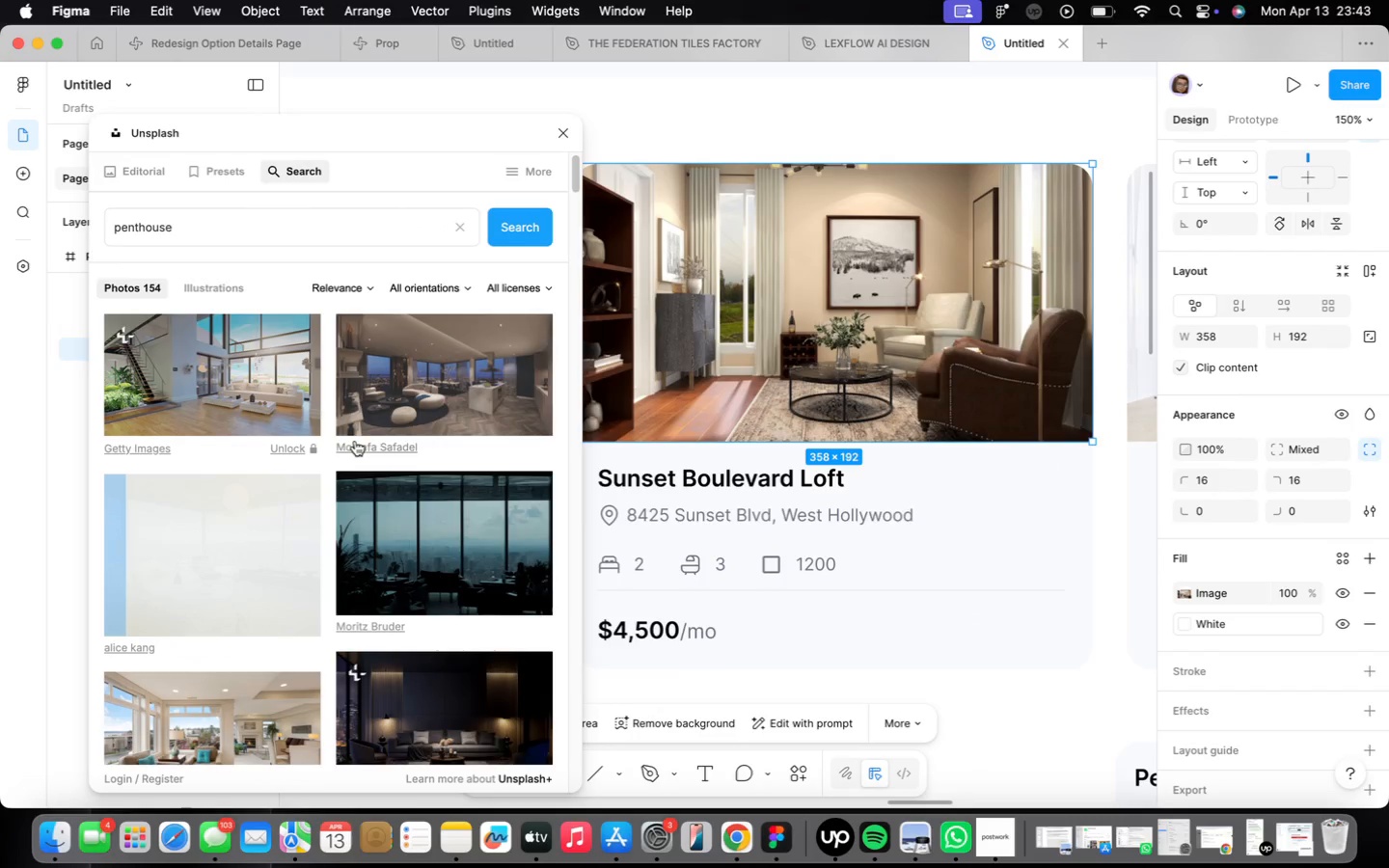 
double_click([676, 492])
 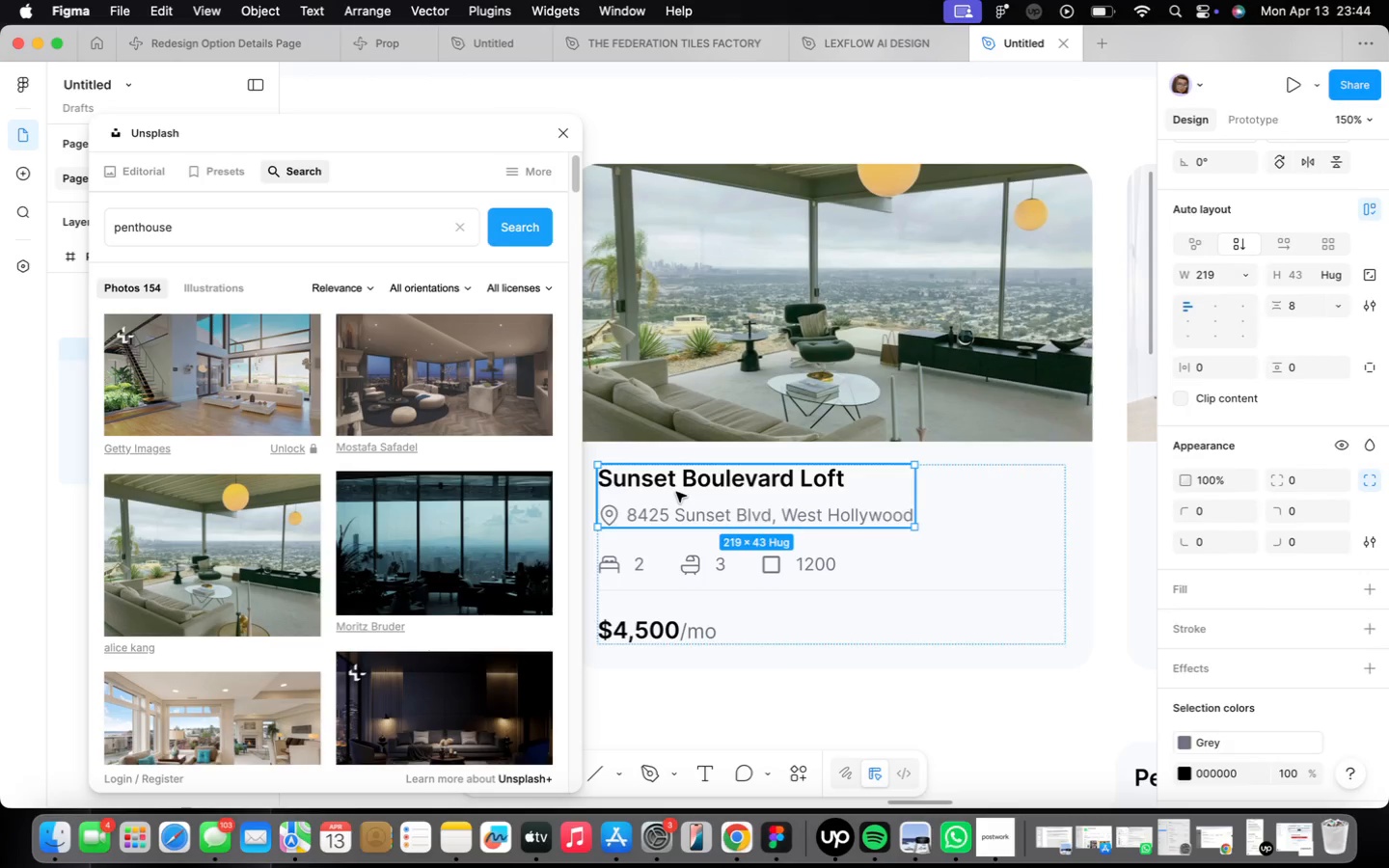 
triple_click([676, 492])
 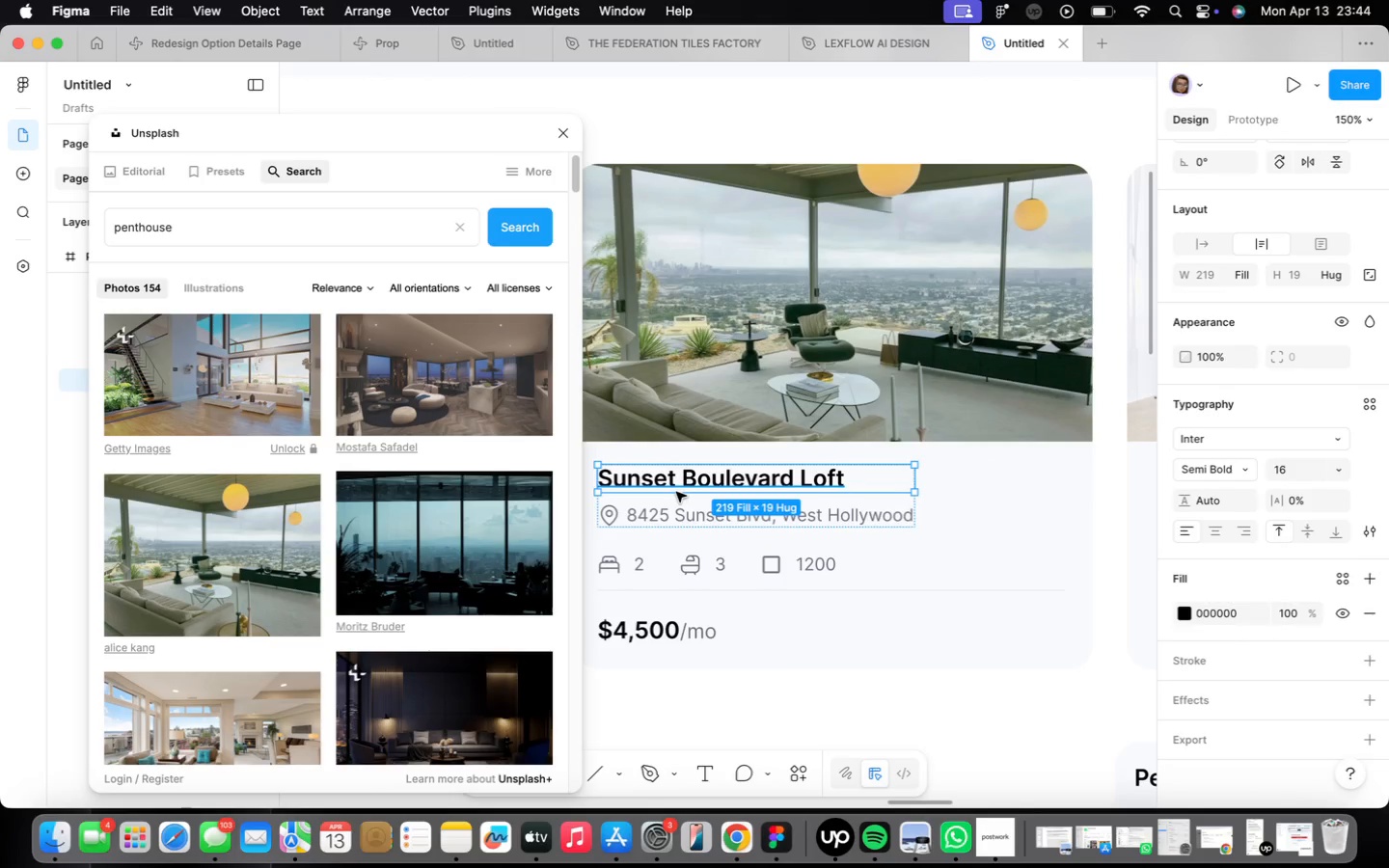 
triple_click([676, 492])
 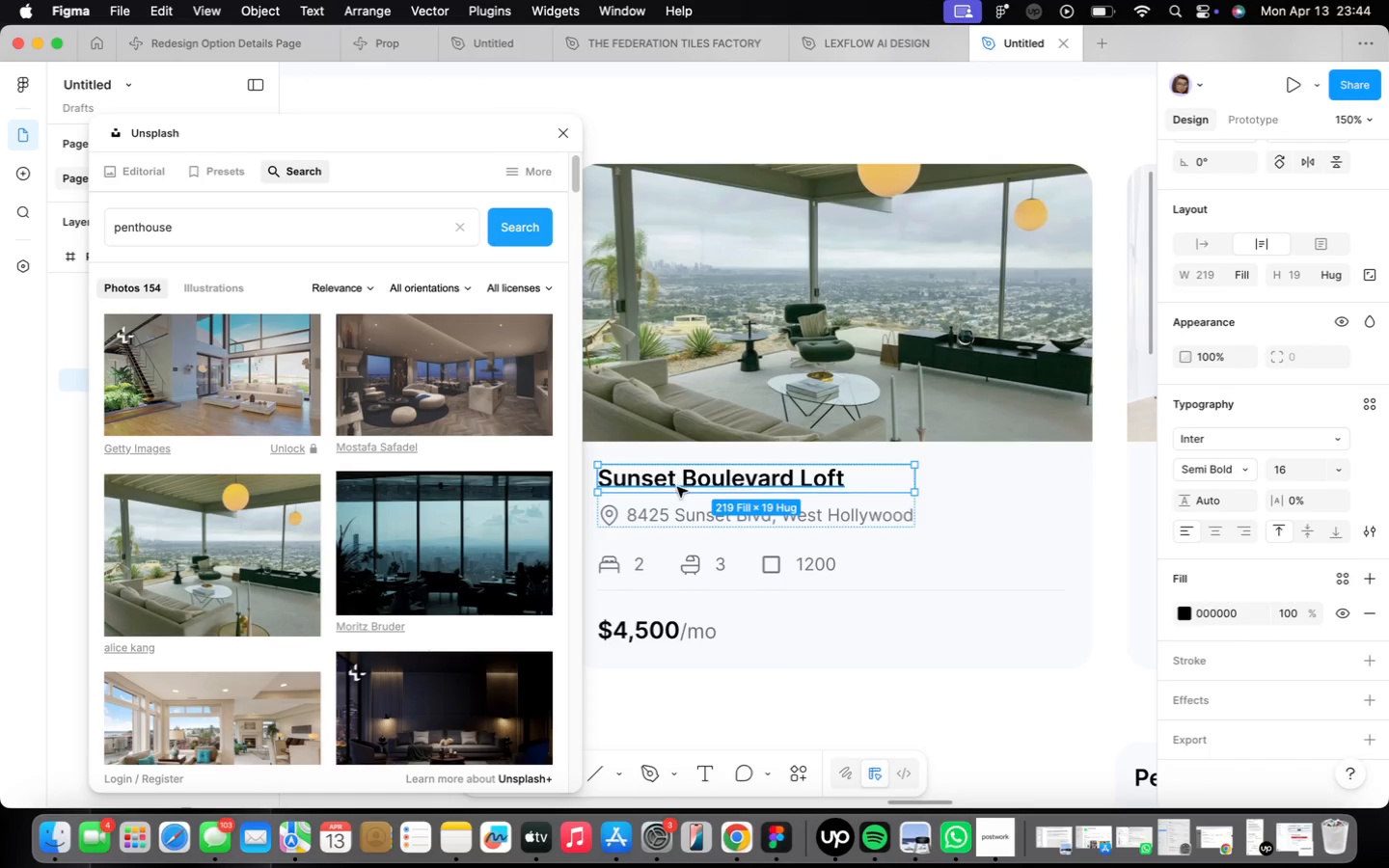 
double_click([677, 487])
 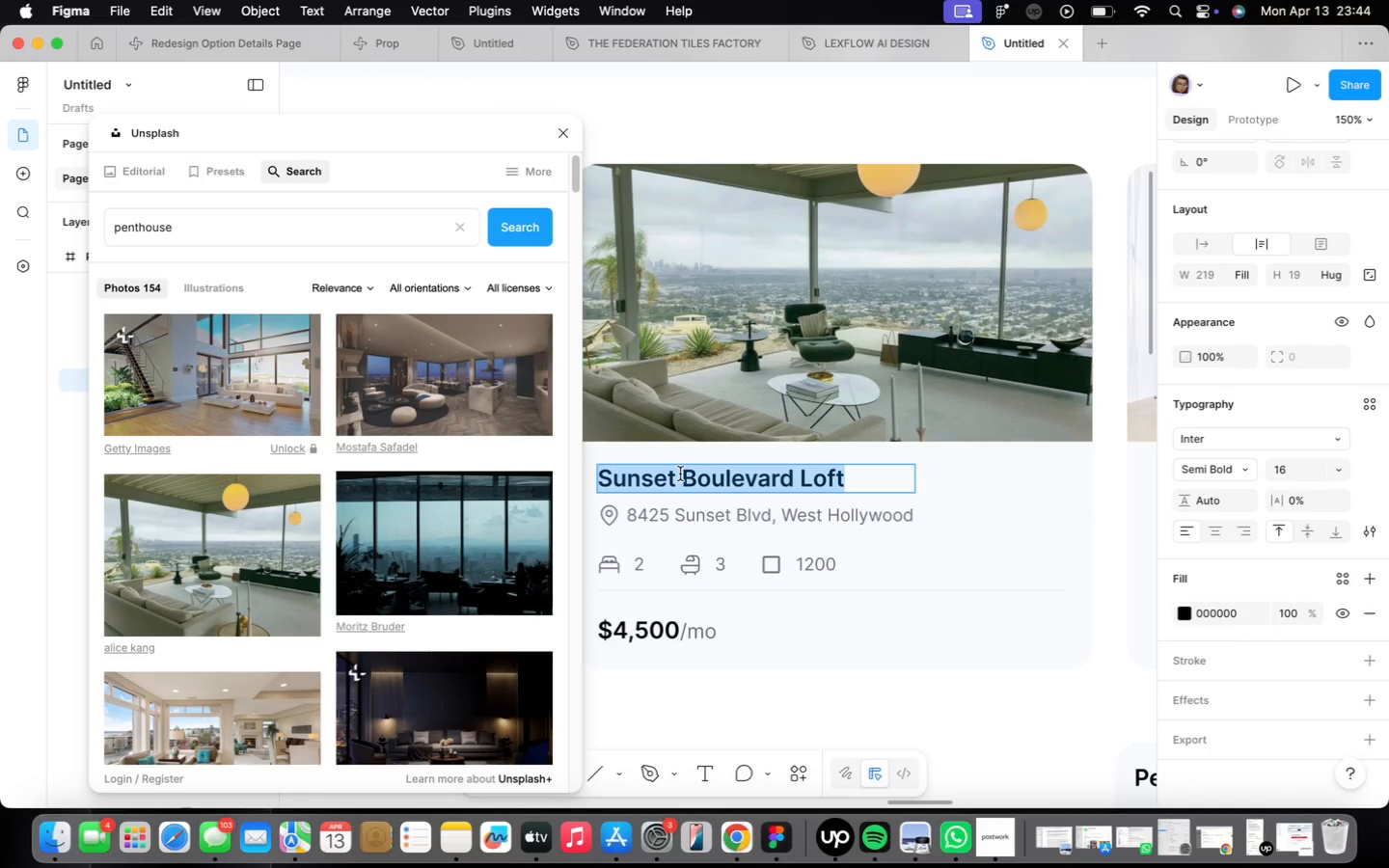 
key(CapsLock)
 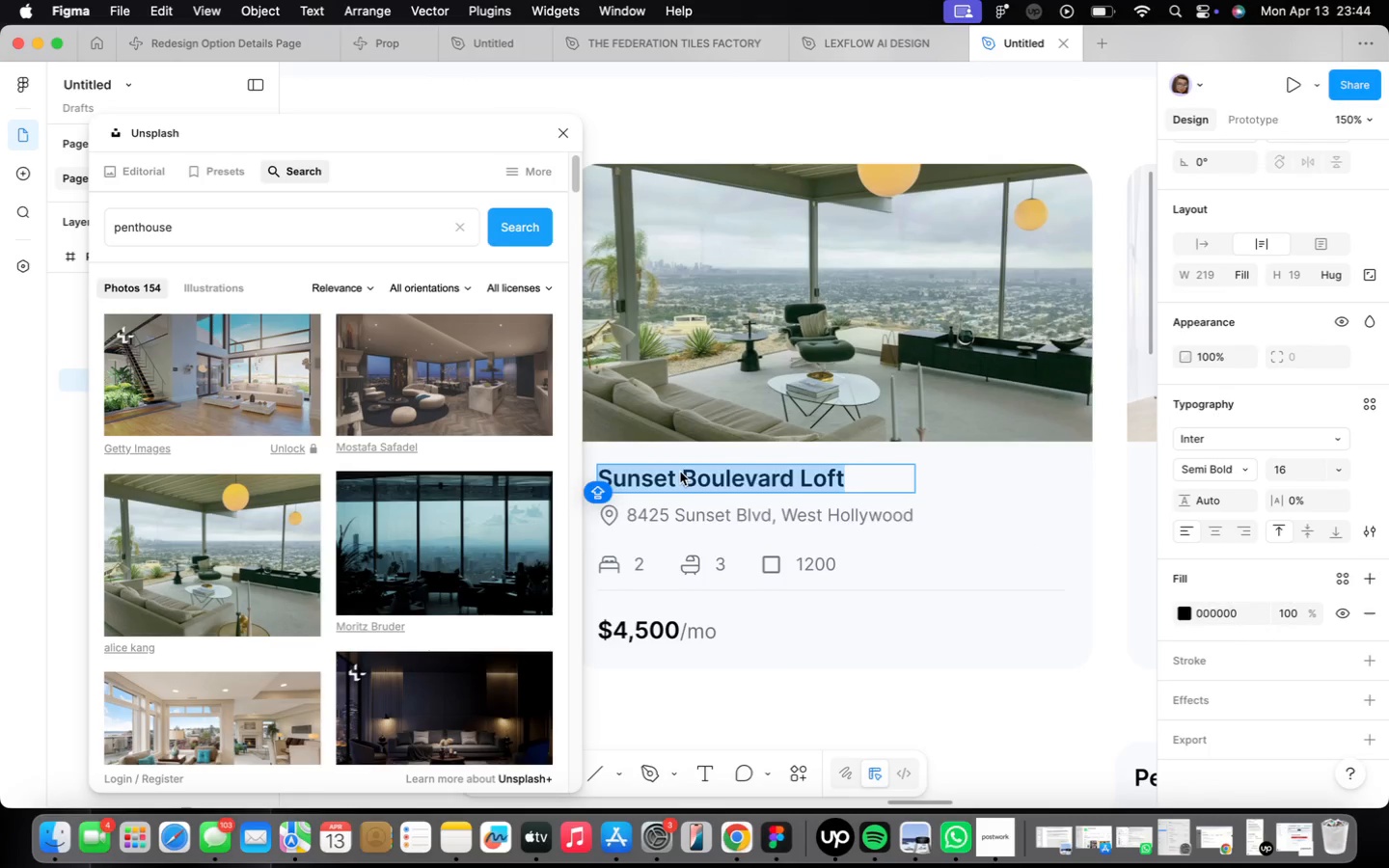 
type(Marina Bay Penthouse)
 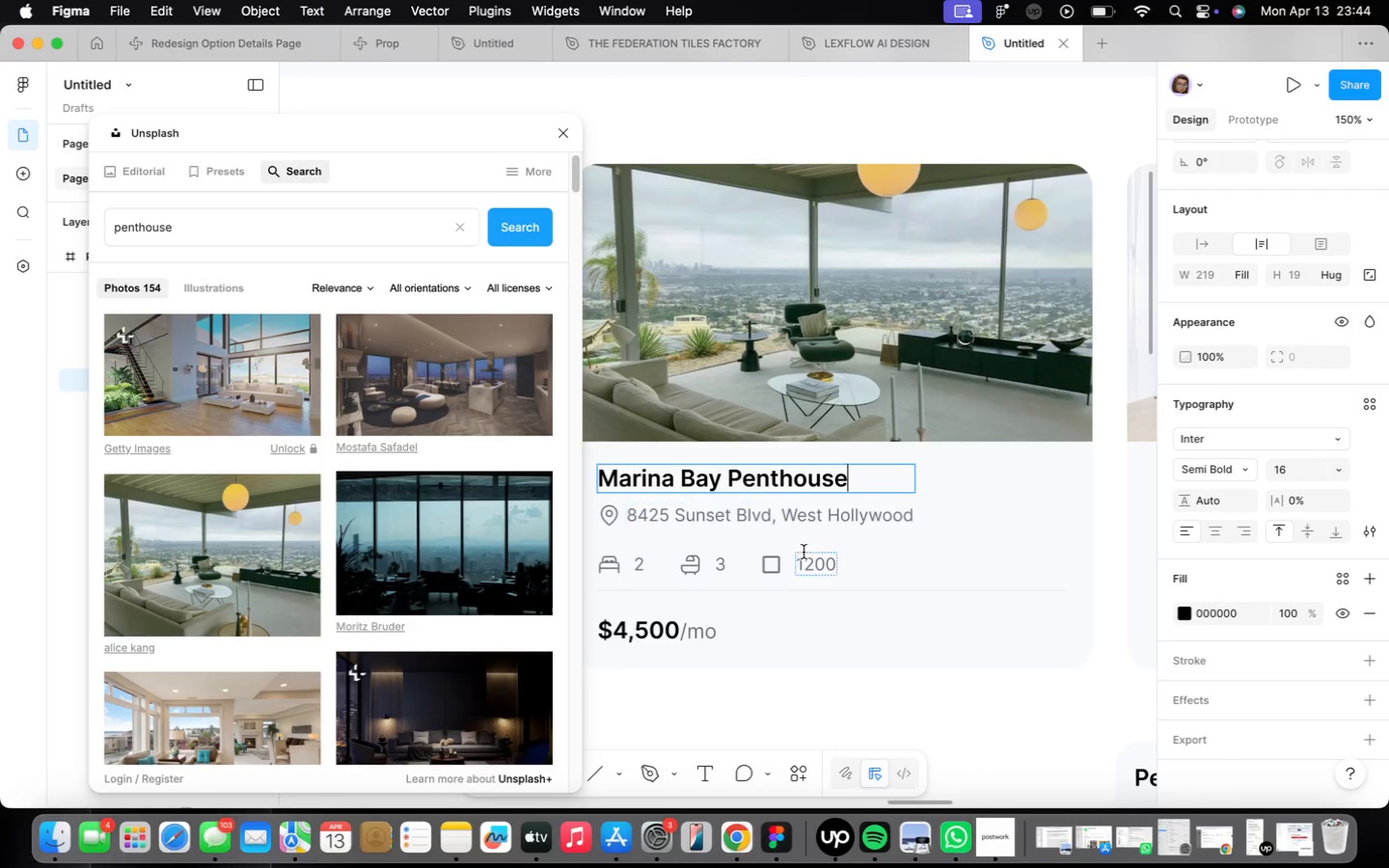 
left_click([887, 607])
 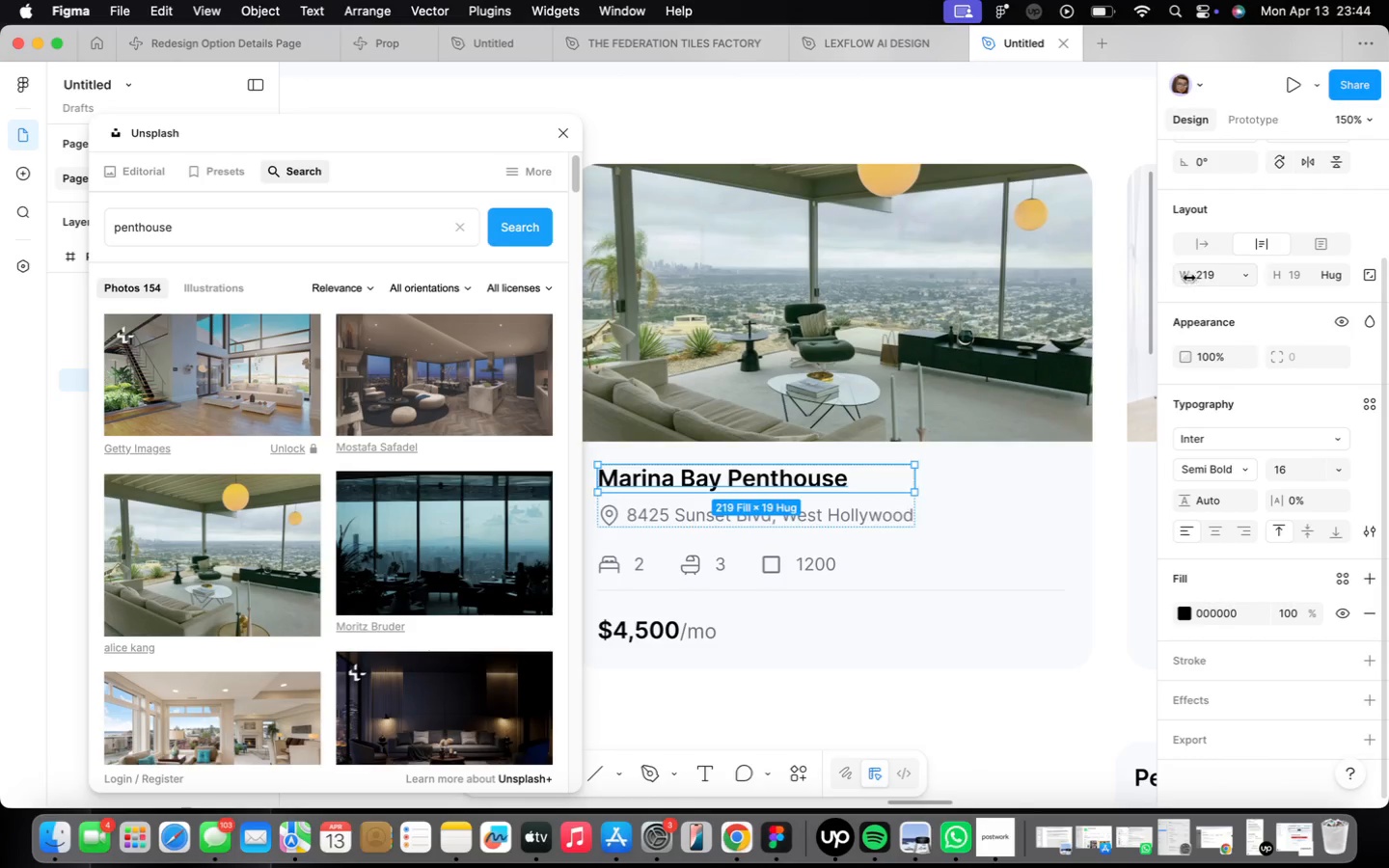 
left_click([1203, 252])
 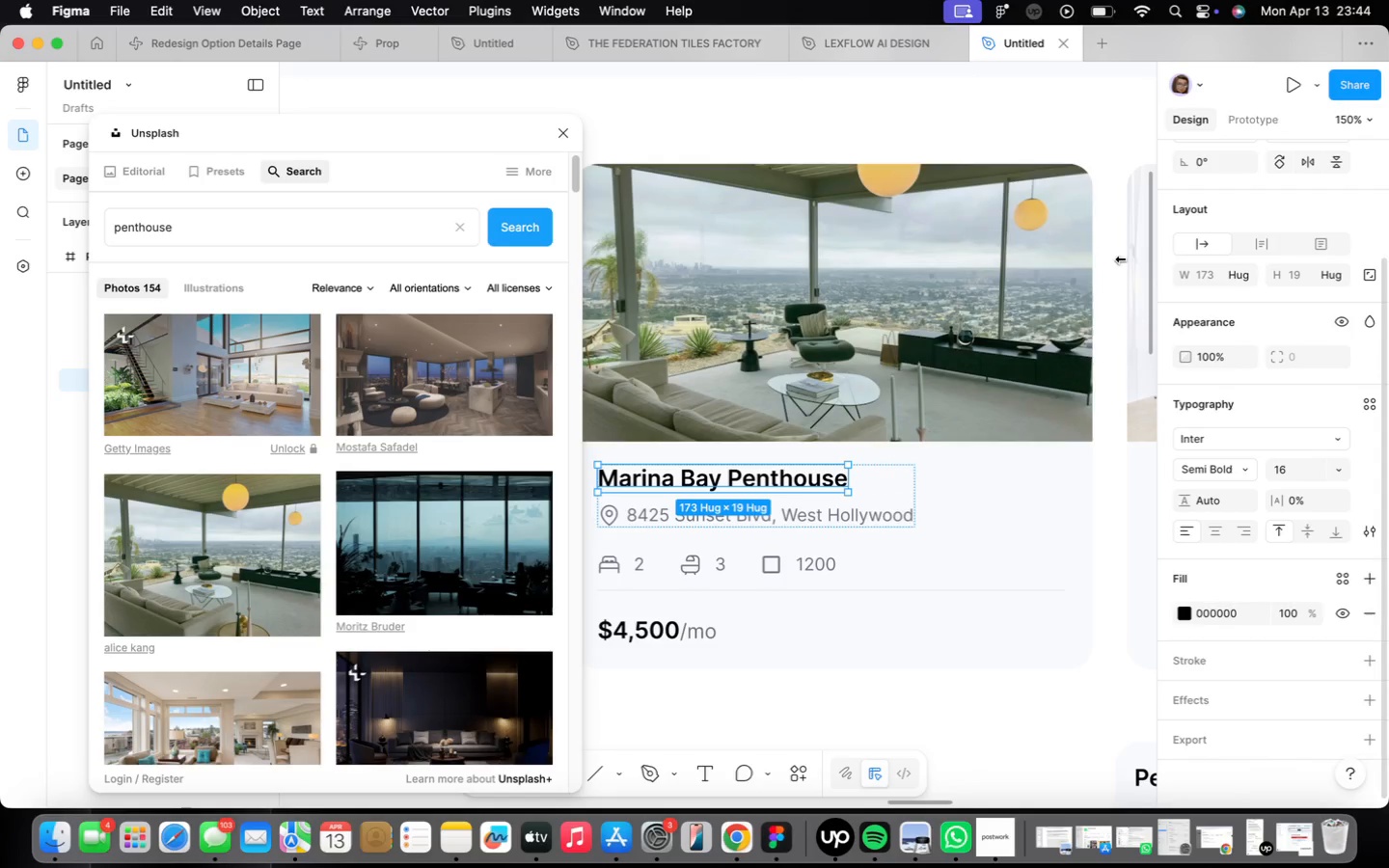 
left_click_drag(start_coordinate=[1055, 293], to_coordinate=[1004, 314])
 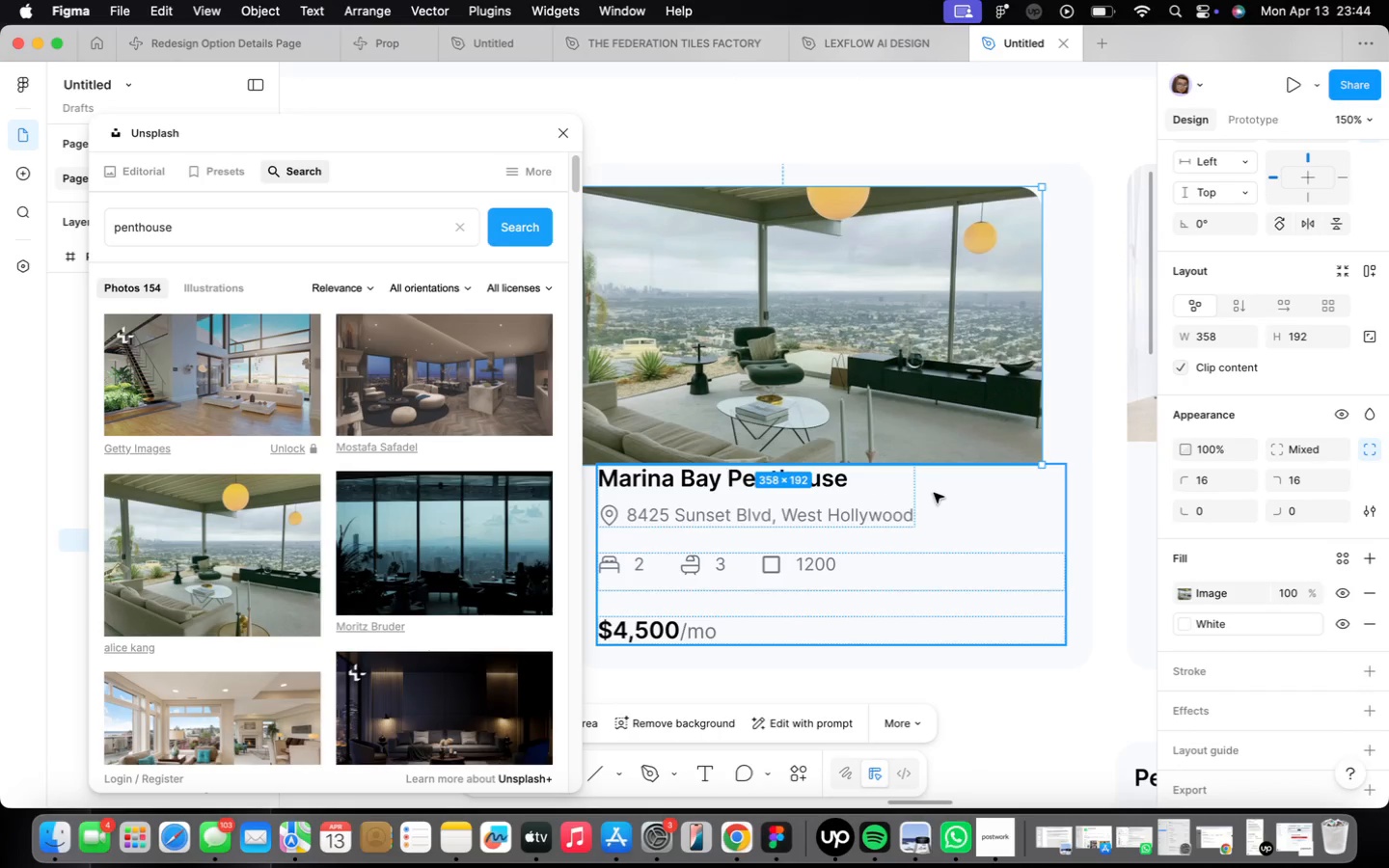 
key(Meta+CommandLeft)
 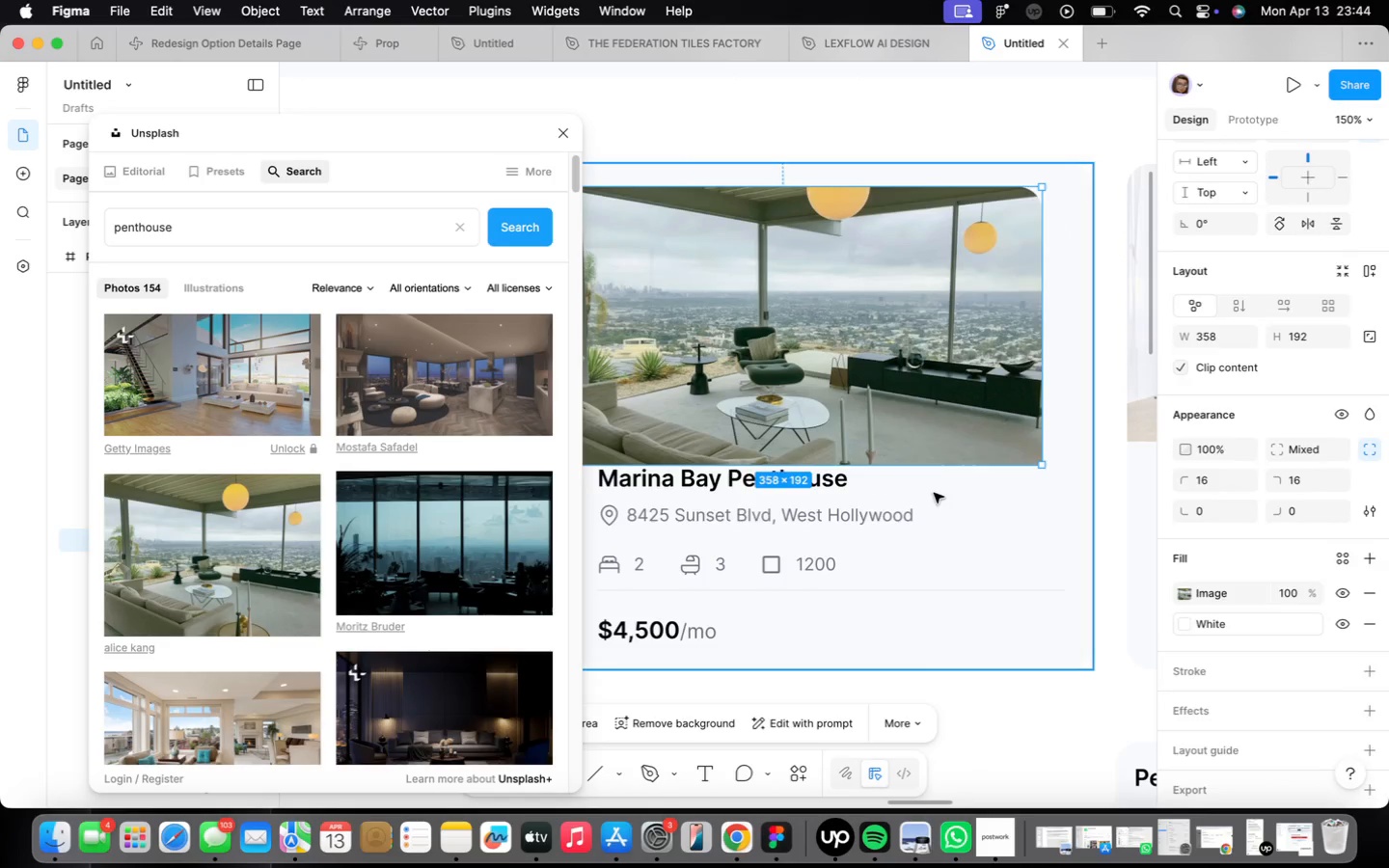 
key(Meta+Z)
 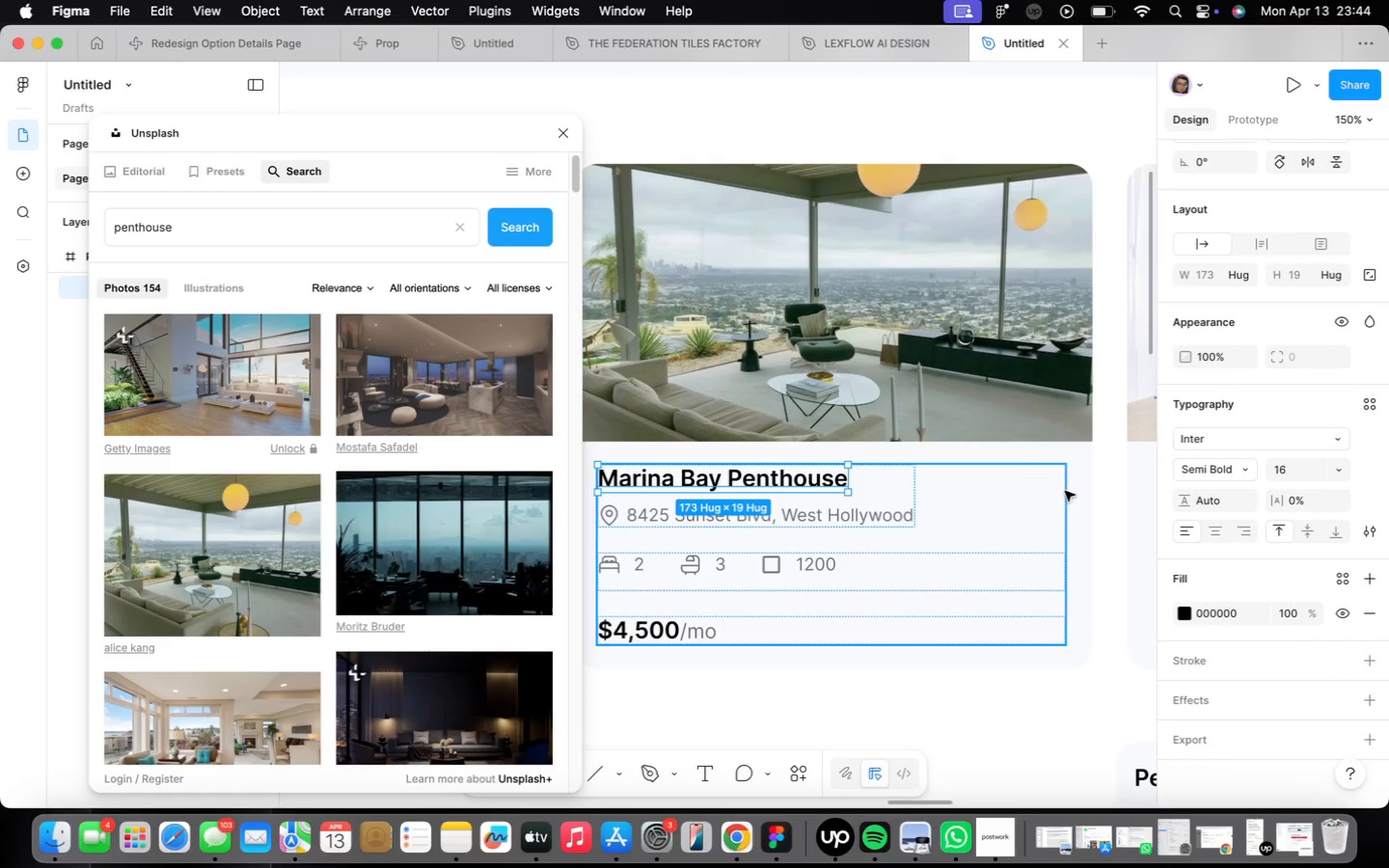 
scroll: coordinate [912, 509], scroll_direction: down, amount: 2.0
 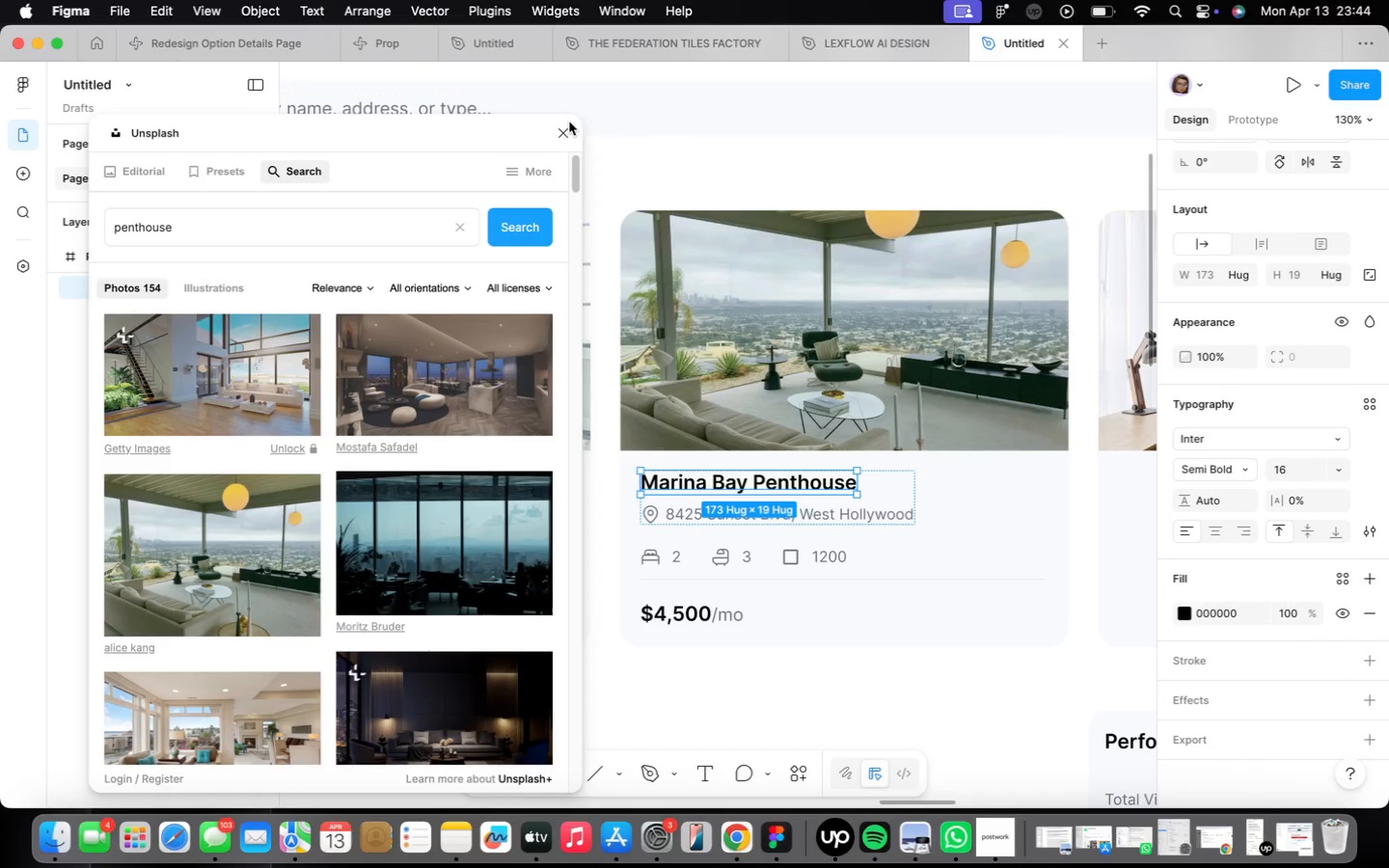 
left_click([569, 123])
 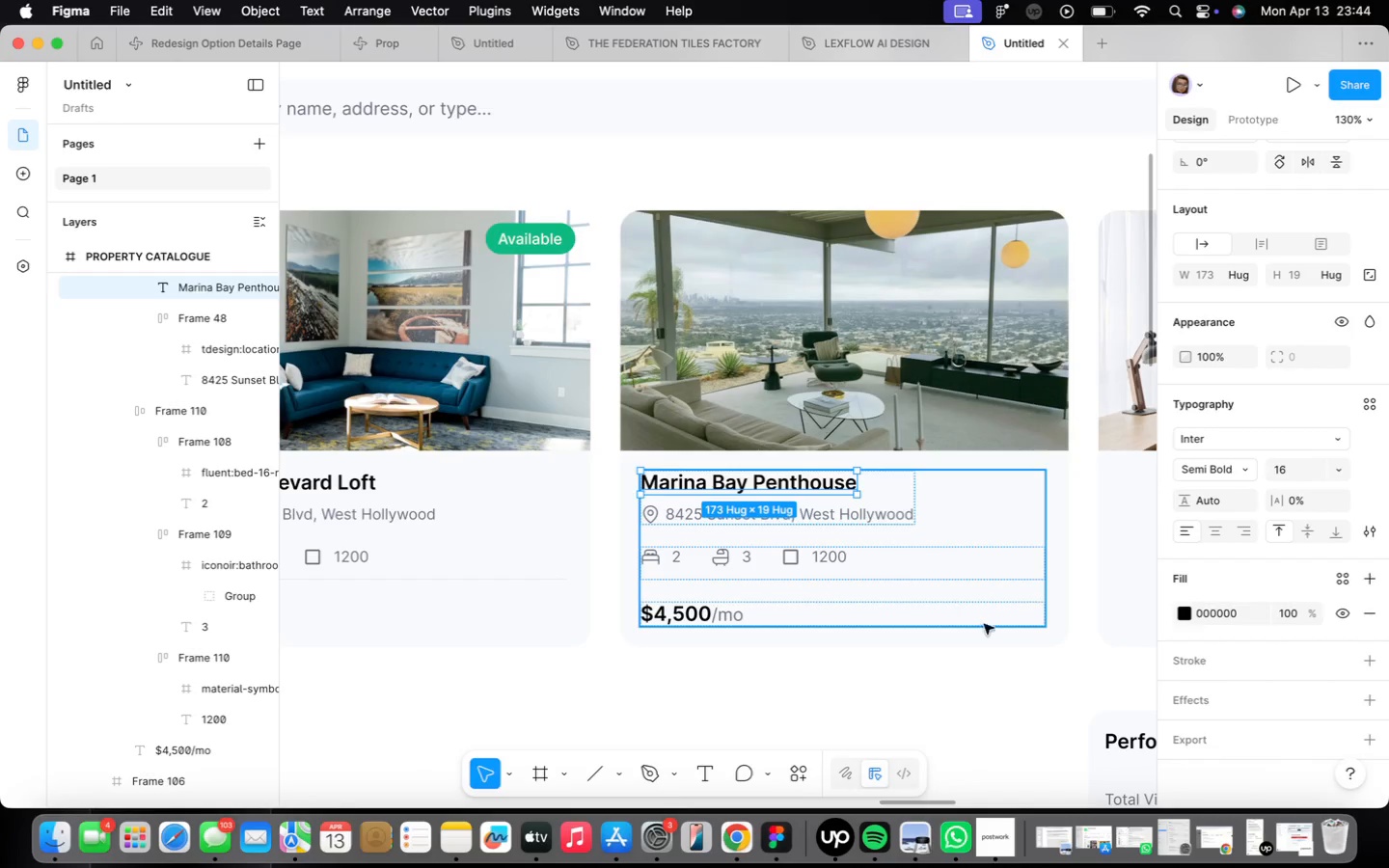 
left_click([1031, 646])
 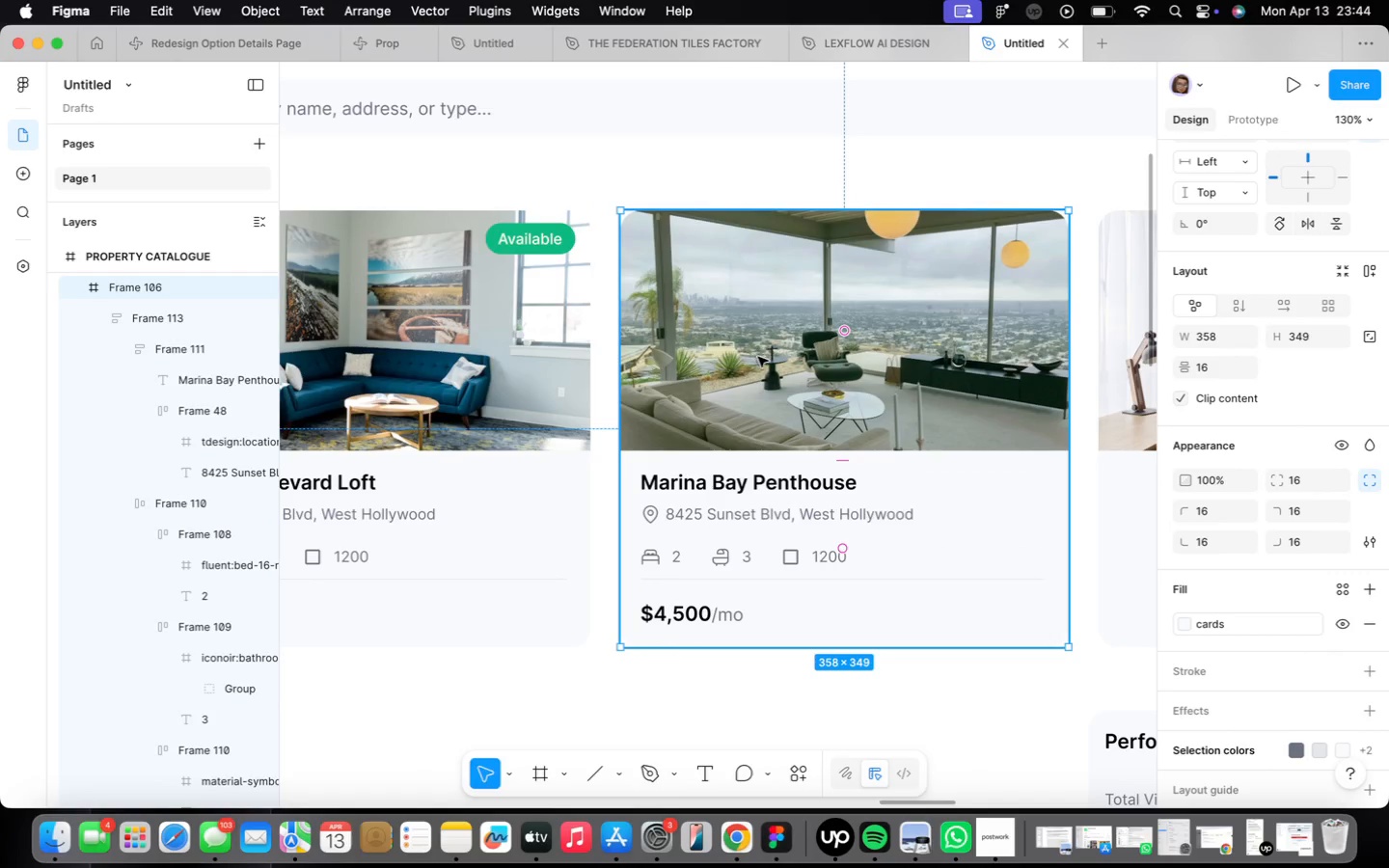 
double_click([759, 358])
 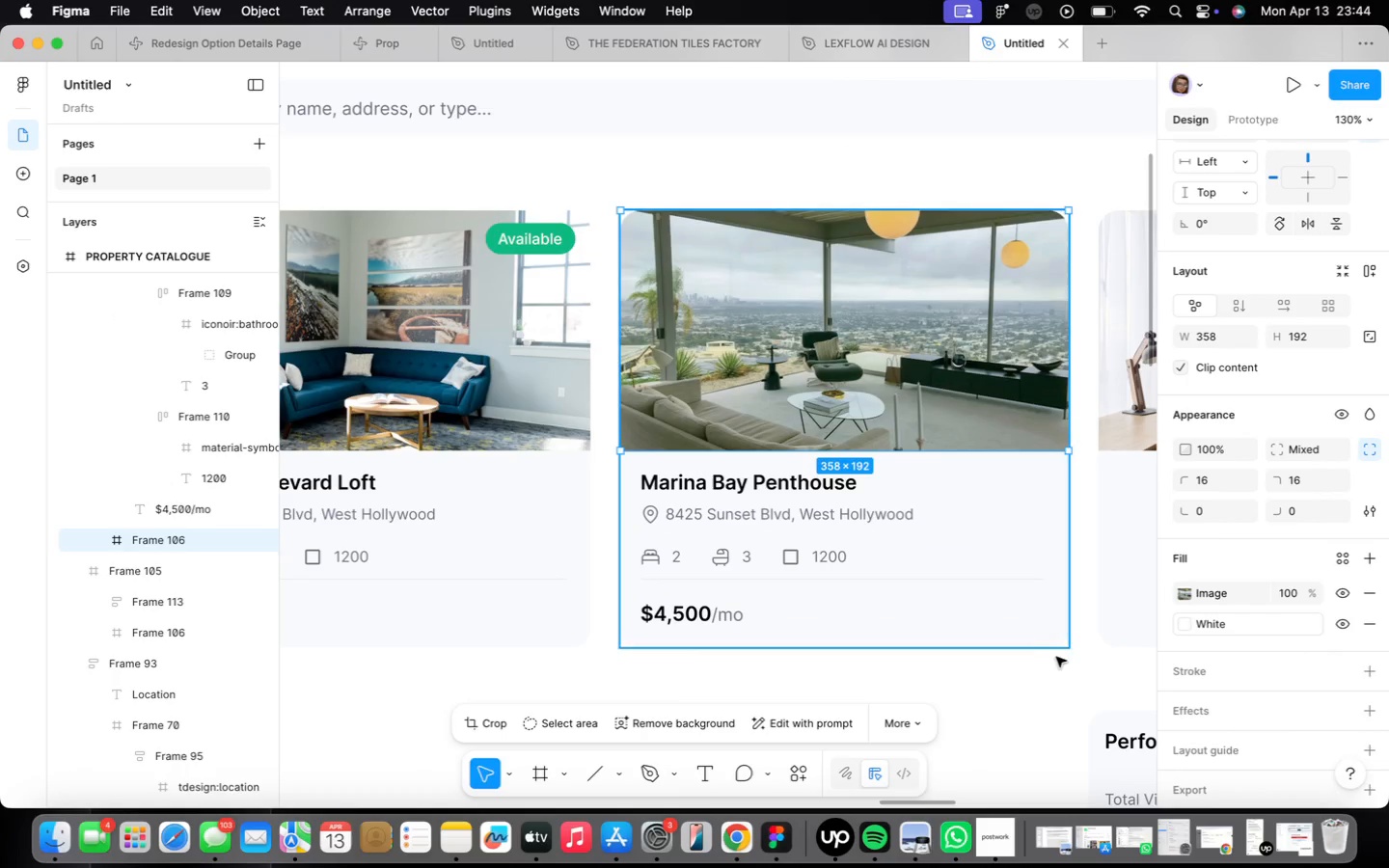 
left_click_drag(start_coordinate=[1047, 626], to_coordinate=[1049, 651])
 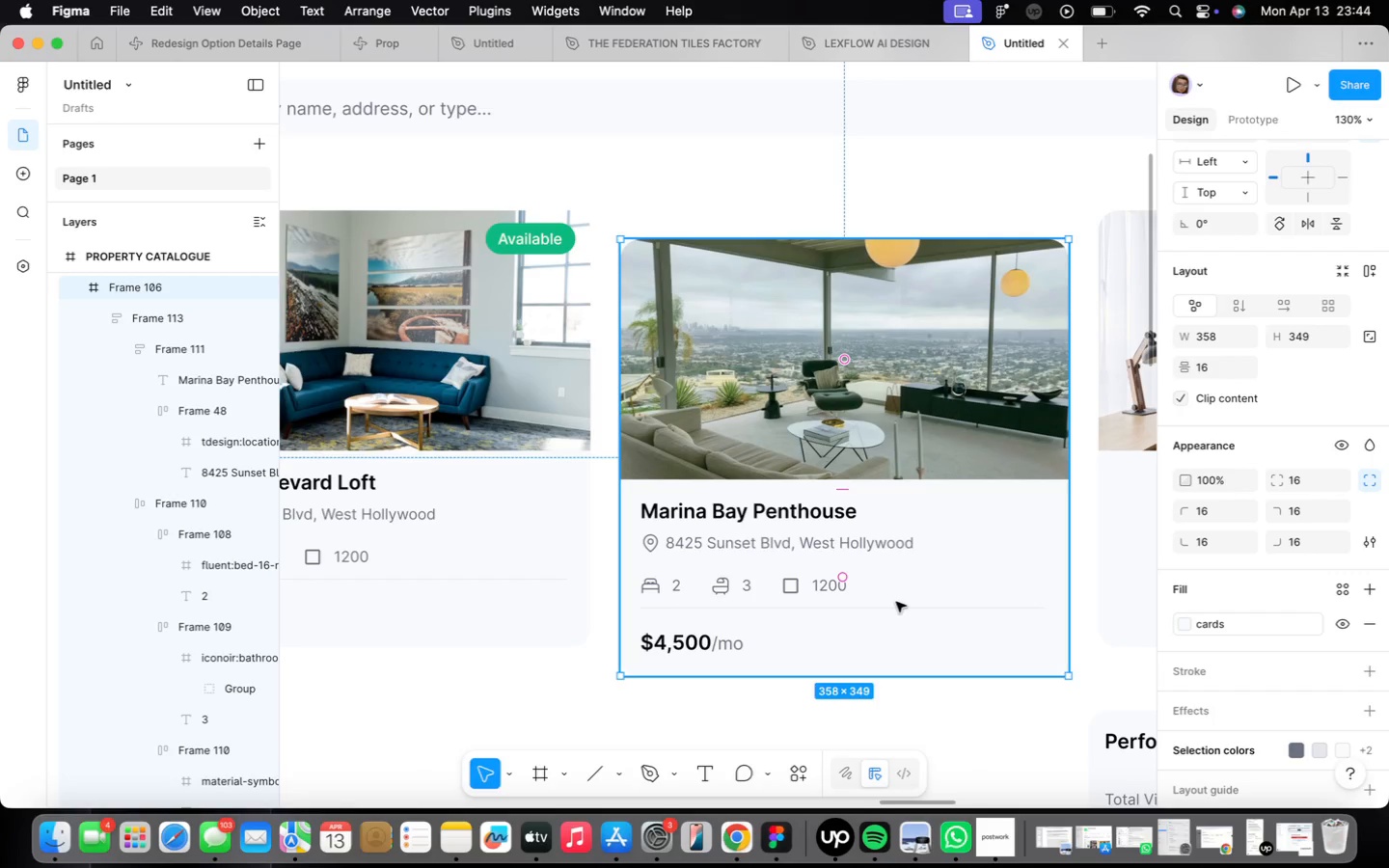 
key(Meta+Z)
 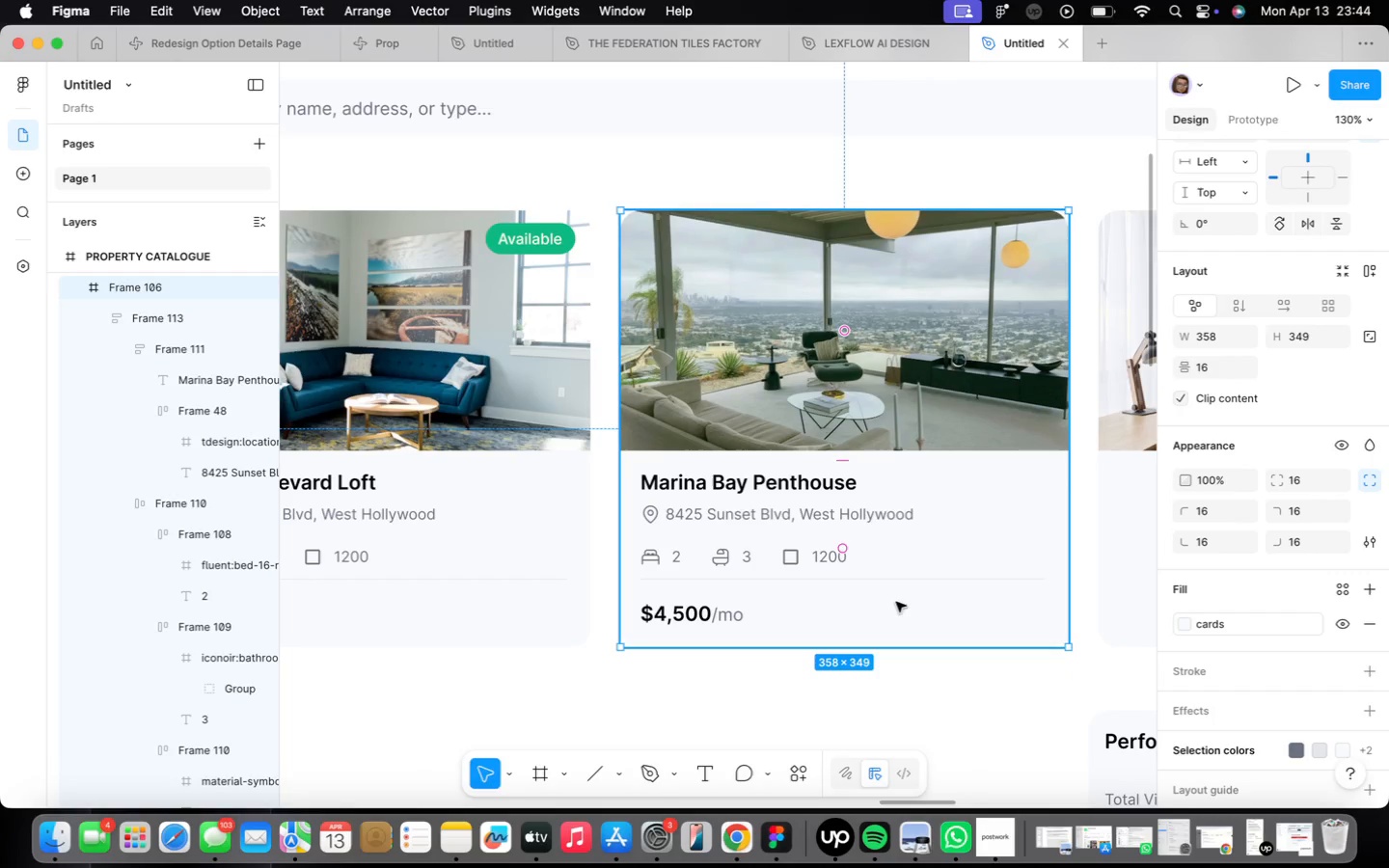 
wait(7.29)
 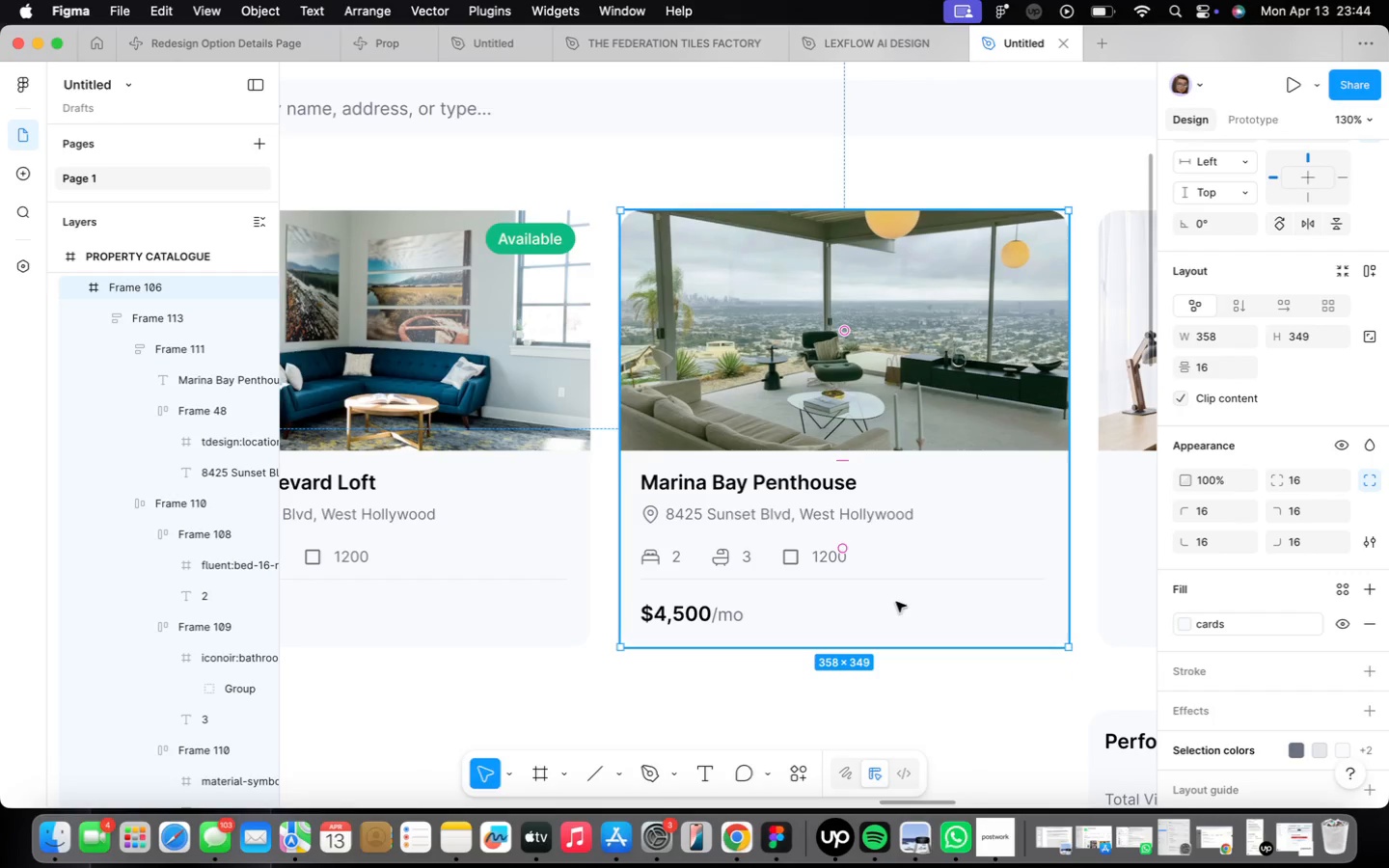 
scroll: coordinate [750, 438], scroll_direction: down, amount: 1.0
 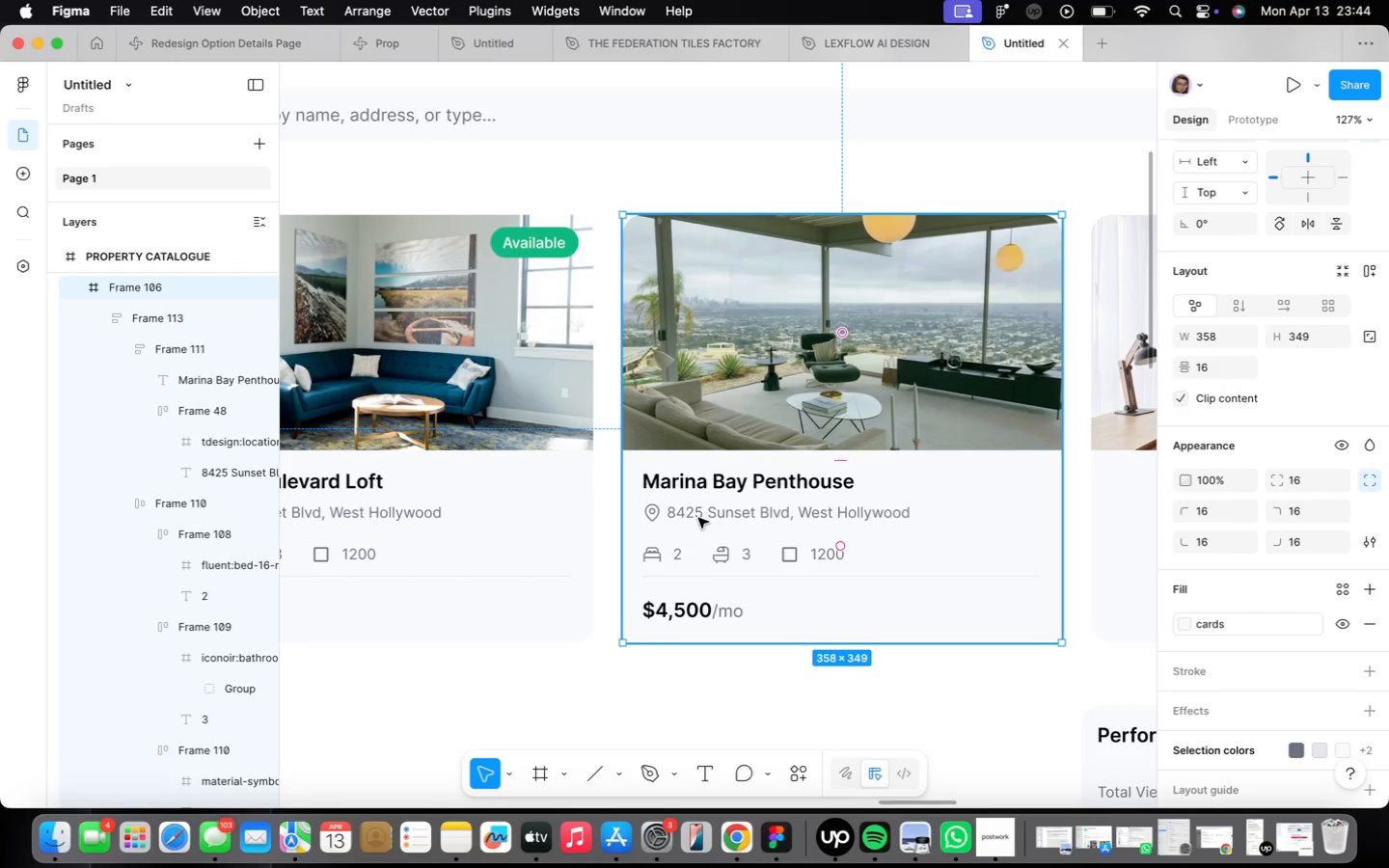 
scroll: coordinate [696, 519], scroll_direction: up, amount: 4.0
 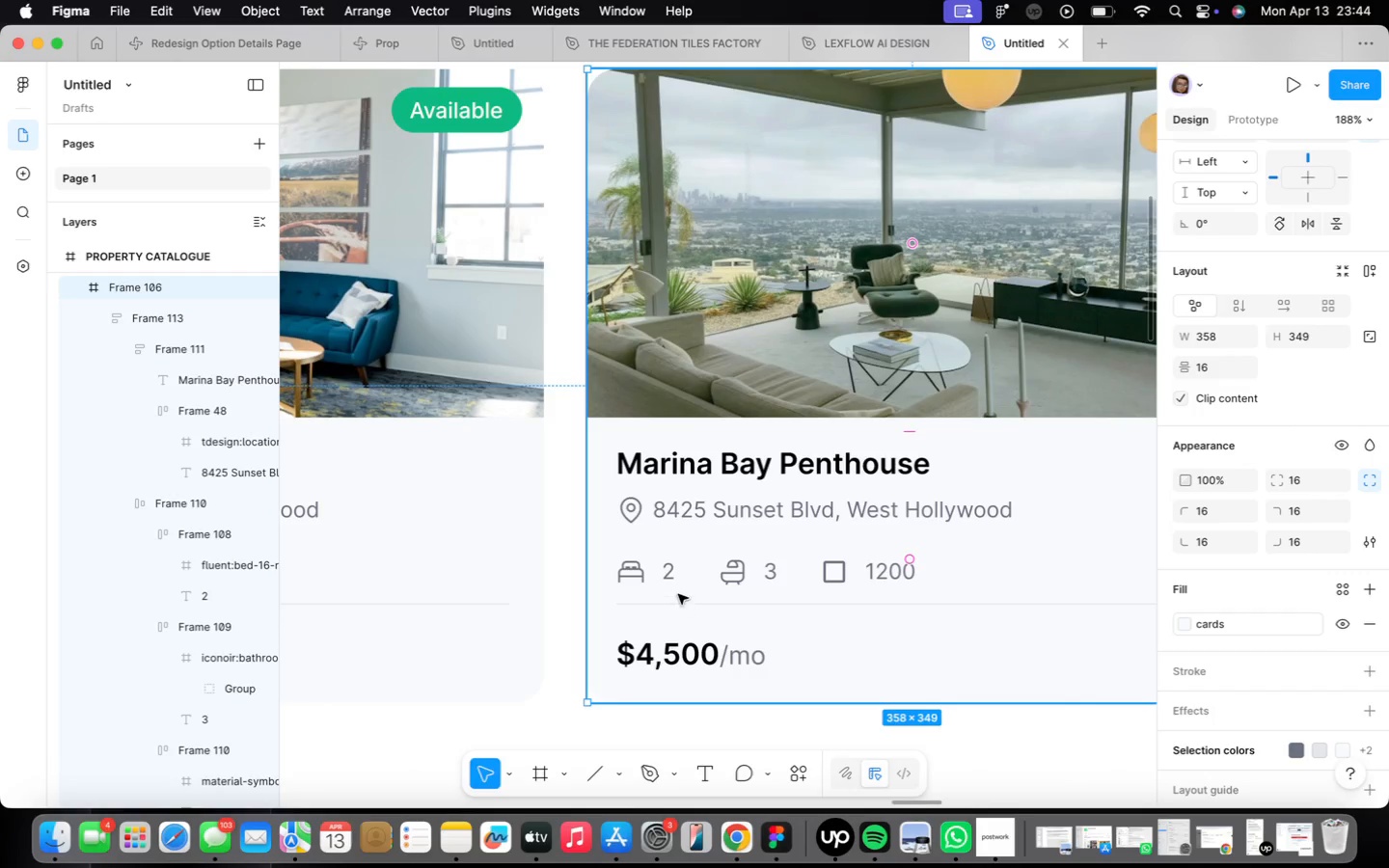 
scroll: coordinate [720, 576], scroll_direction: down, amount: 10.0
 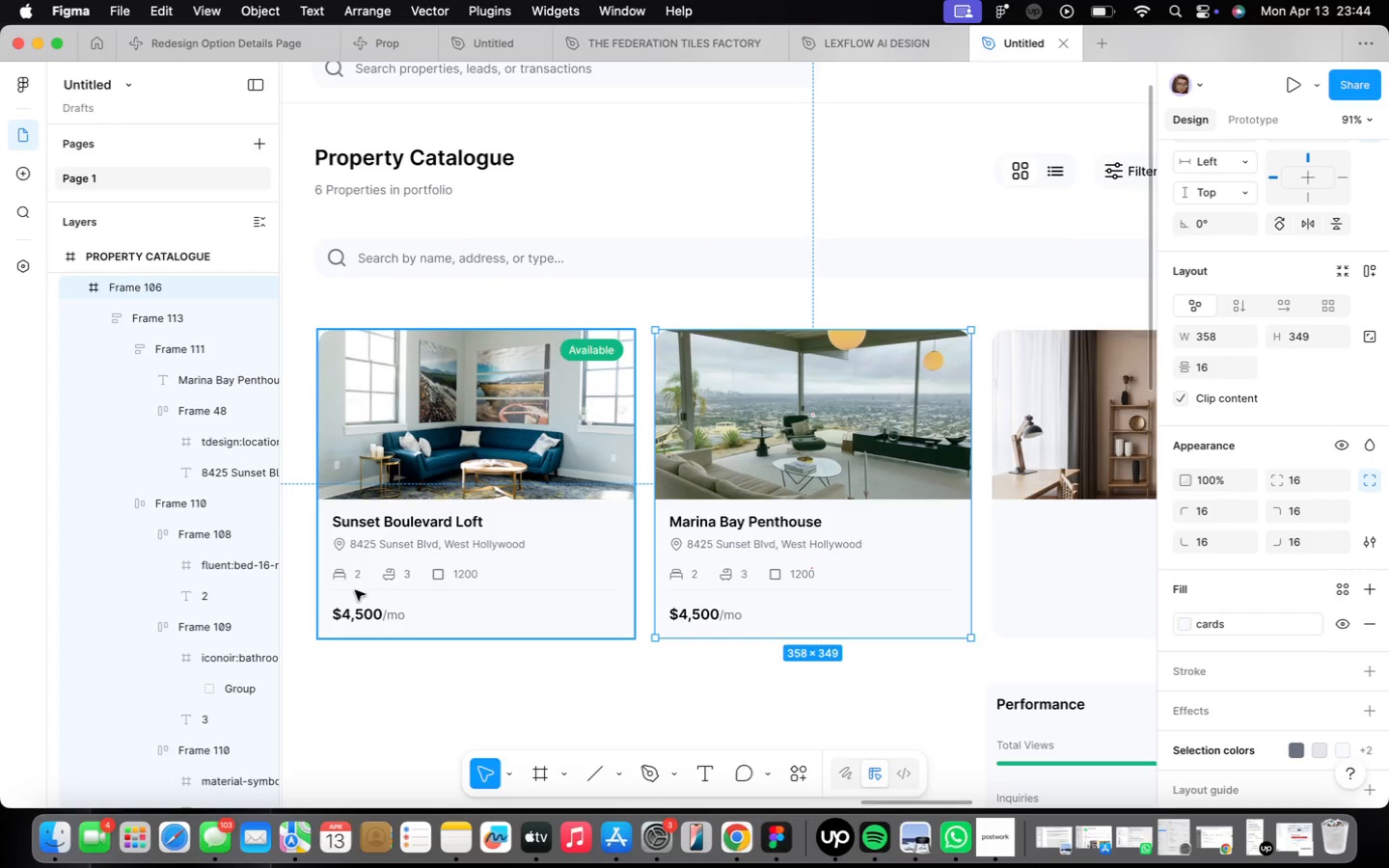 
scroll: coordinate [446, 581], scroll_direction: up, amount: 18.0
 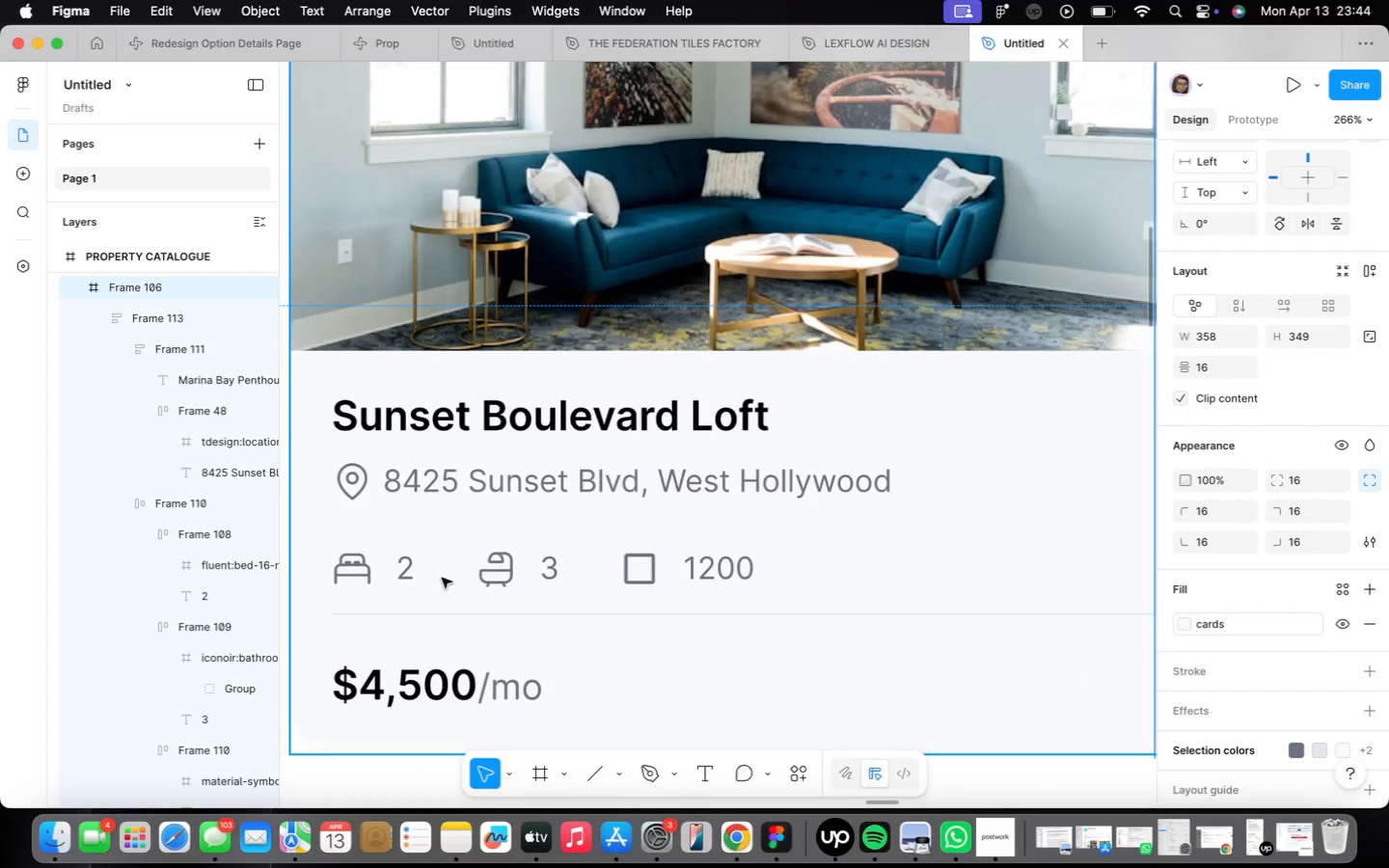 
left_click([442, 579])
 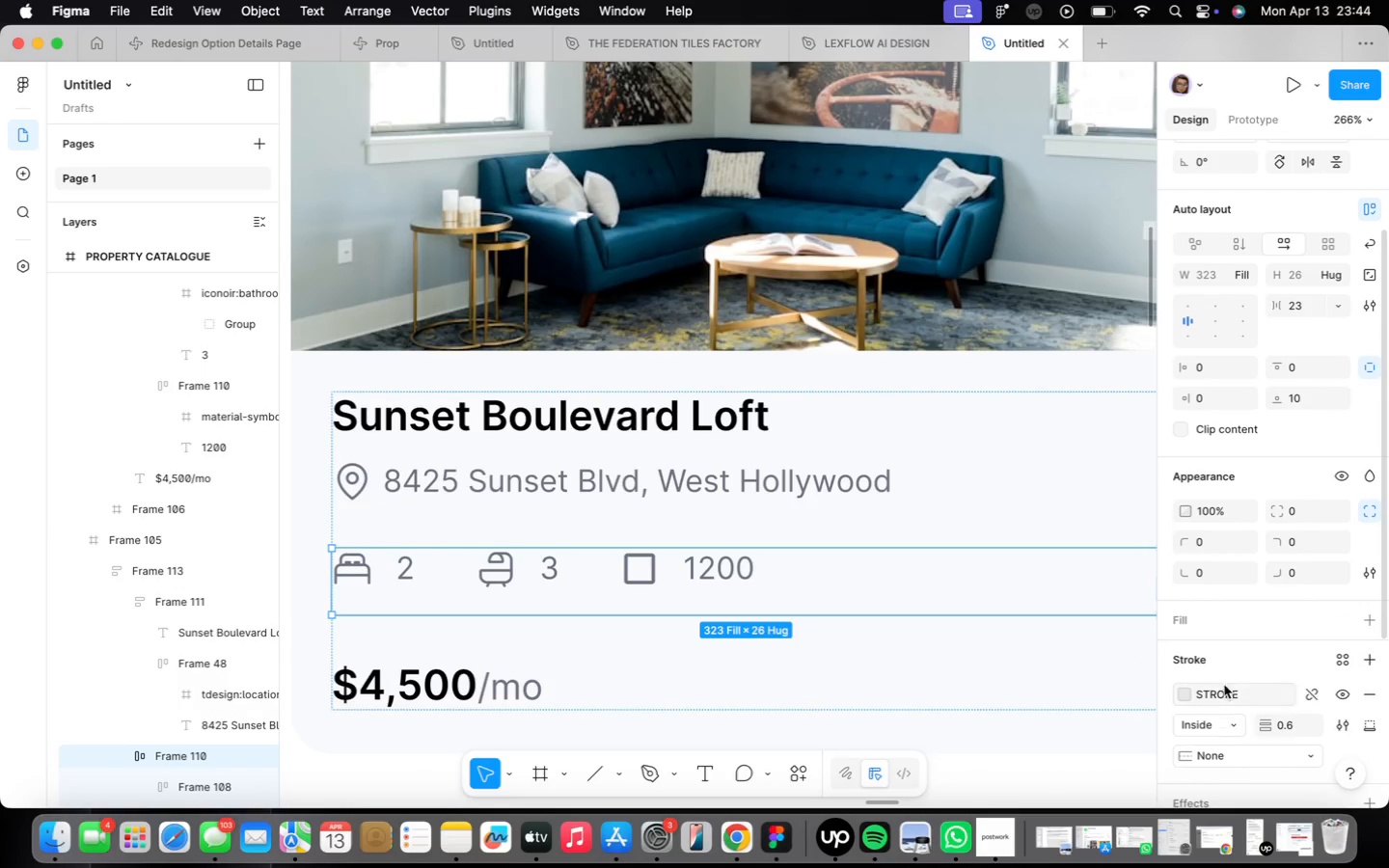 
wait(6.91)
 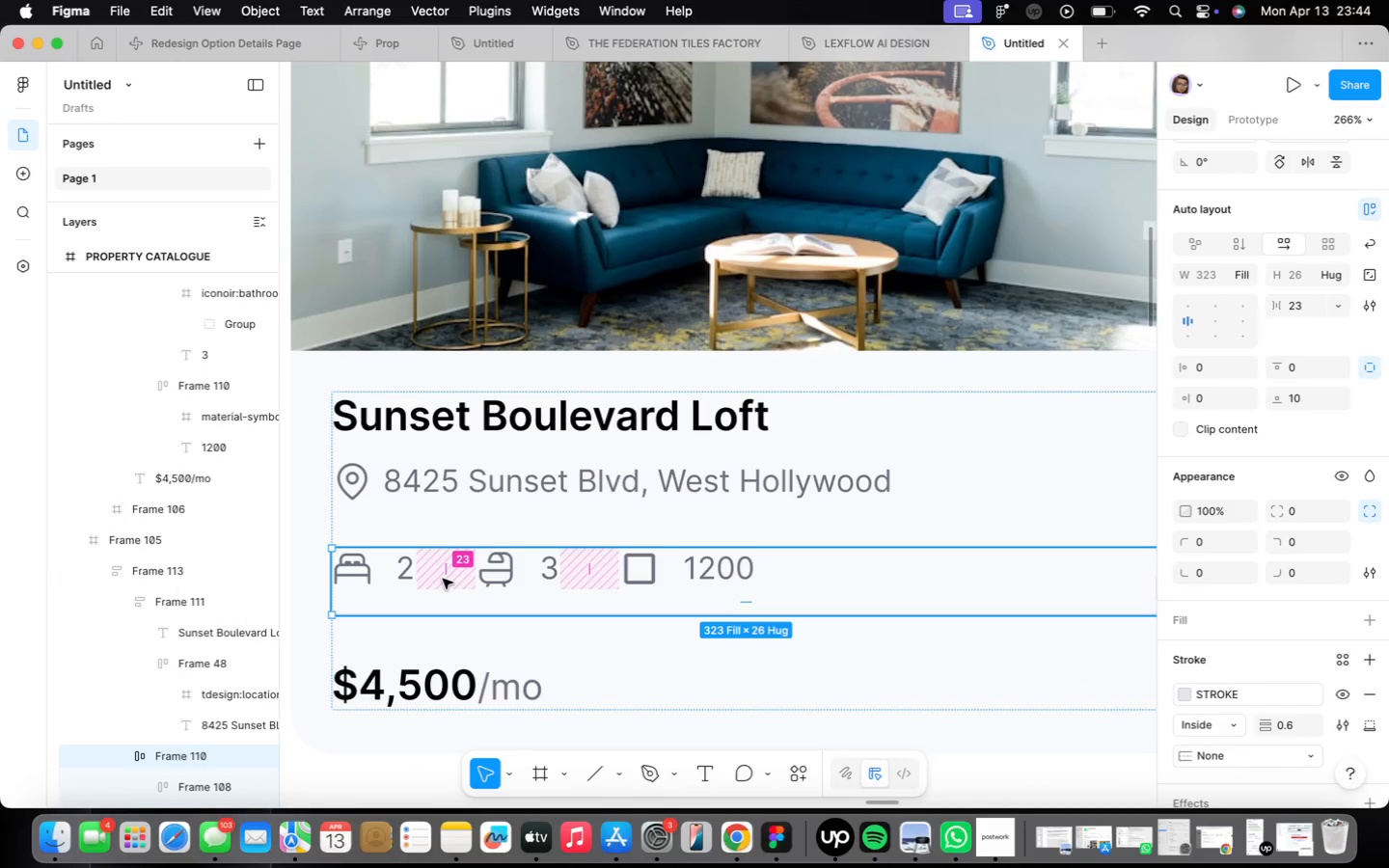 
left_click([1302, 310])
 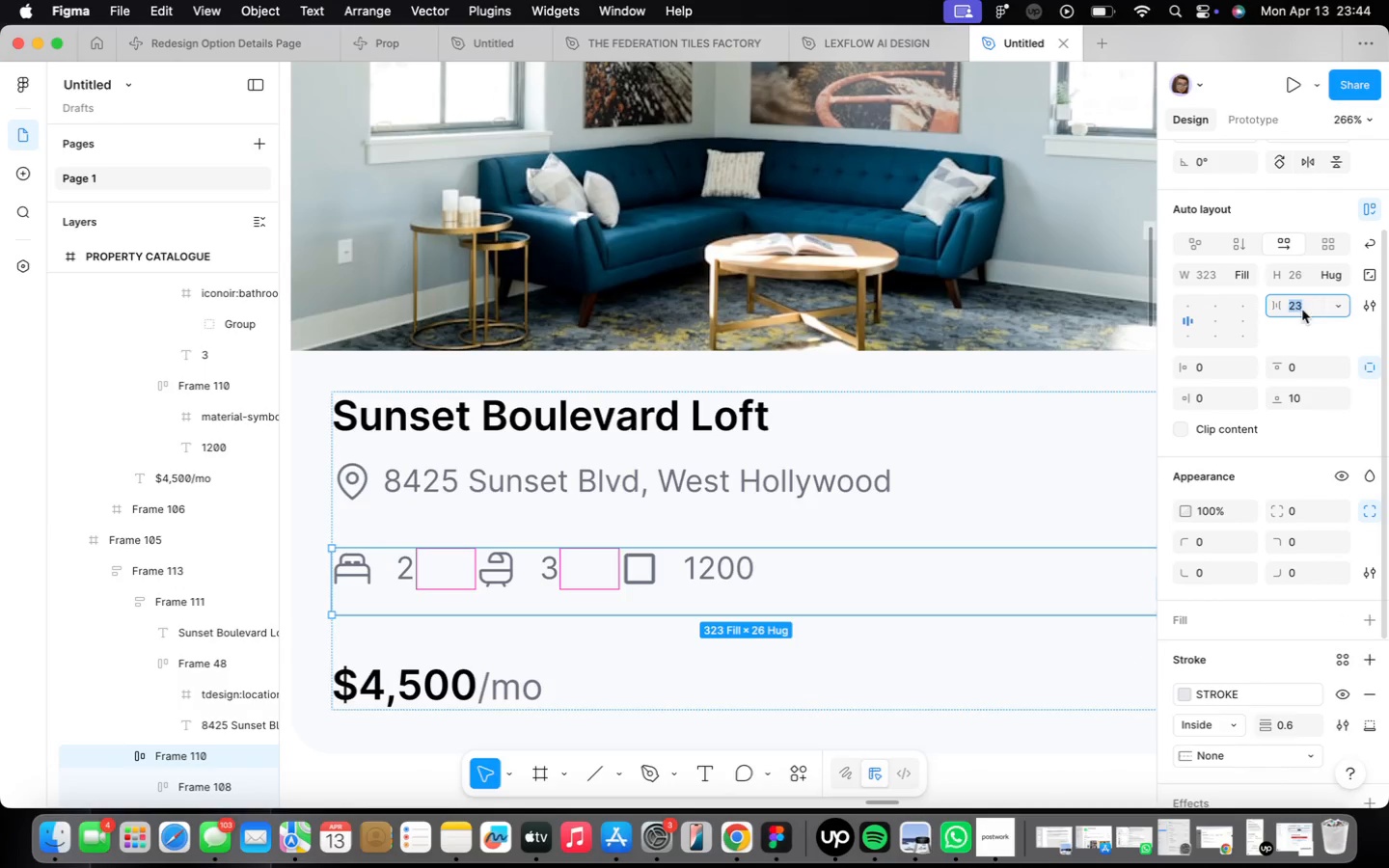 
type(16)
 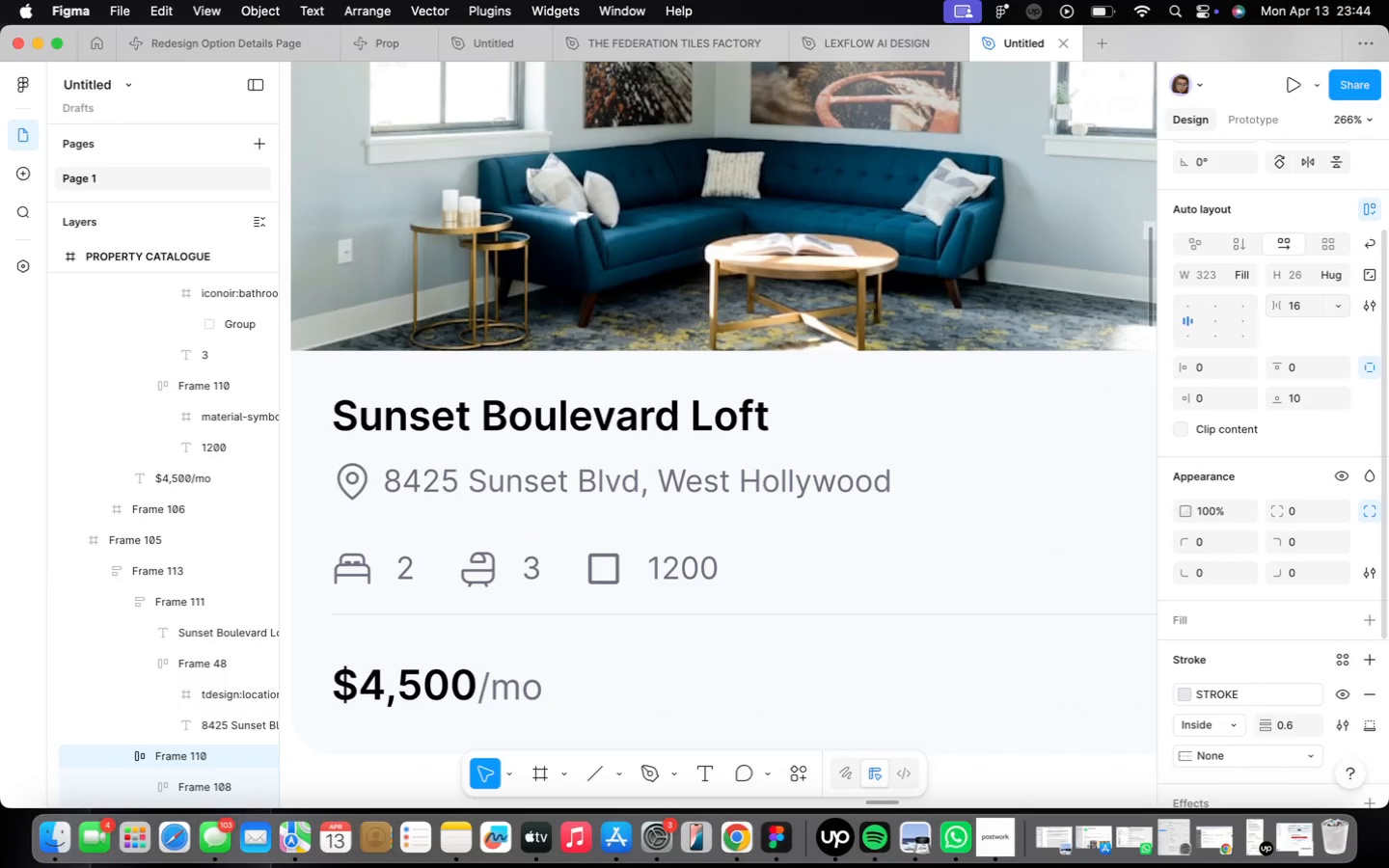 
key(Enter)
 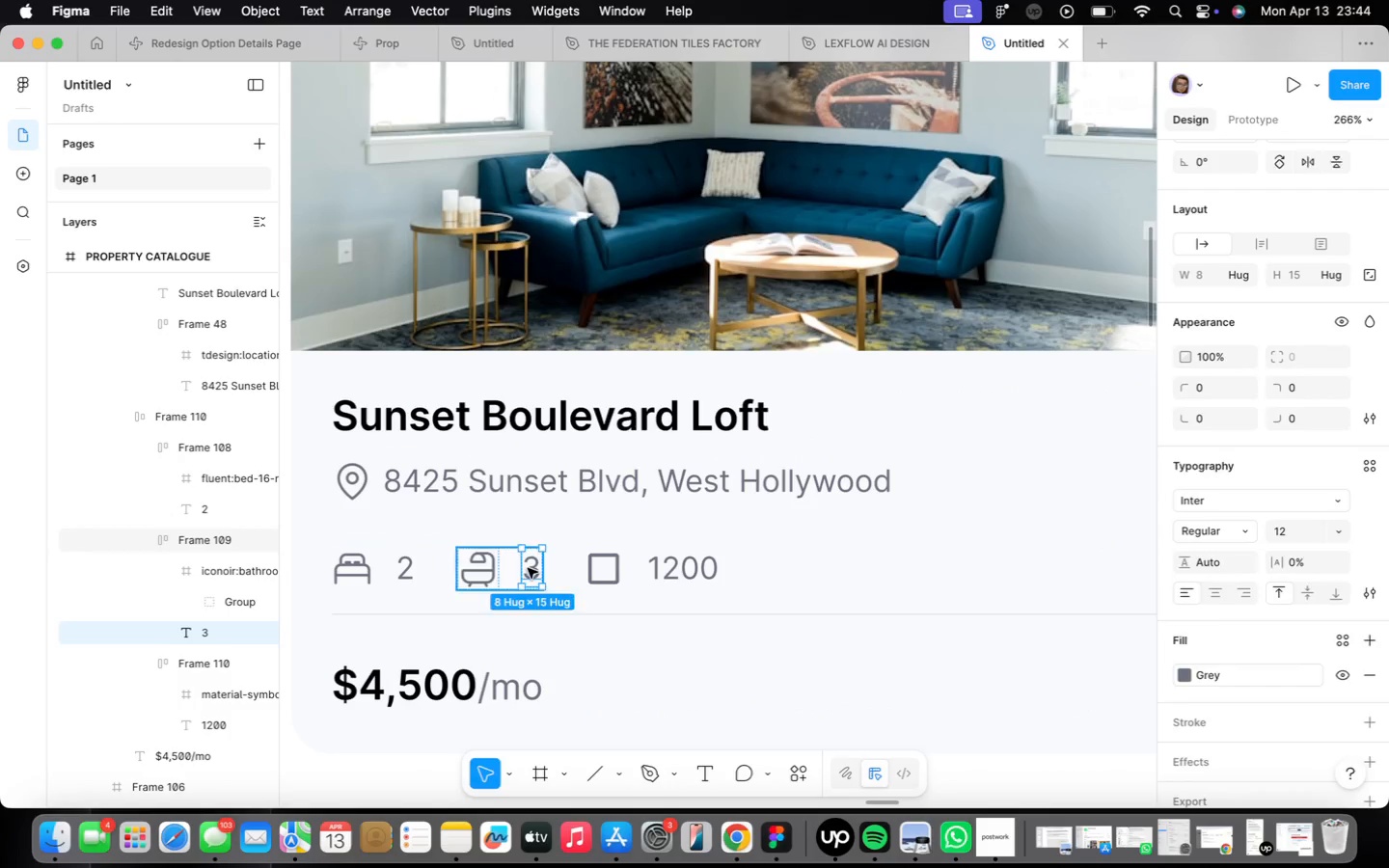 
key(2)
 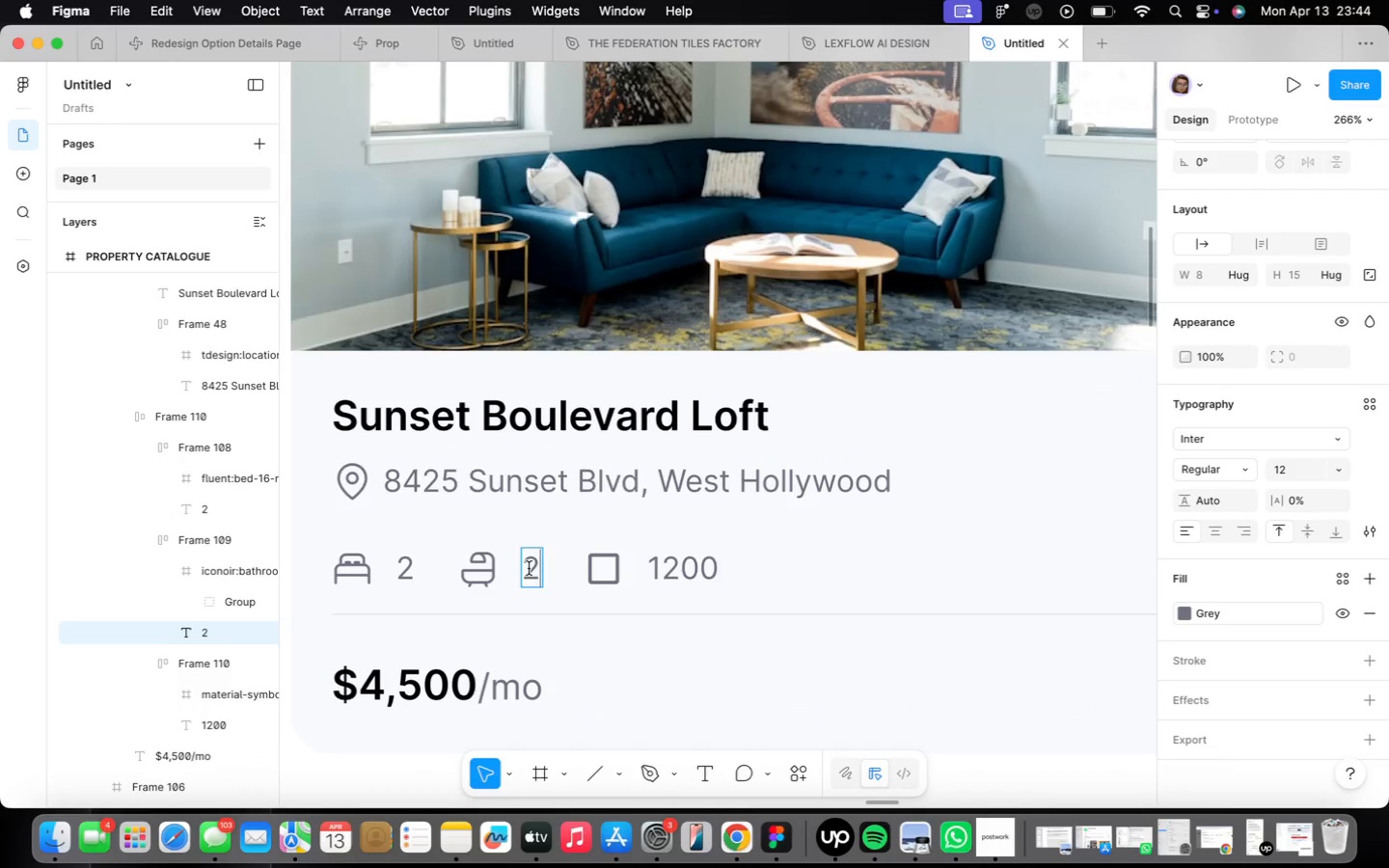 
scroll: coordinate [531, 563], scroll_direction: down, amount: 2.0
 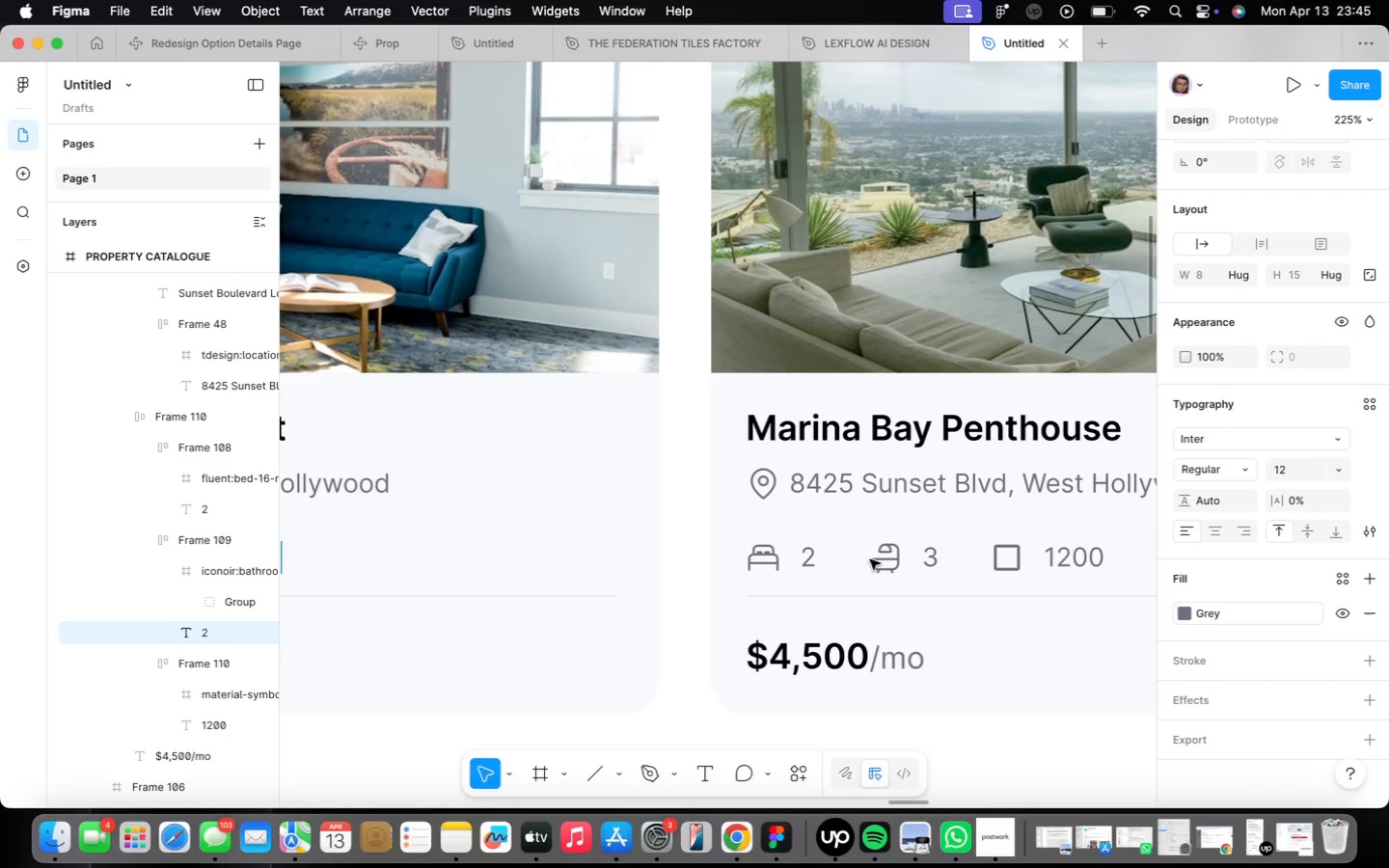 
double_click([808, 556])
 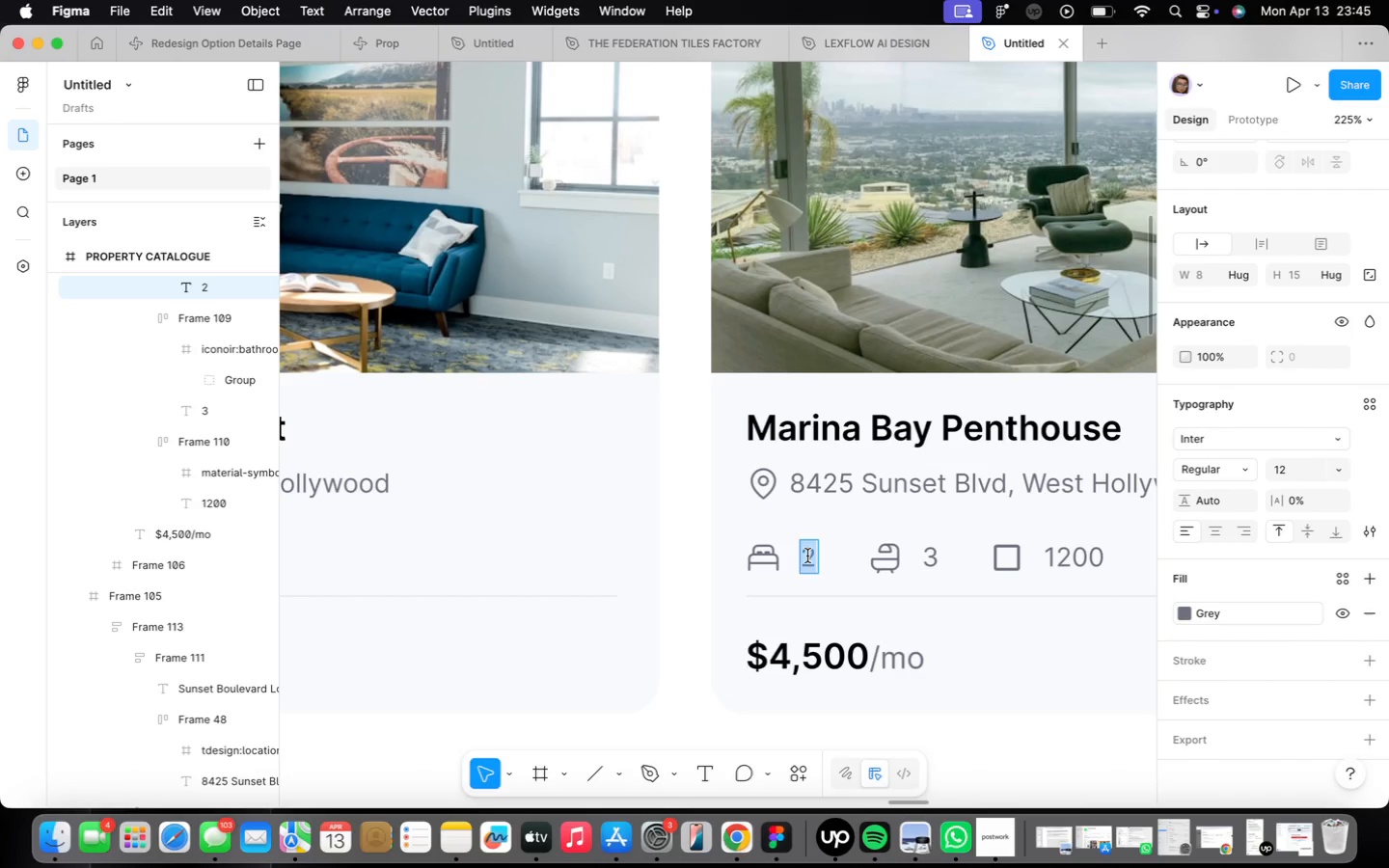 
key(3)
 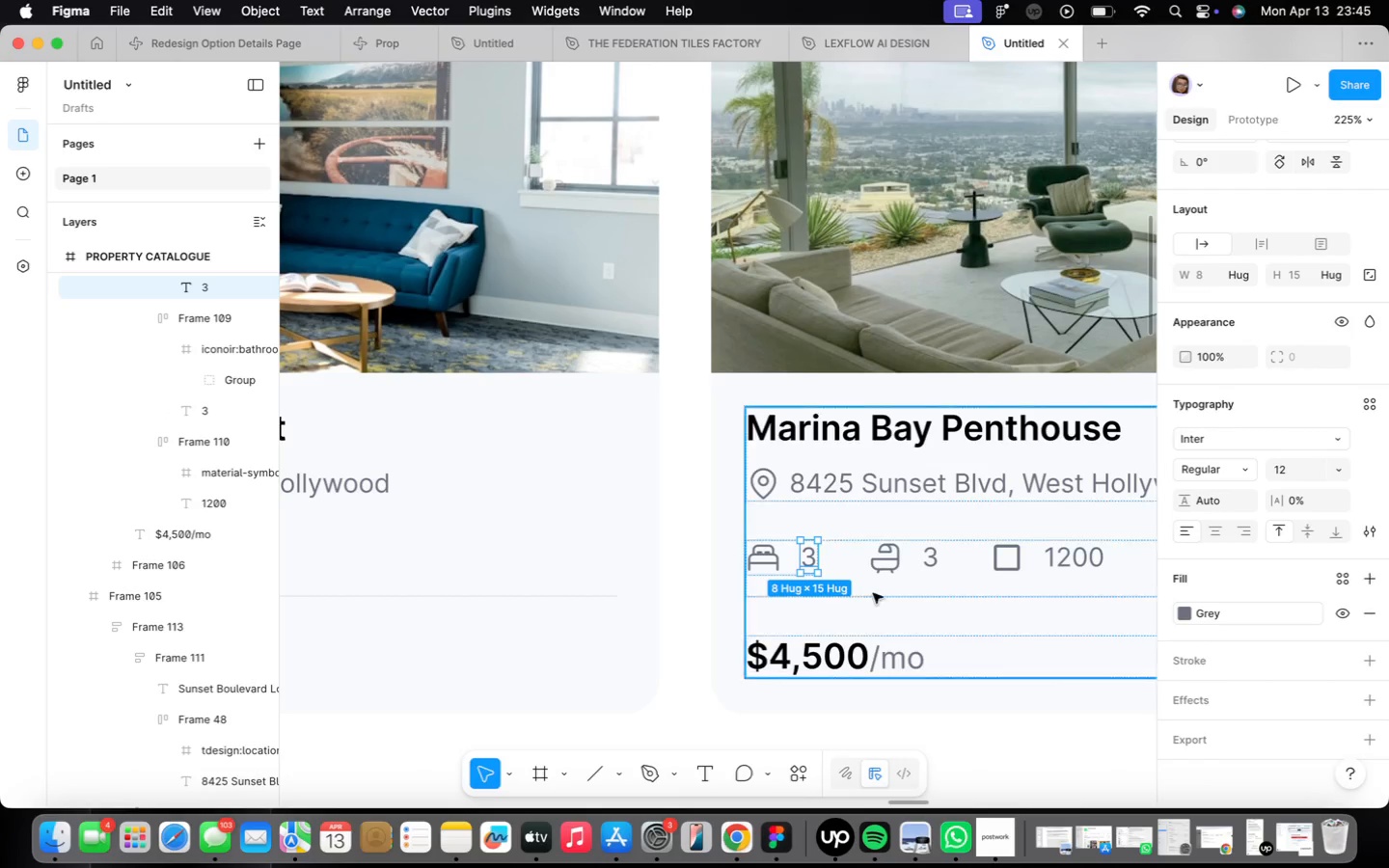 
left_click([873, 583])
 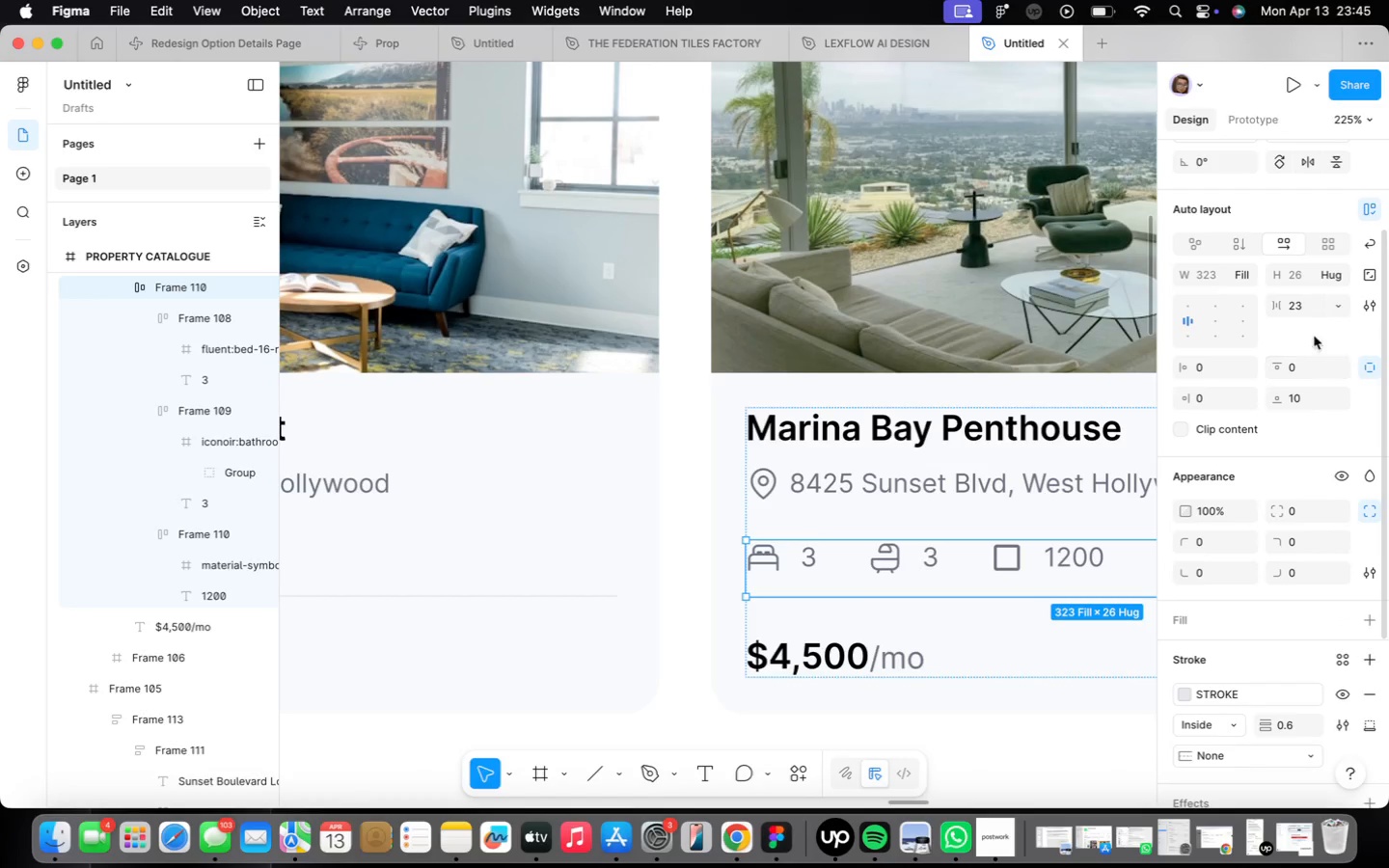 
left_click([1305, 308])
 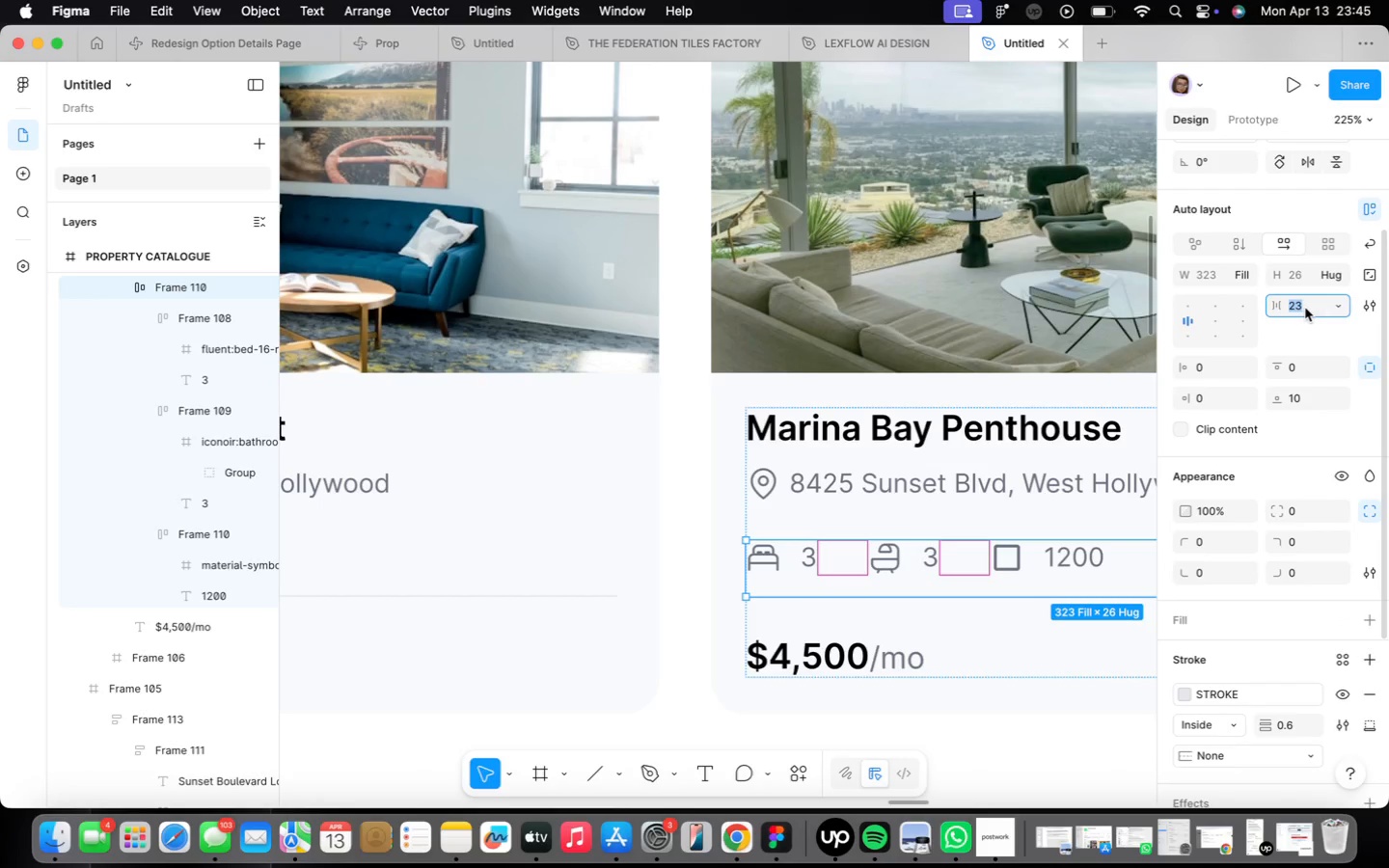 
type(16)
 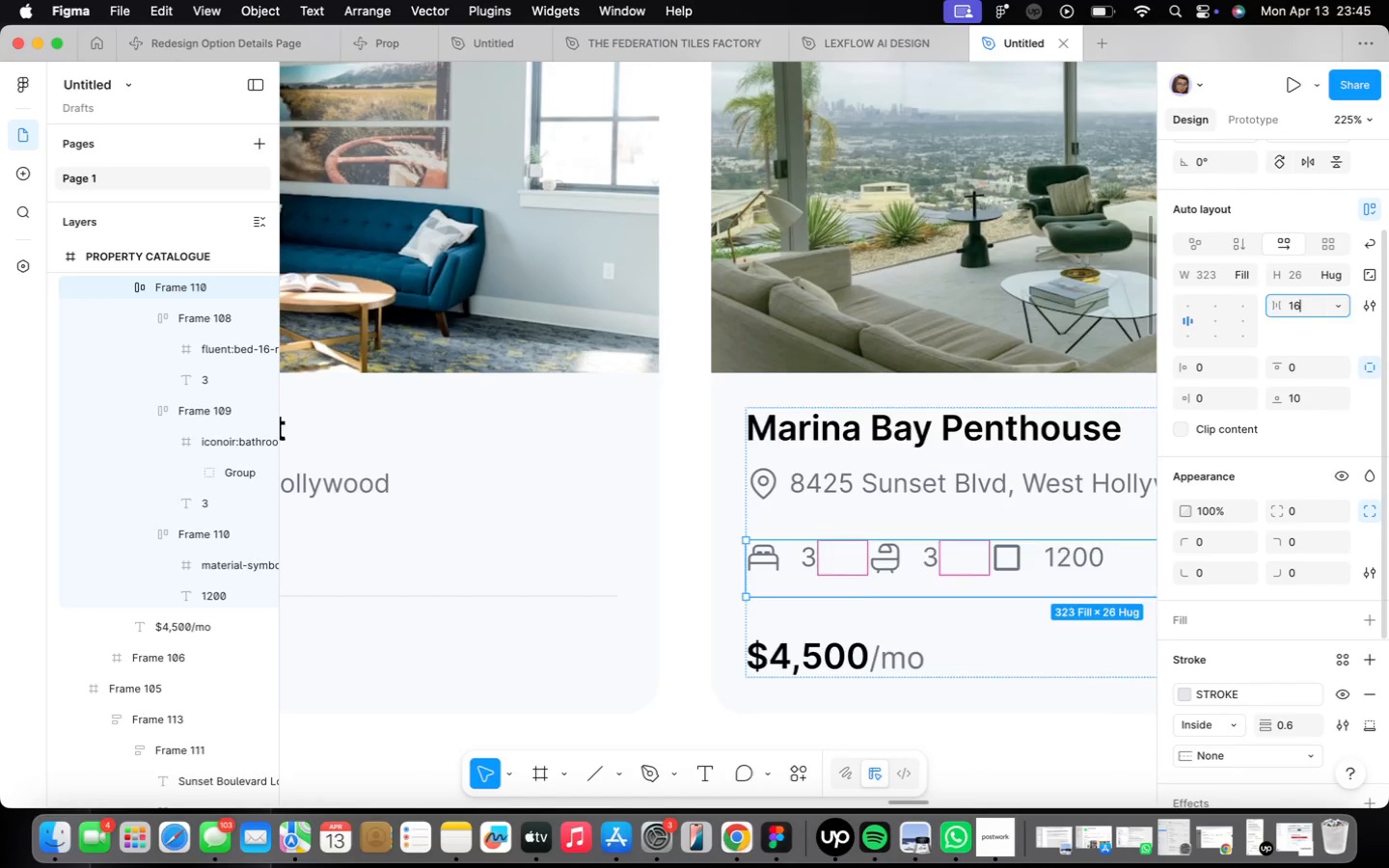 
key(Enter)
 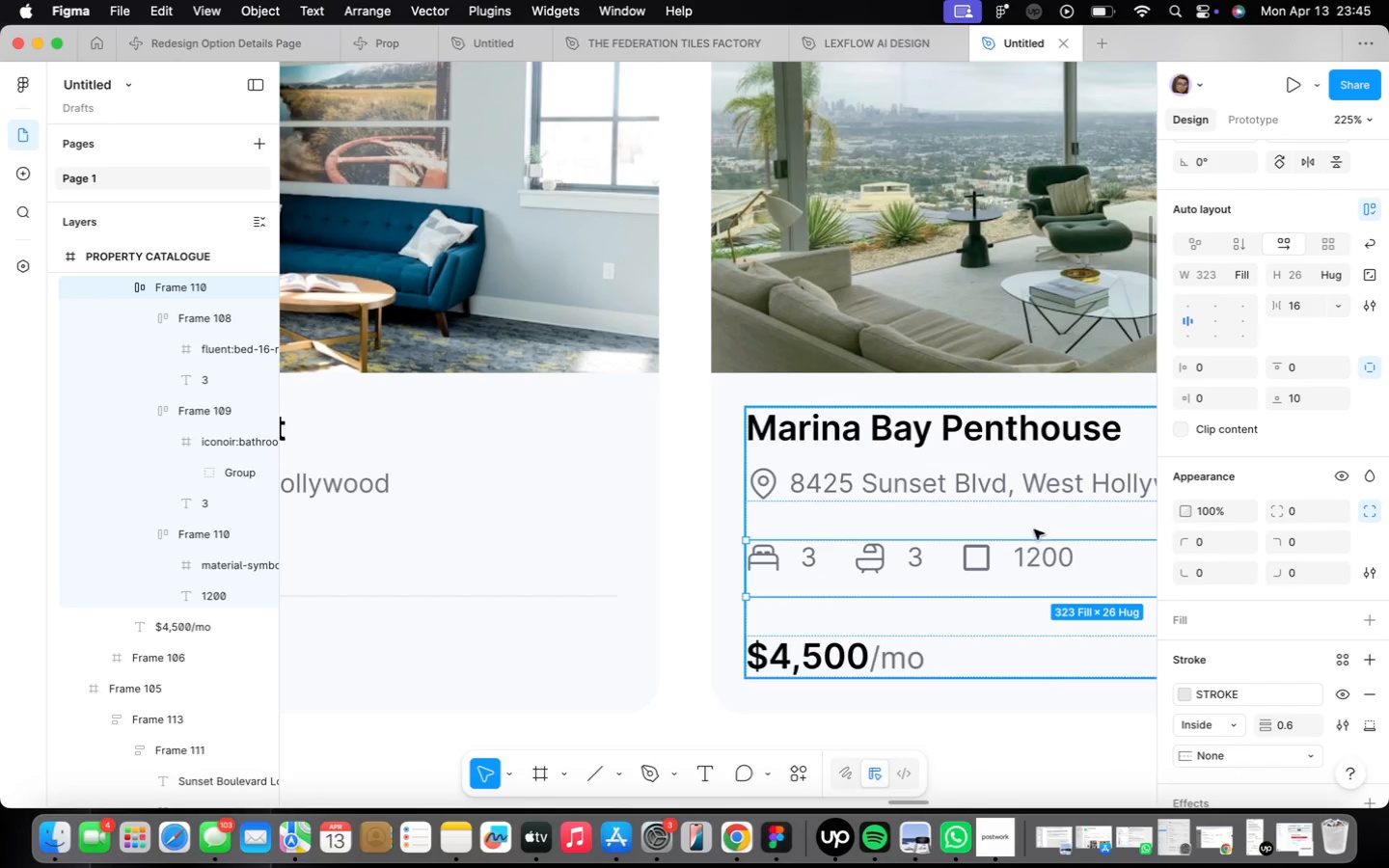 
scroll: coordinate [1031, 529], scroll_direction: down, amount: 2.0
 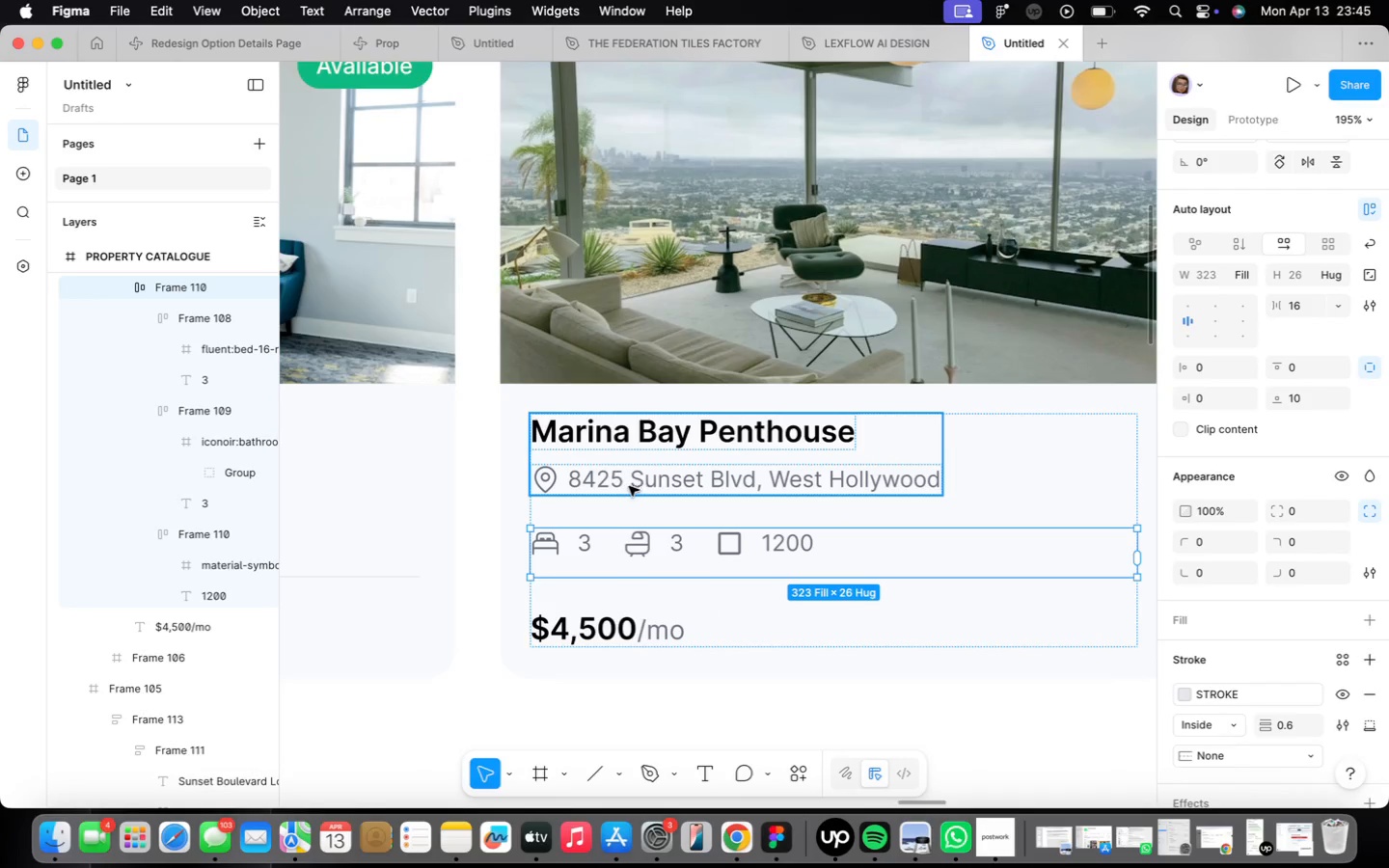 
double_click([614, 484])
 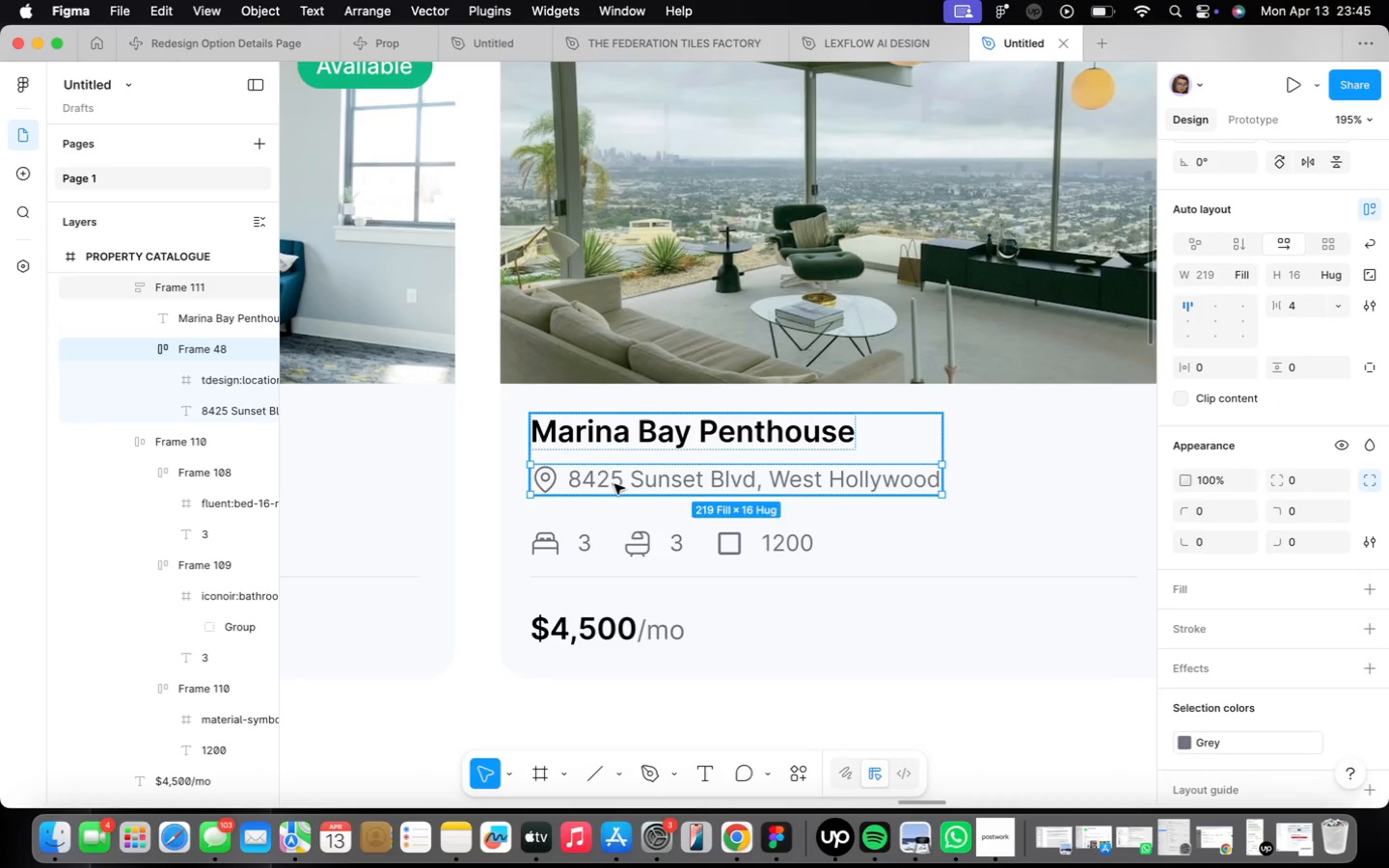 
triple_click([614, 484])
 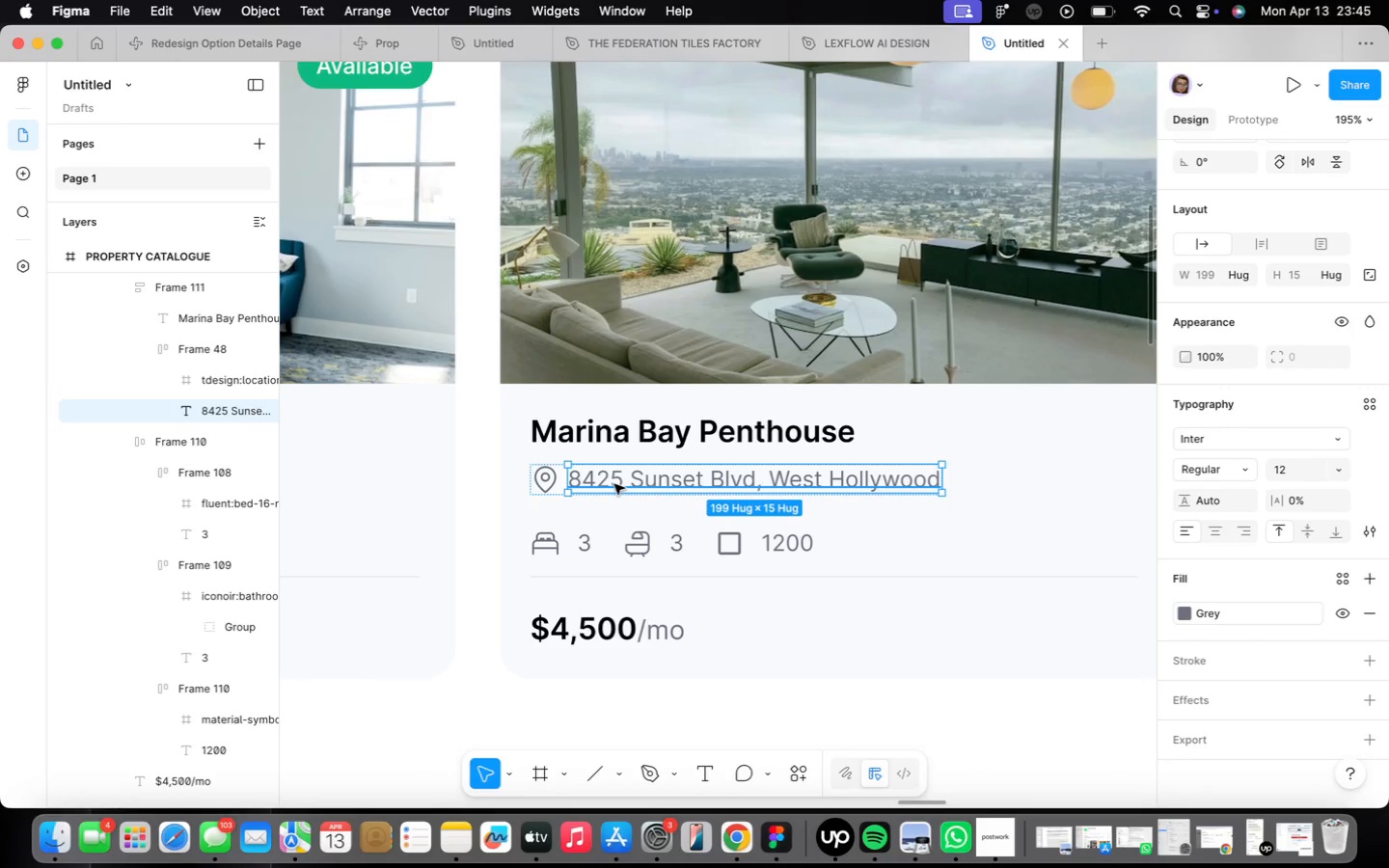 
double_click([614, 484])
 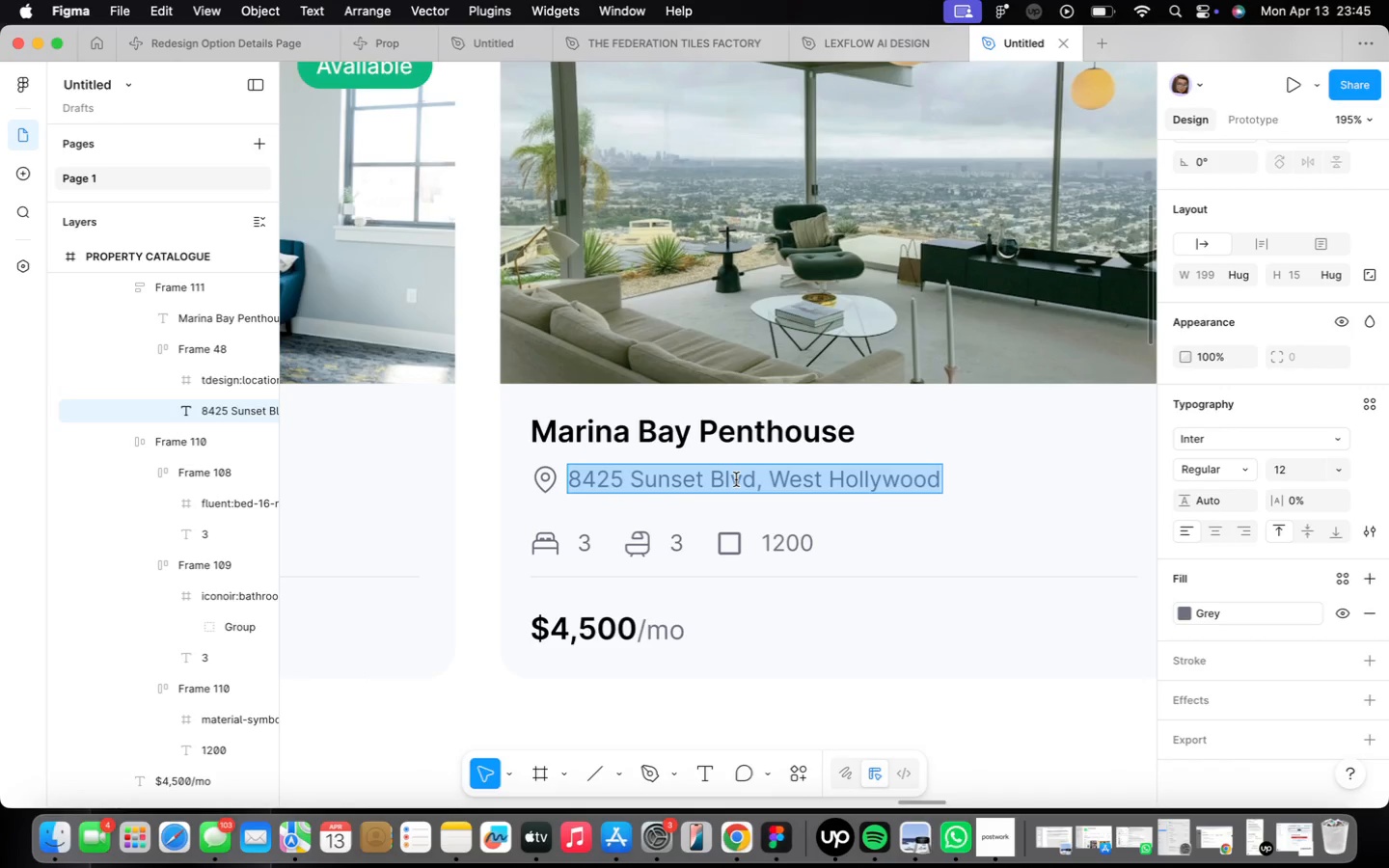 
type(13600 Ma)
 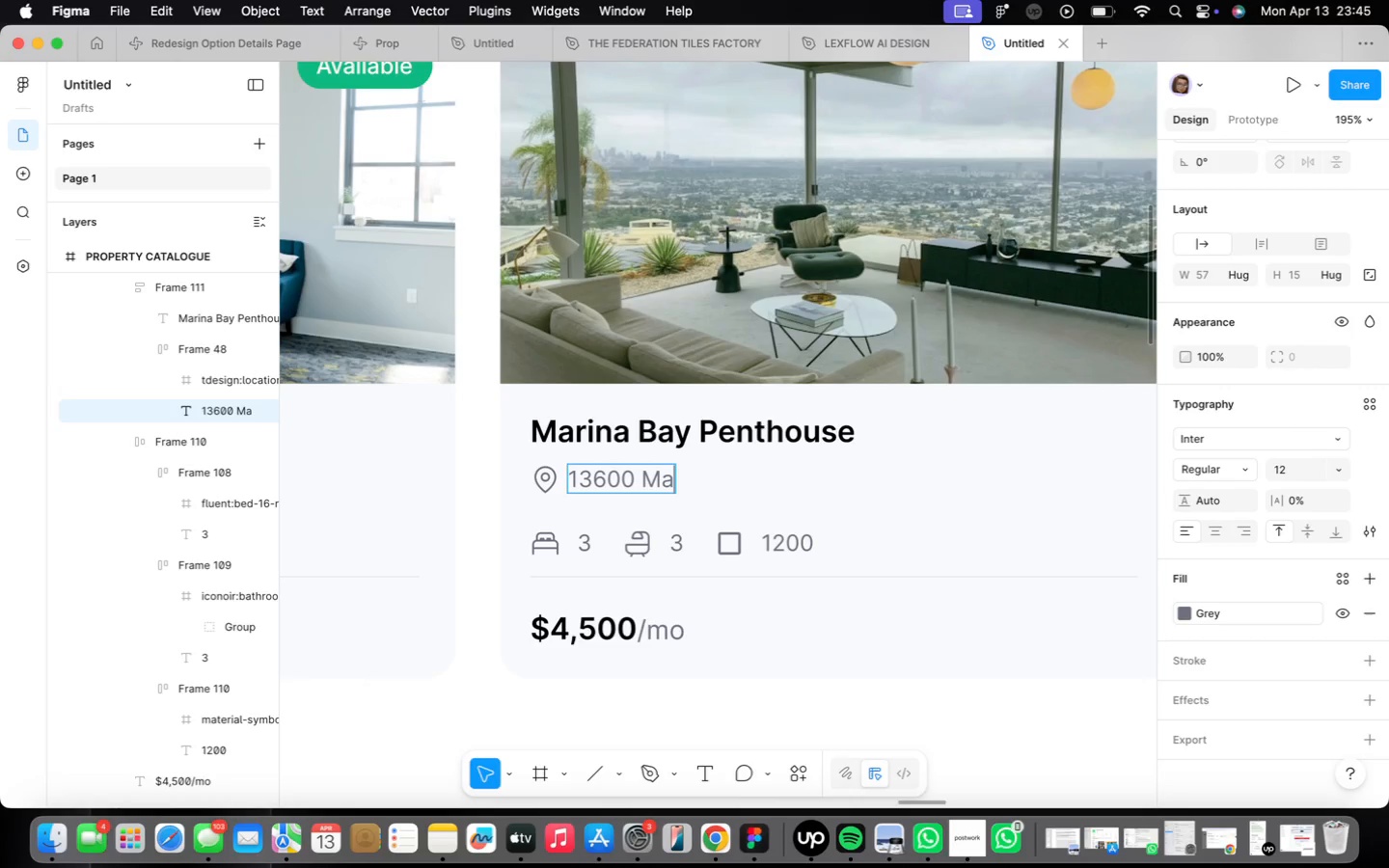 
wait(24.71)
 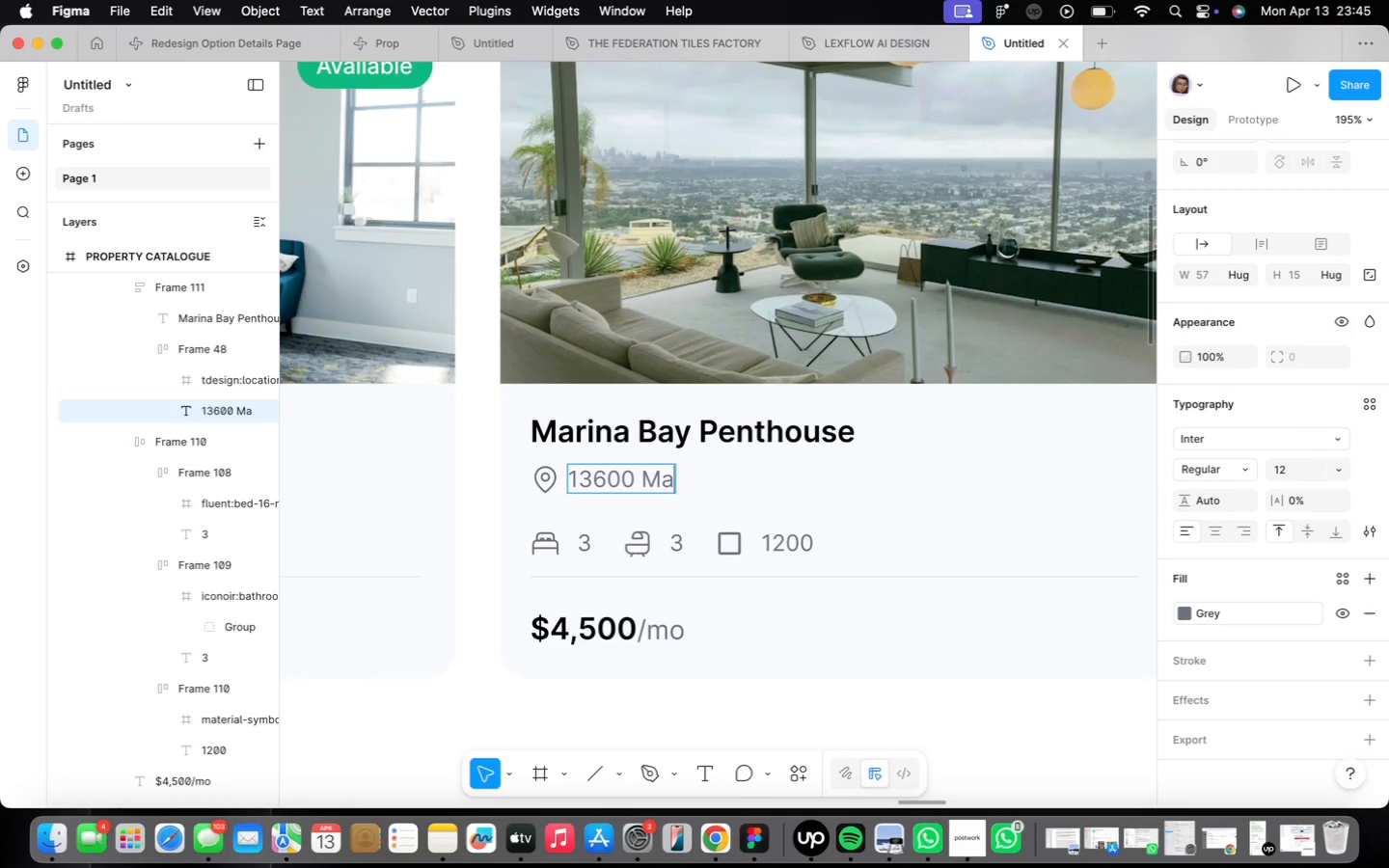 
type(rina Pointe Dr)
key(Backspace)
type(, Marina )
 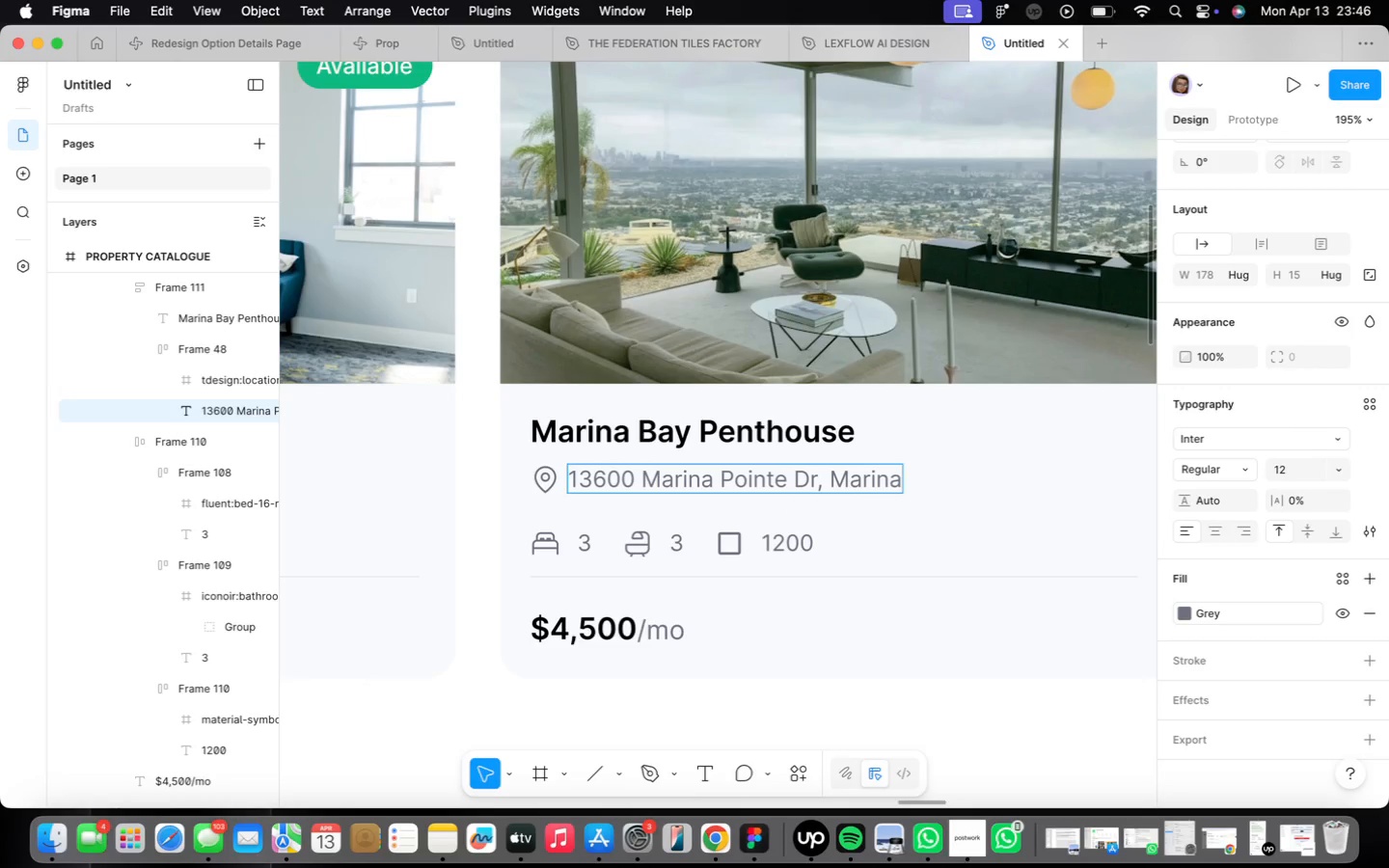 
type(Del Rey)
 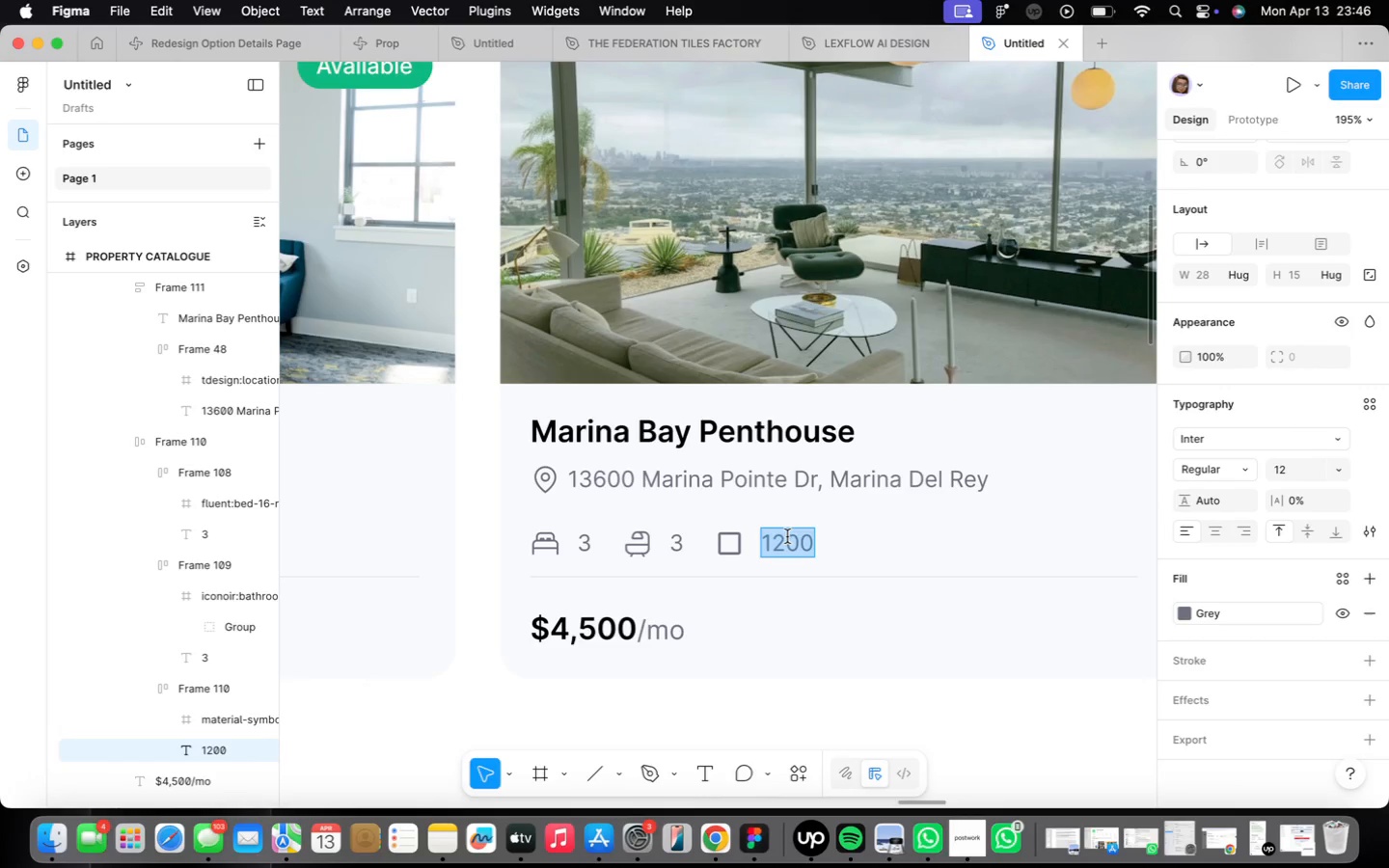 
type(2400)
 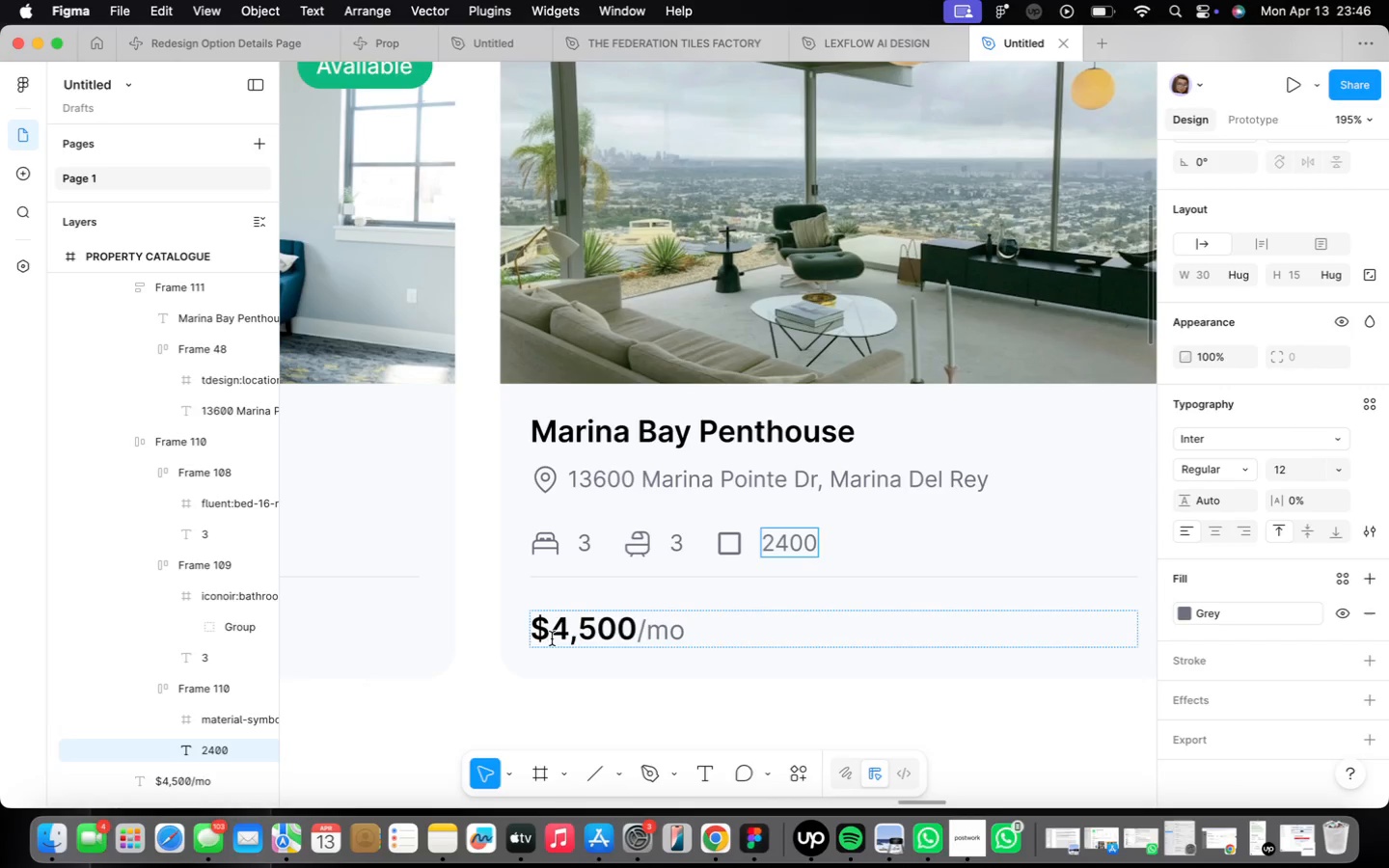 
left_click([563, 634])
 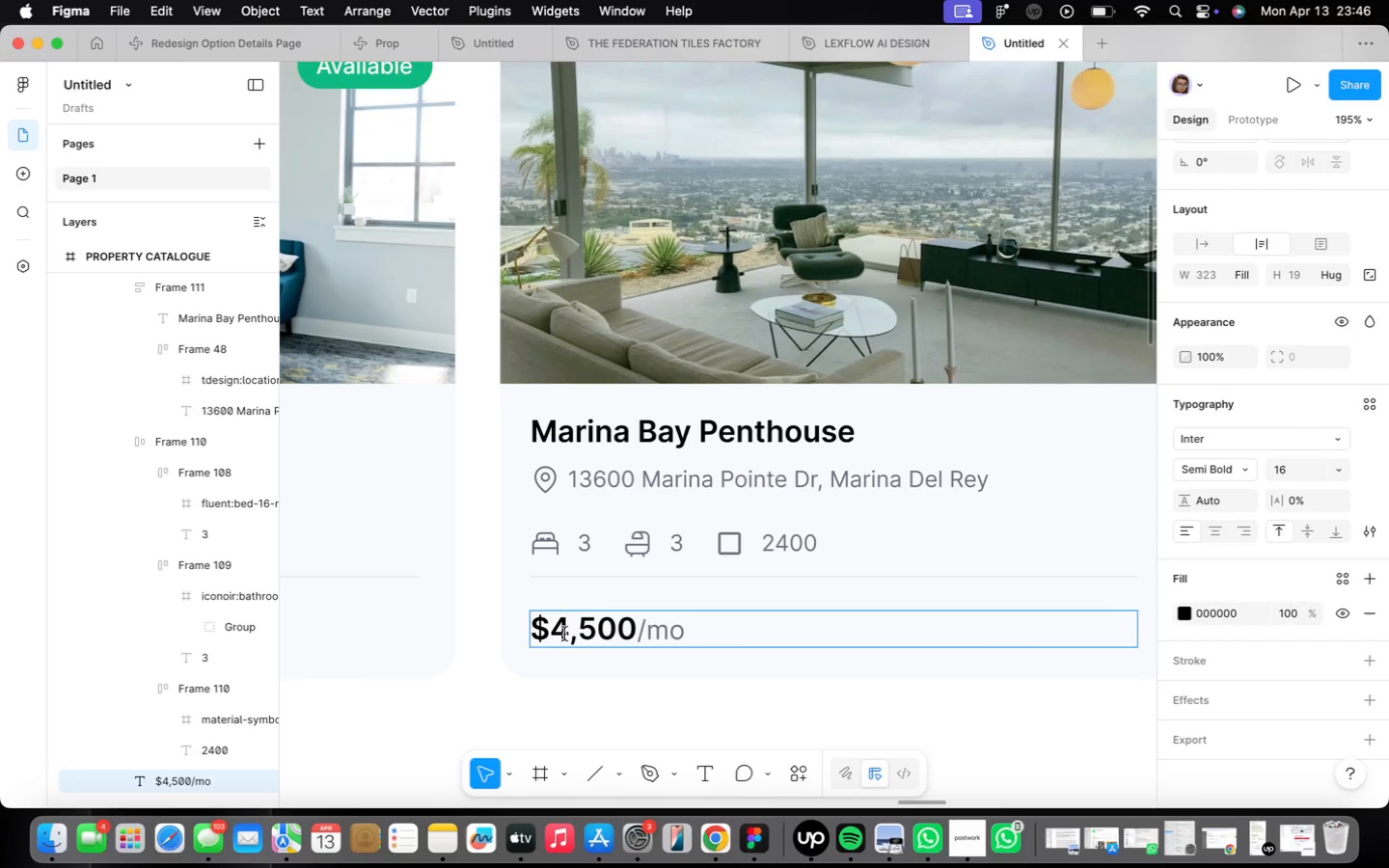 
key(Backspace)
 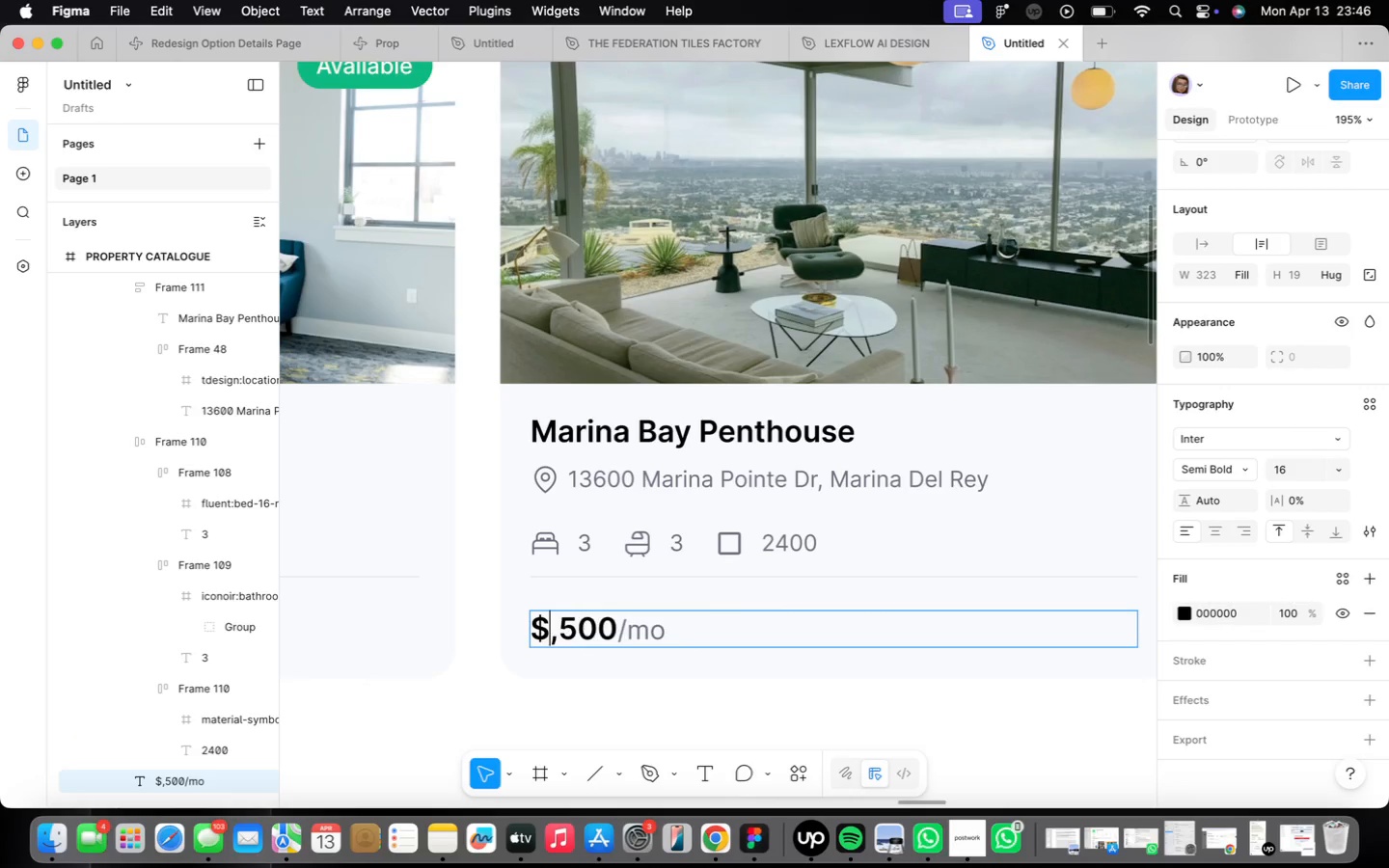 
key(8)
 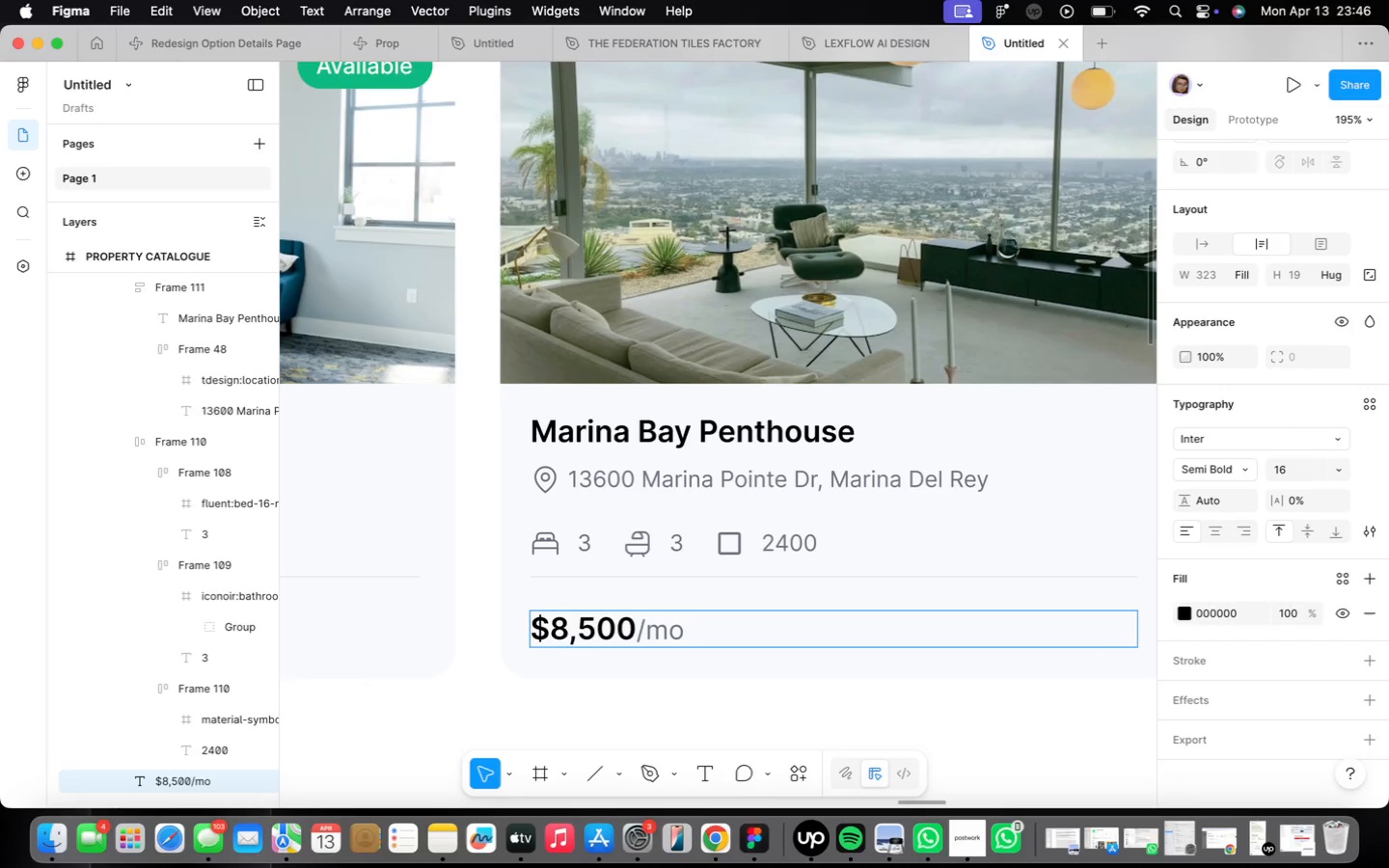 
key(ArrowRight)
 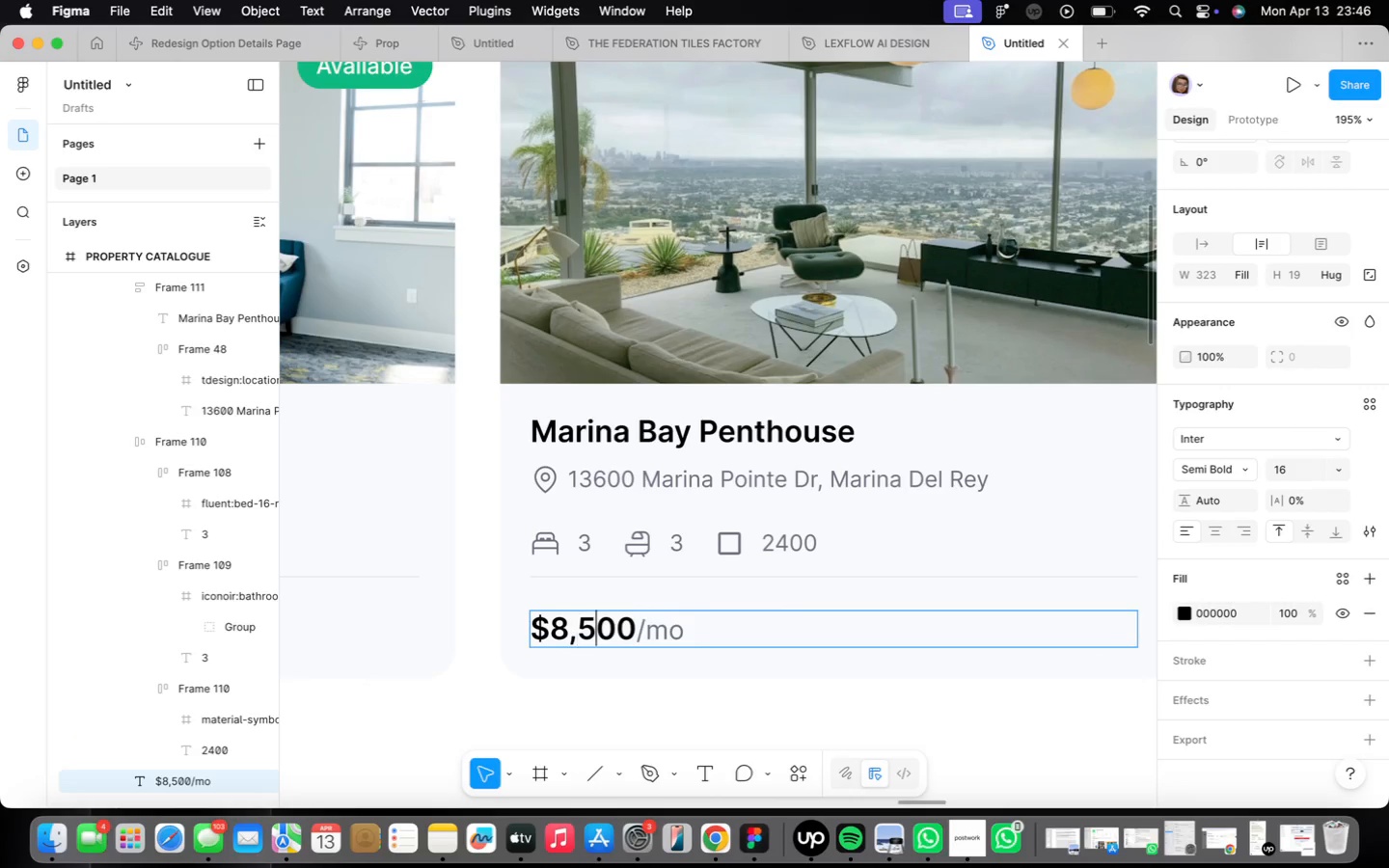 
key(ArrowRight)
 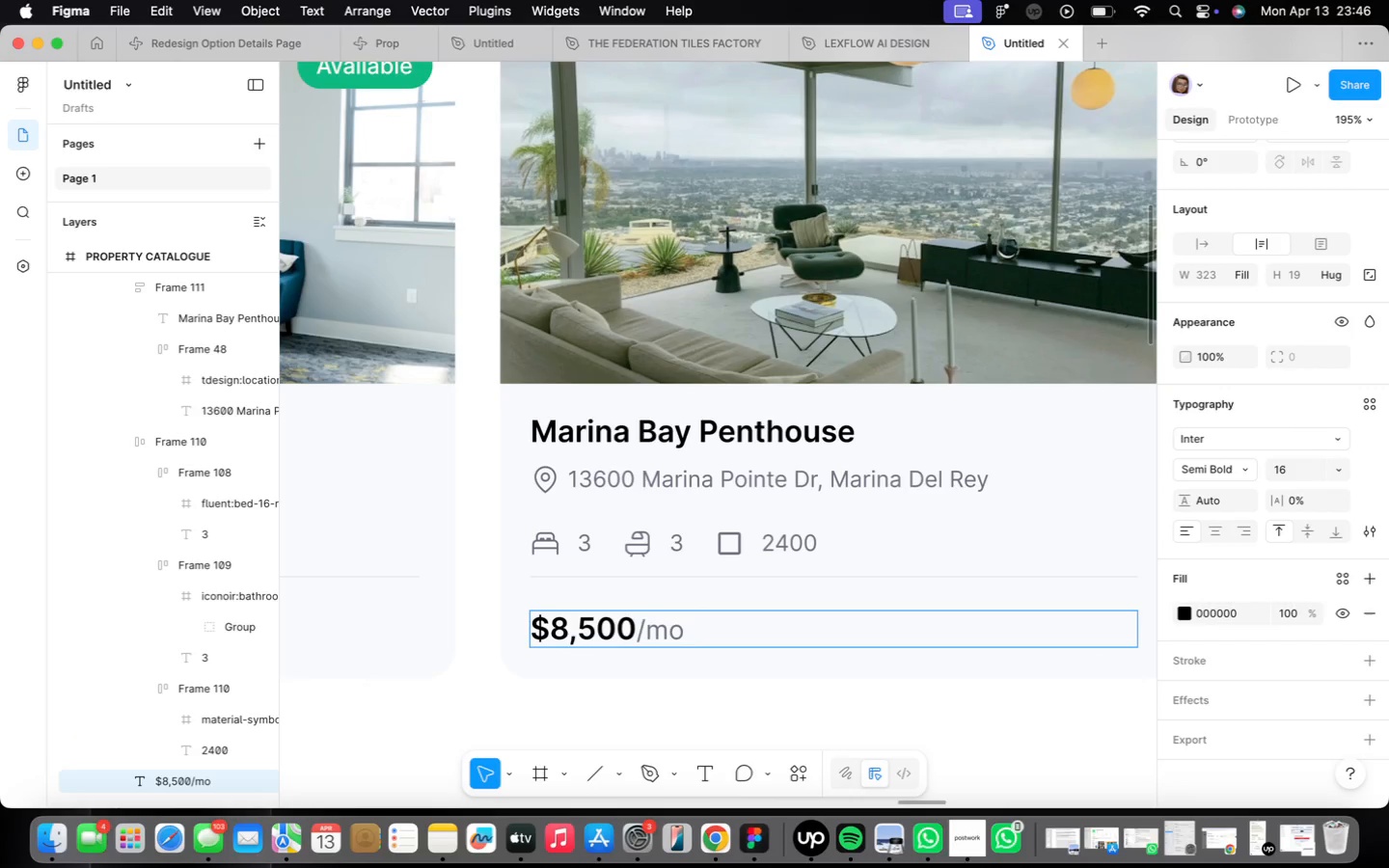 
key(Backspace)
 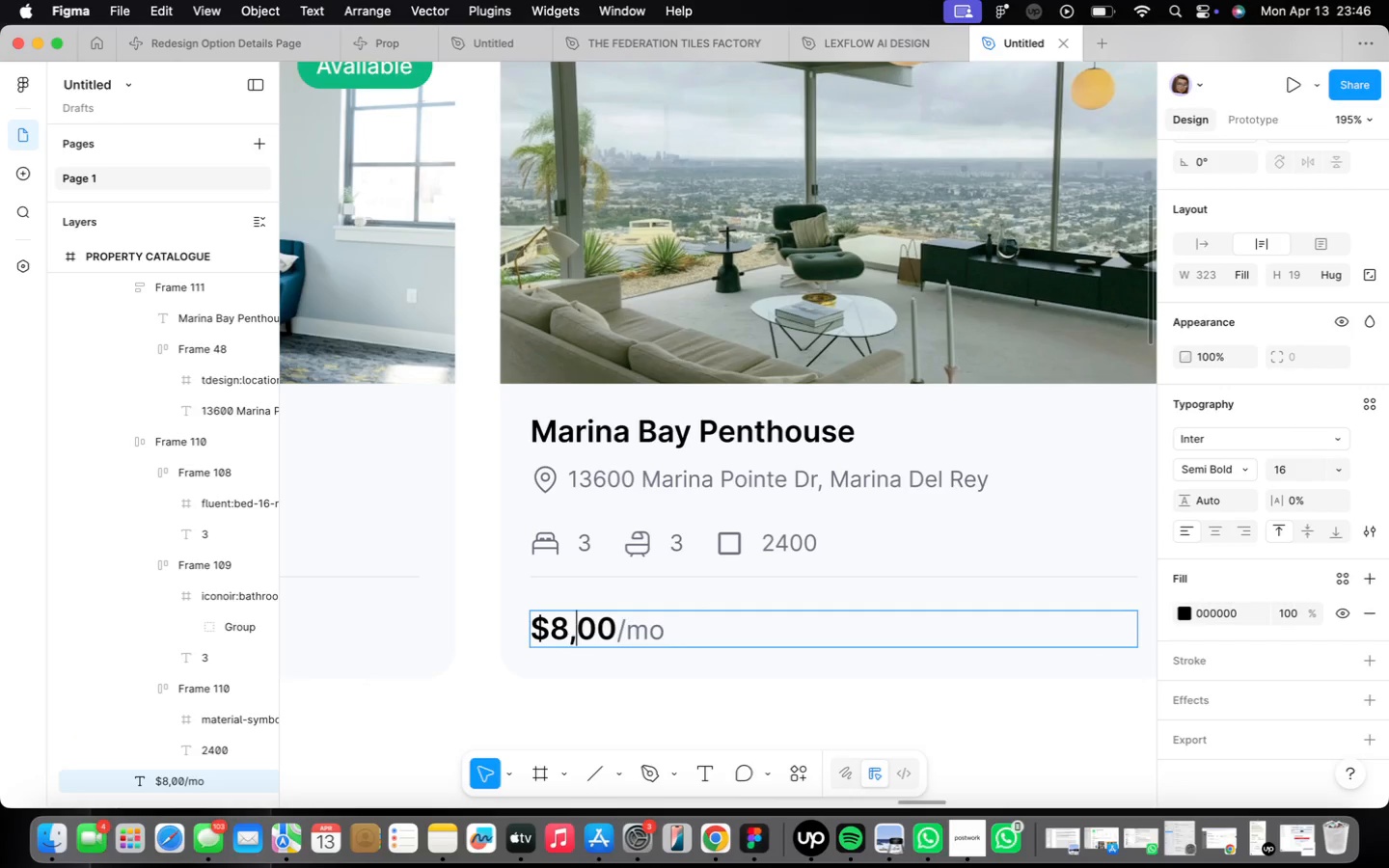 
key(9)
 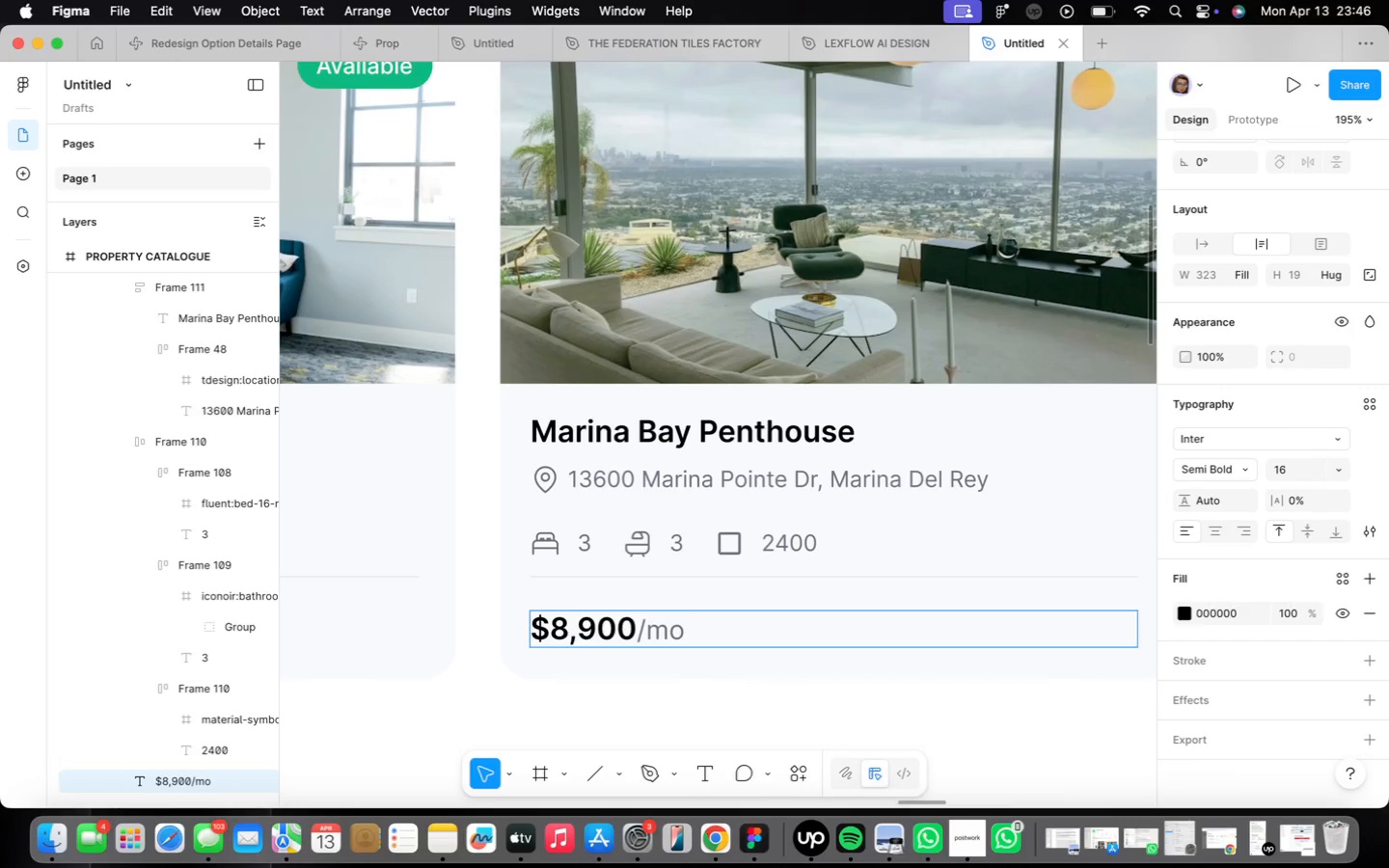 
scroll: coordinate [428, 549], scroll_direction: down, amount: 10.0
 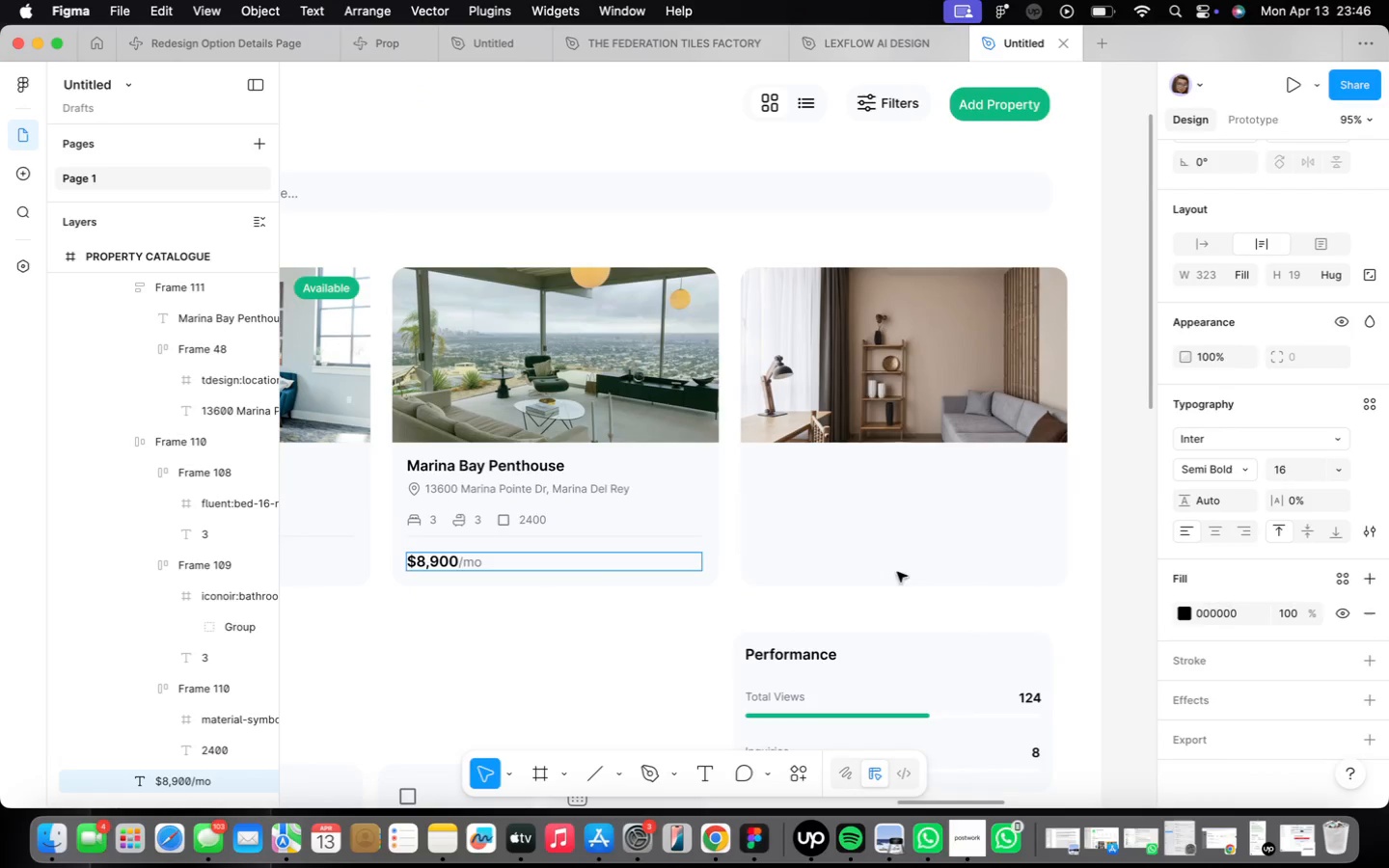 
left_click([674, 665])
 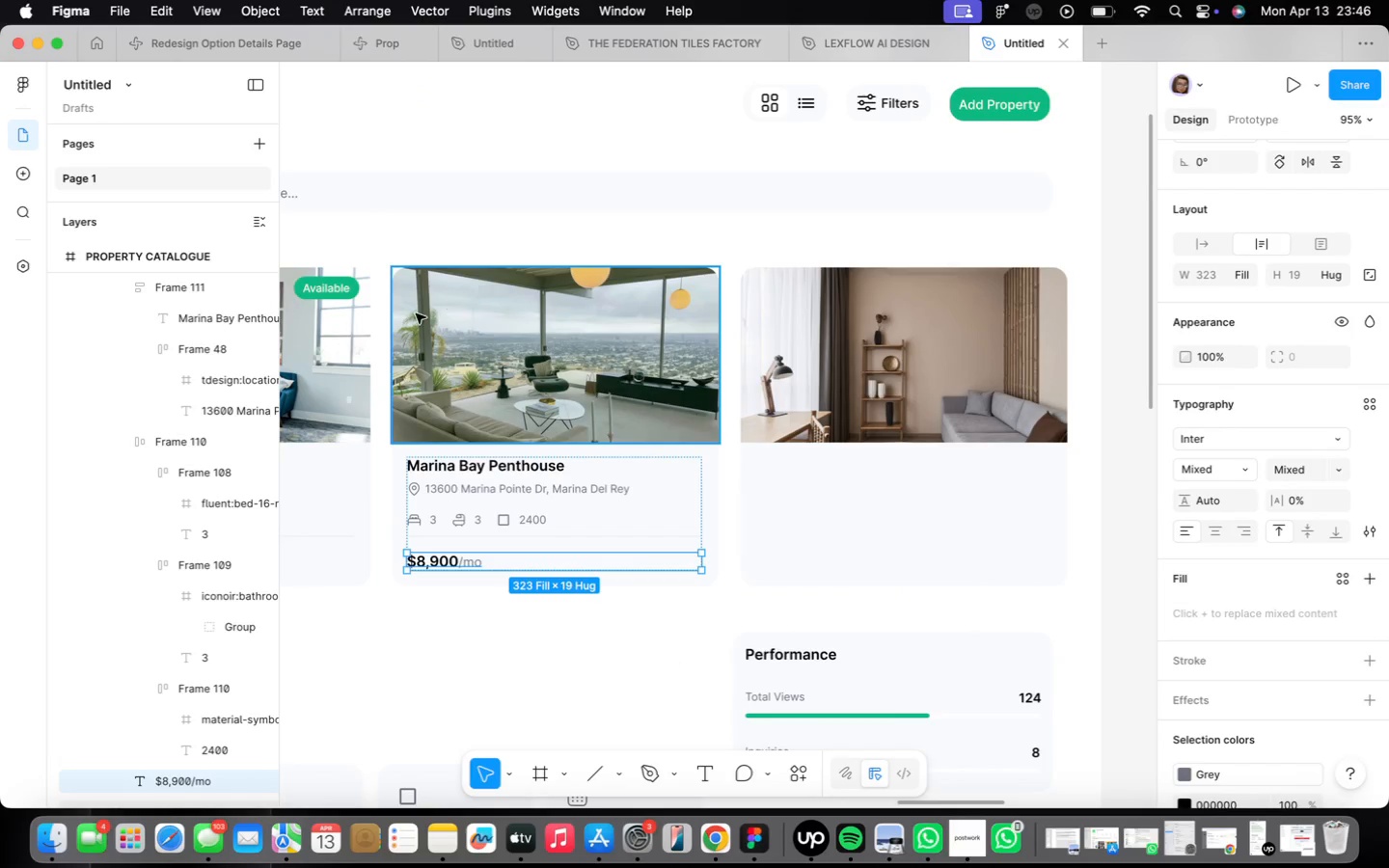 
left_click([339, 289])
 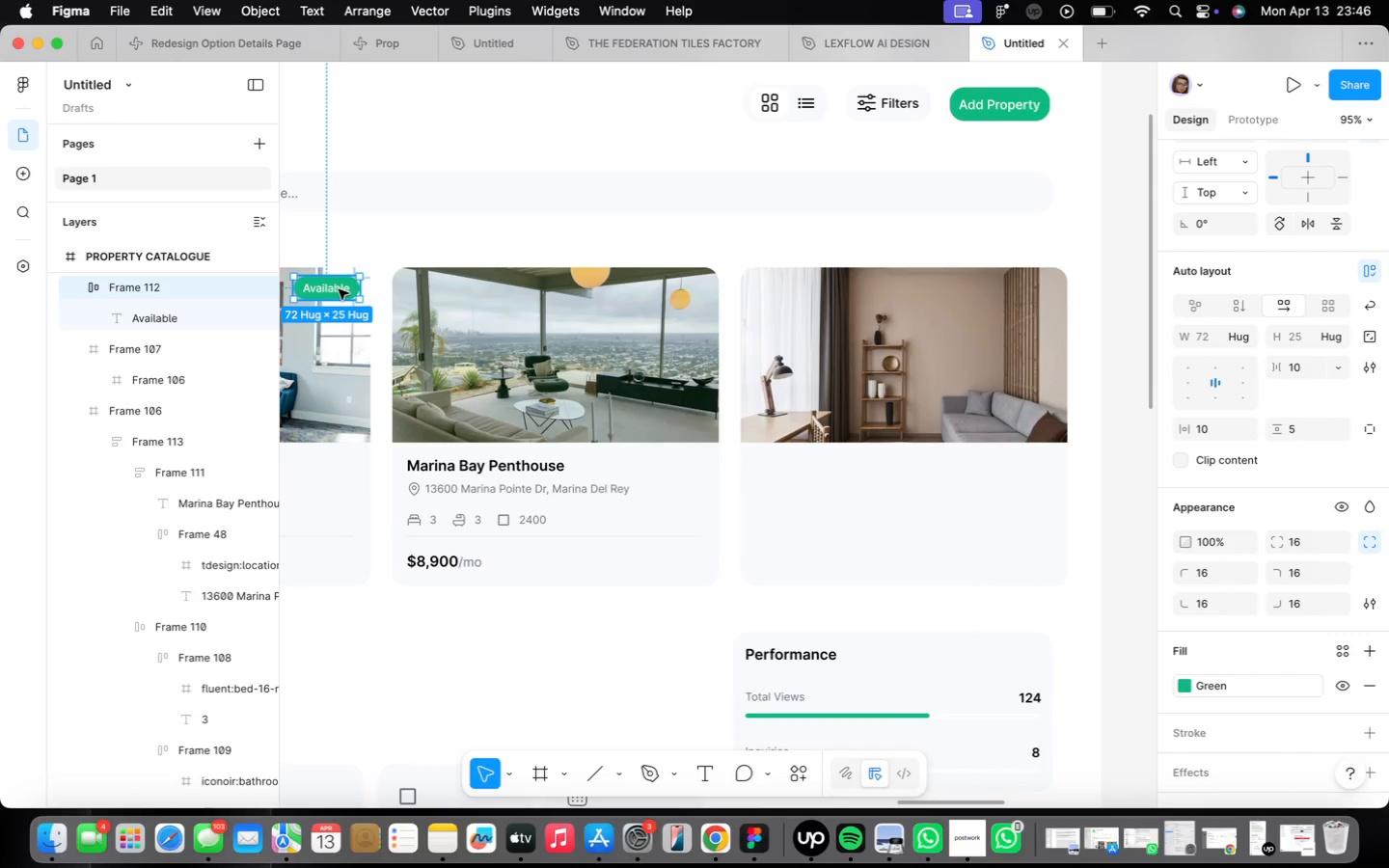 
hold_key(key=OptionLeft, duration=2.02)
left_click_drag(start_coordinate=[339, 289], to_coordinate=[693, 289])
 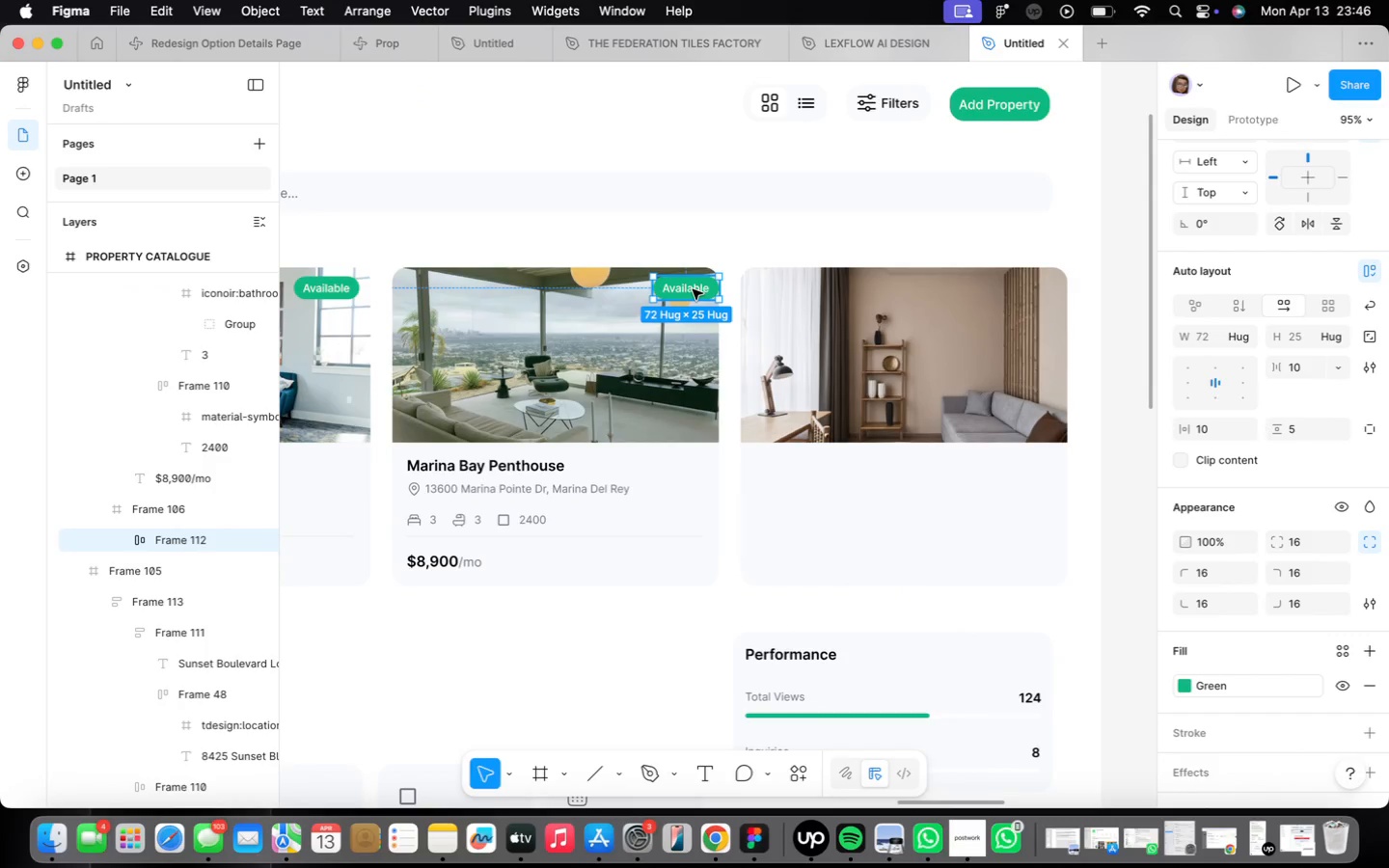 
left_click_drag(start_coordinate=[693, 289], to_coordinate=[681, 289])
 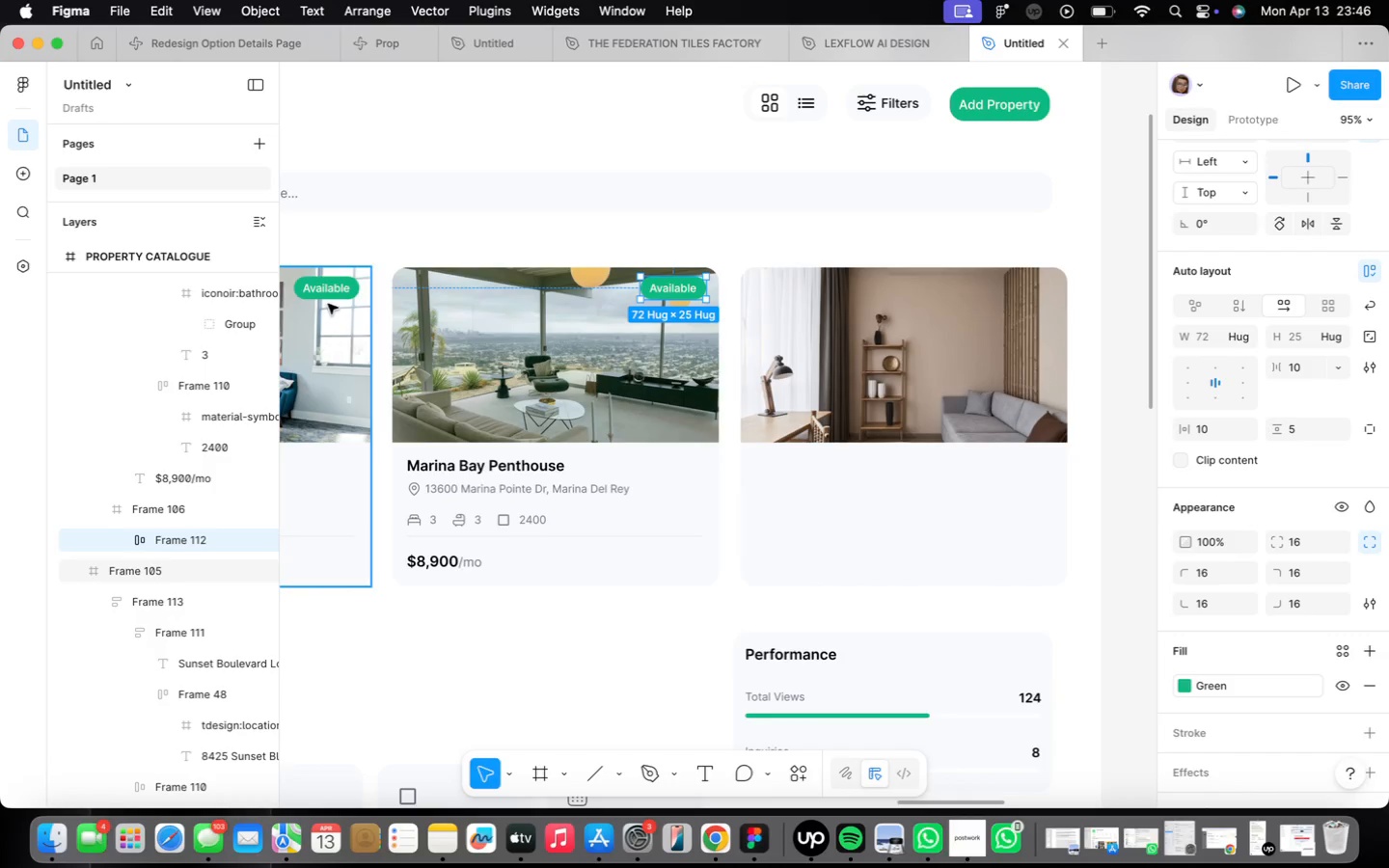 
left_click([327, 299])
 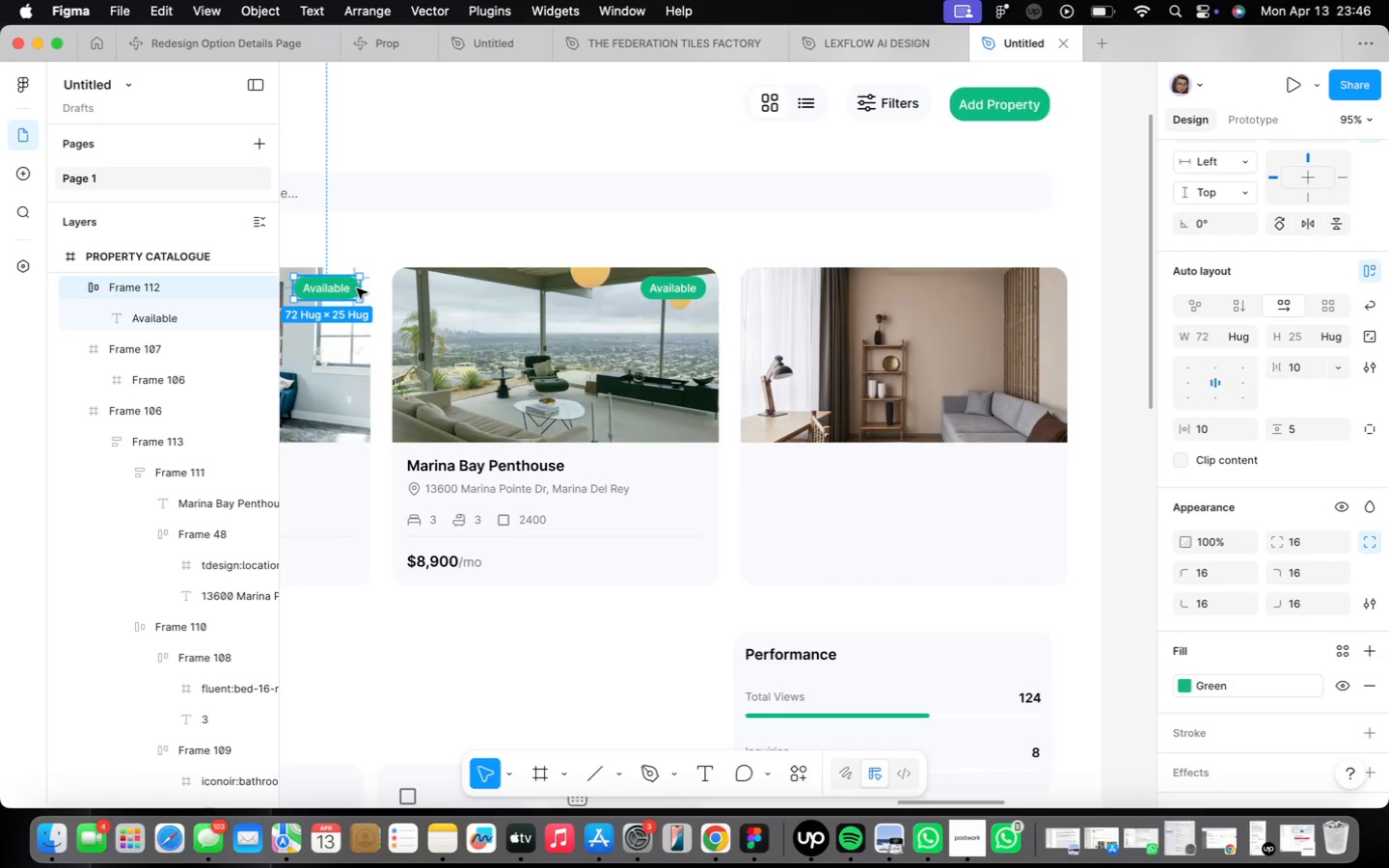 
scroll: coordinate [357, 288], scroll_direction: up, amount: 9.0
 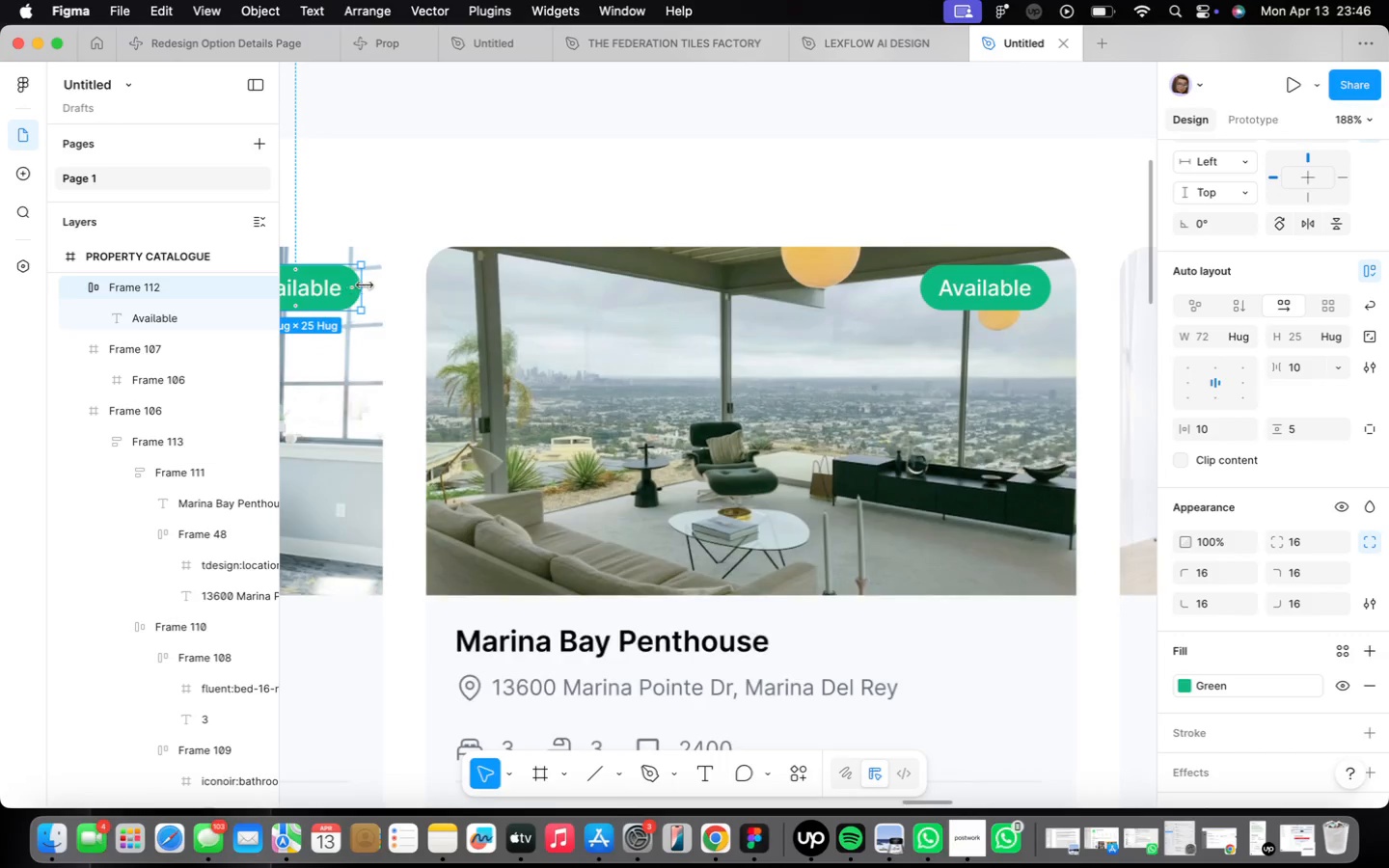 
hold_key(key=OptionLeft, duration=0.49)
 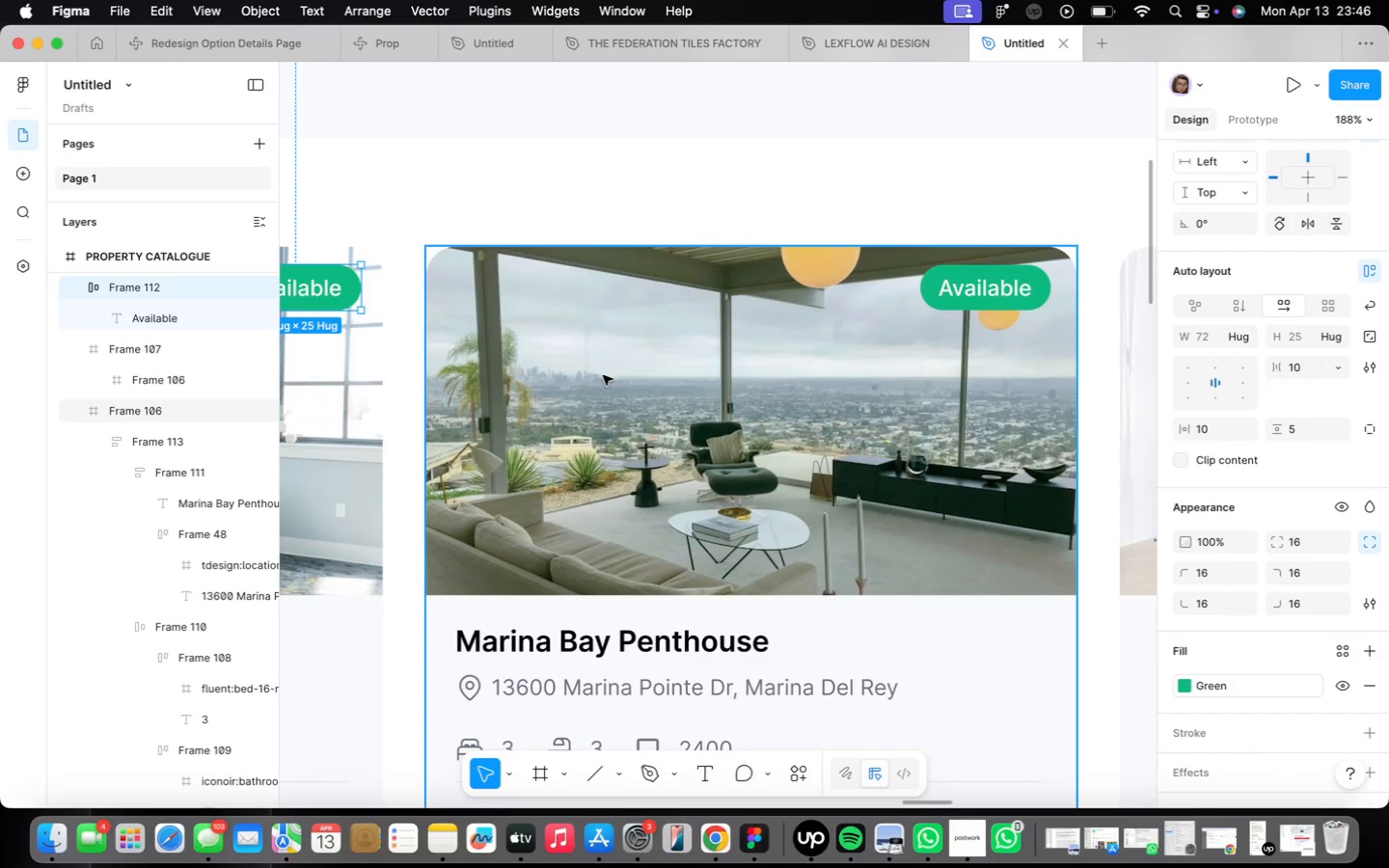 
scroll: coordinate [605, 367], scroll_direction: down, amount: 3.0
 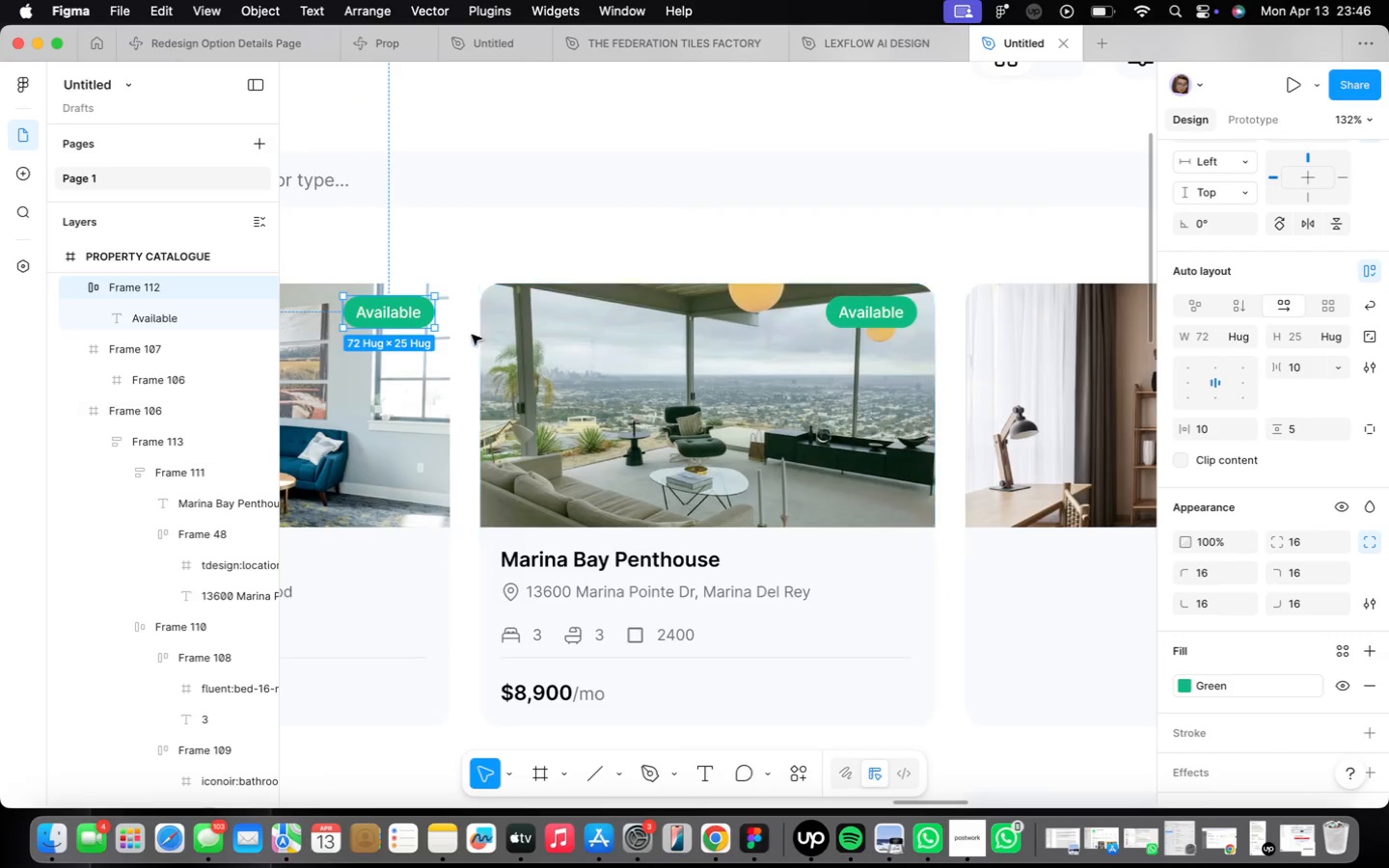 
hold_key(key=OptionLeft, duration=1.0)
 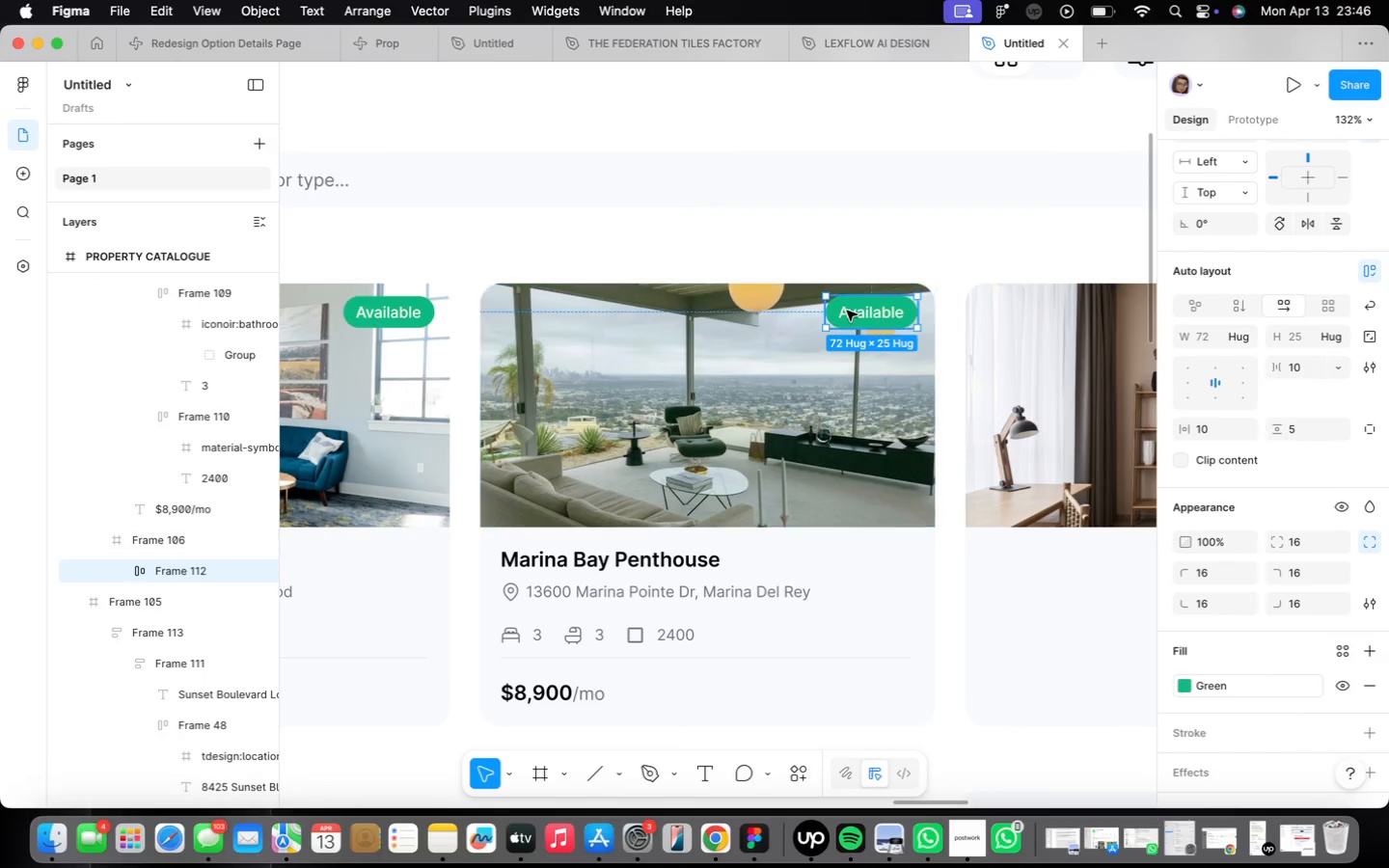 
key(Alt+ArrowLeft)
 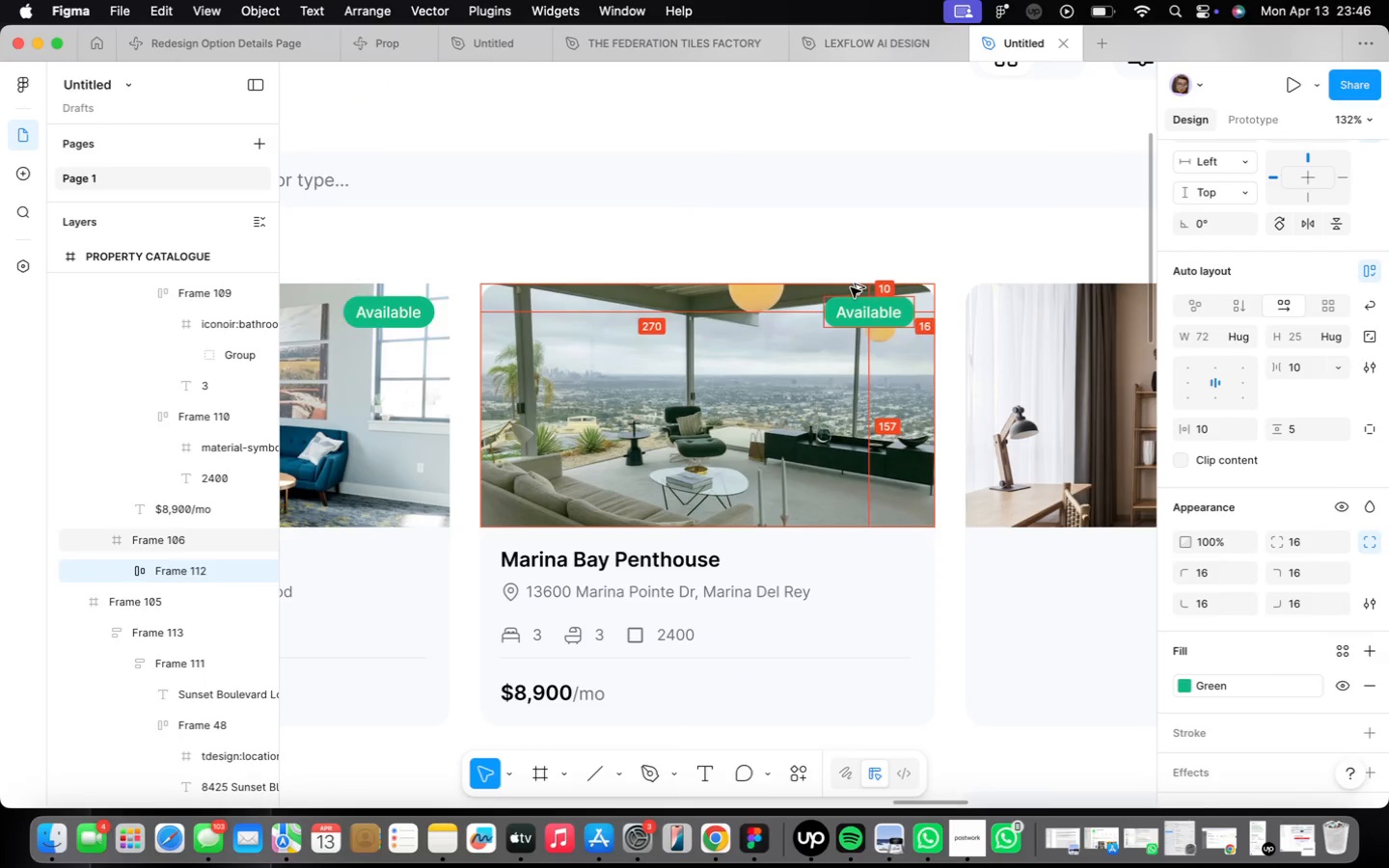 
key(Alt+ArrowLeft)
 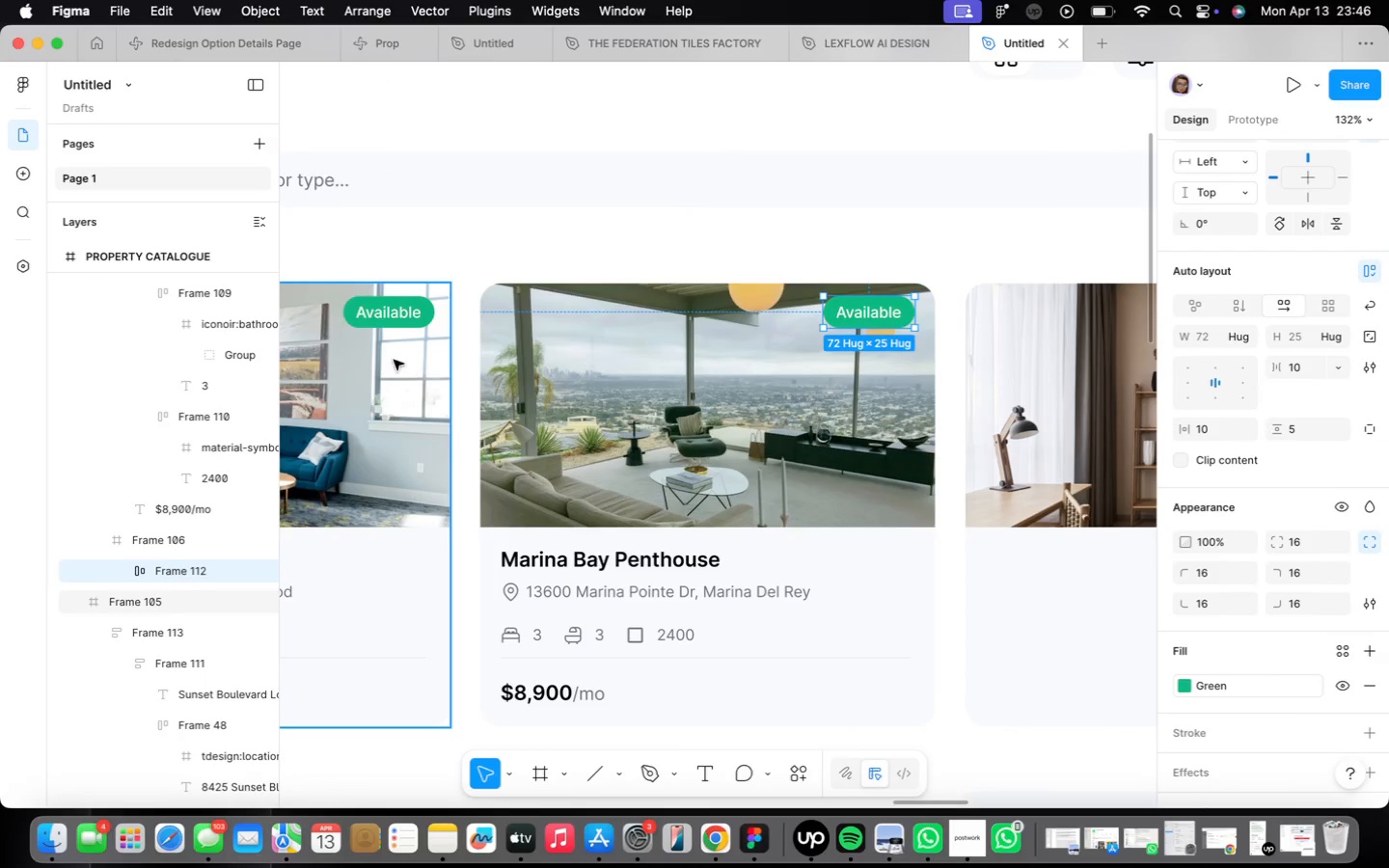 
left_click([385, 326])
 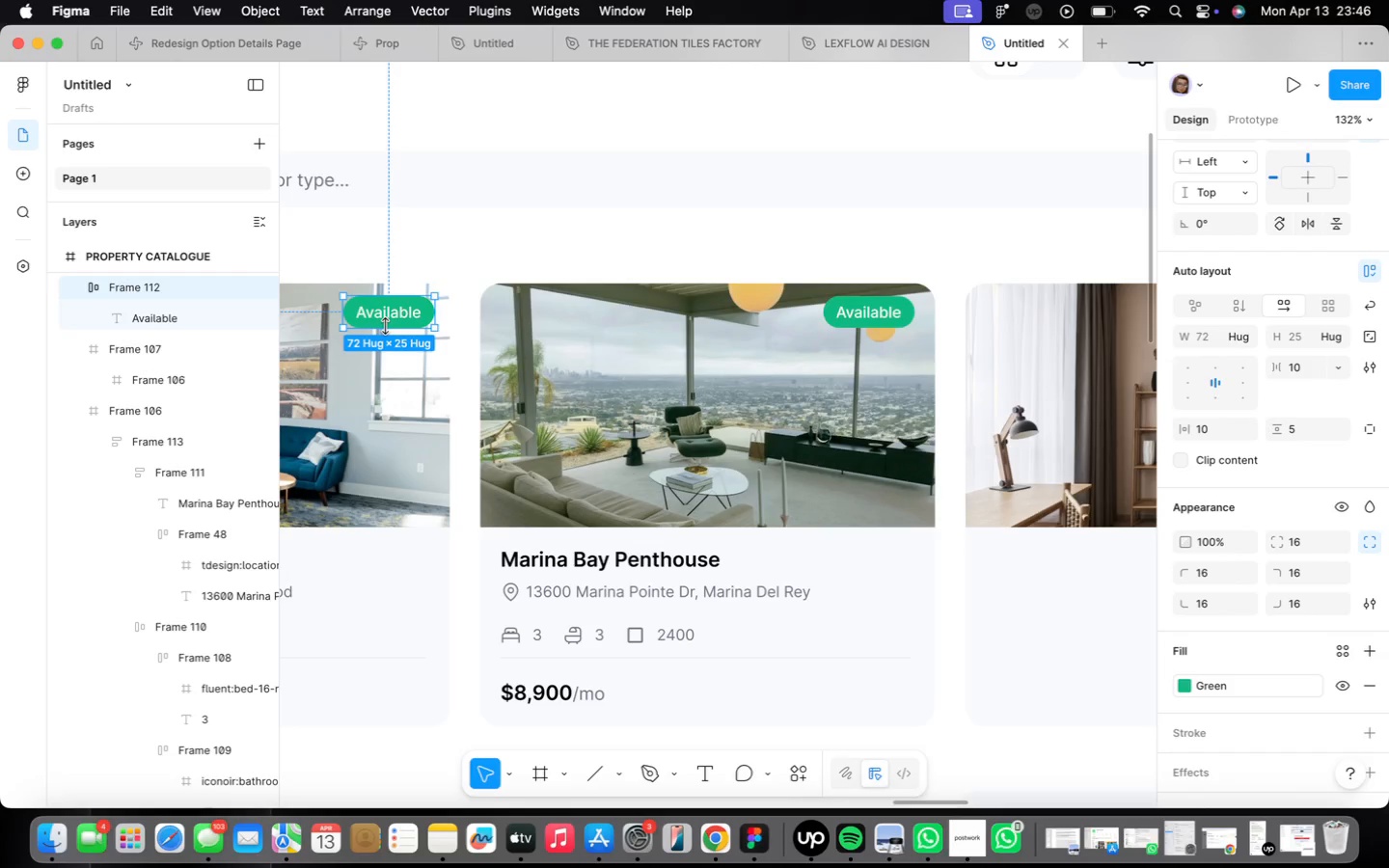 
key(ArrowLeft)
 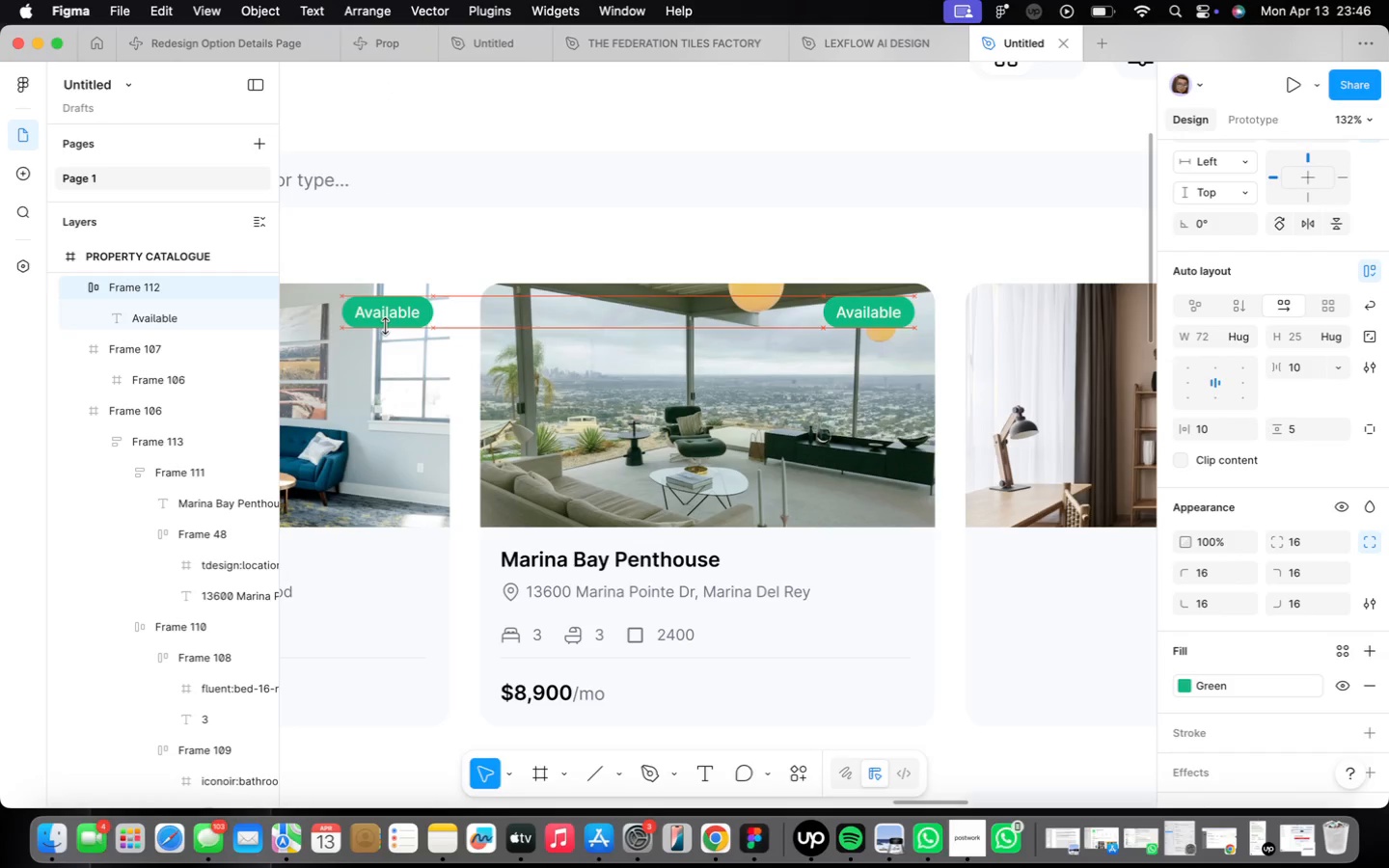 
key(ArrowLeft)
 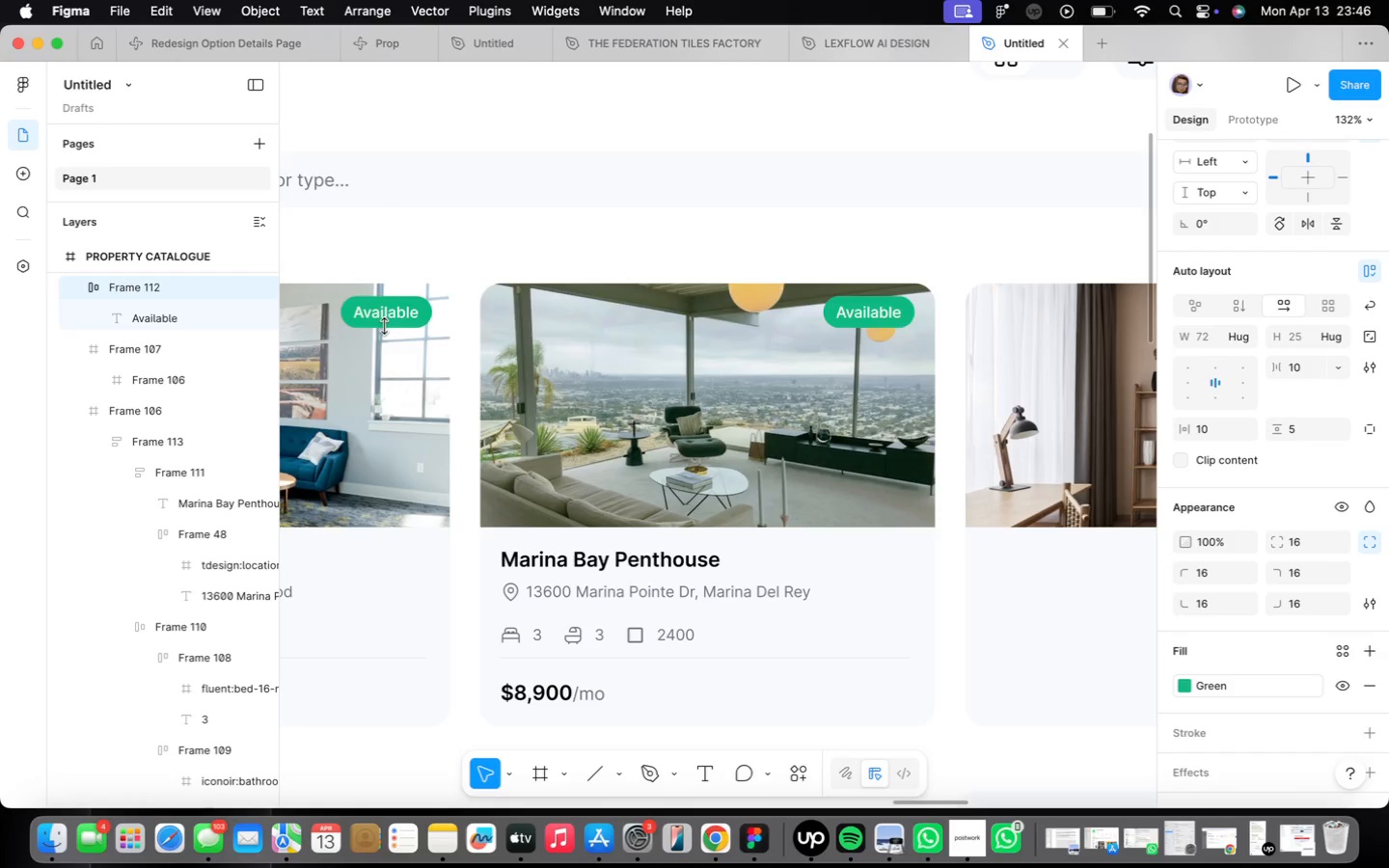 
hold_key(key=OptionLeft, duration=0.76)
 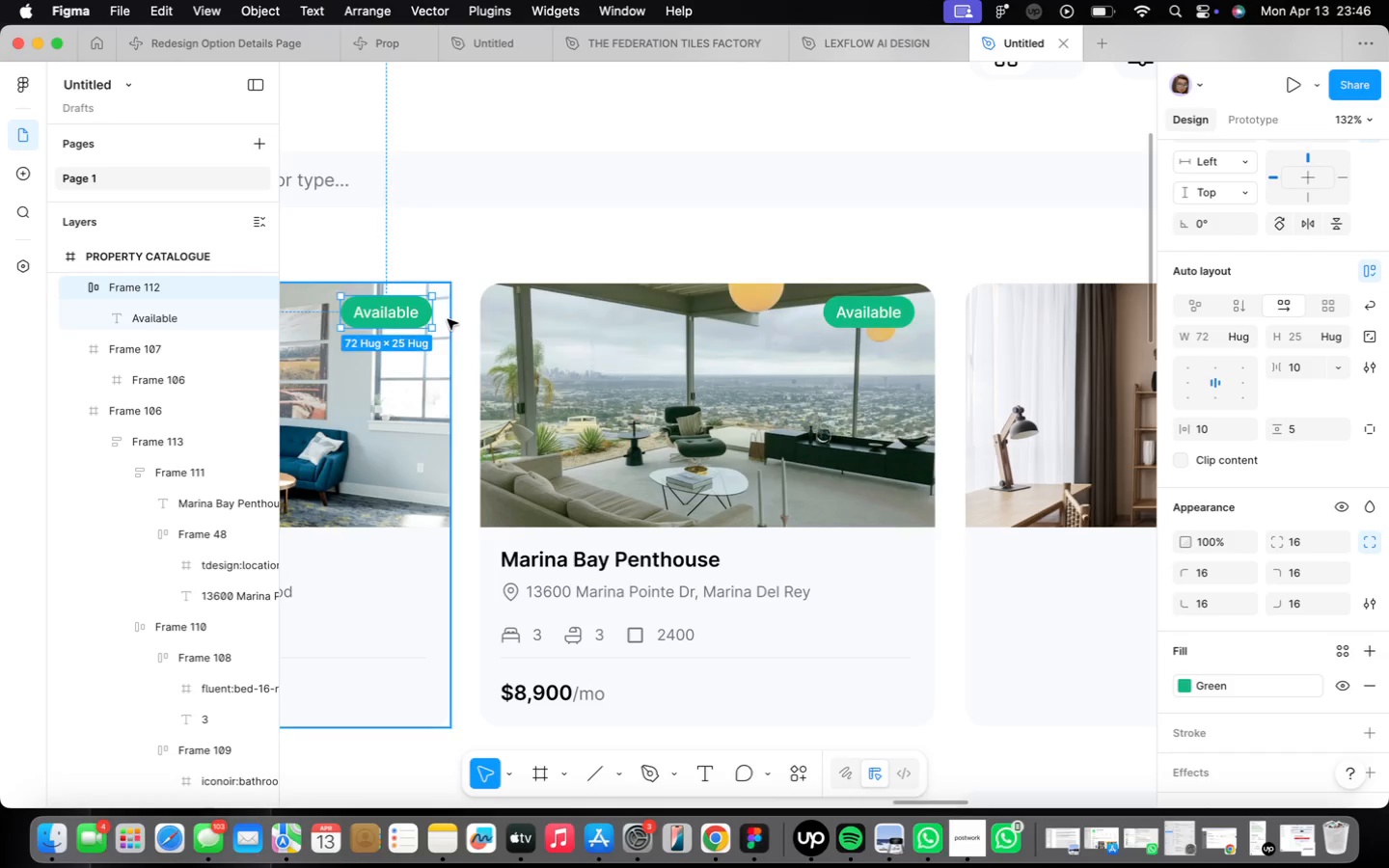 
key(ArrowLeft)
 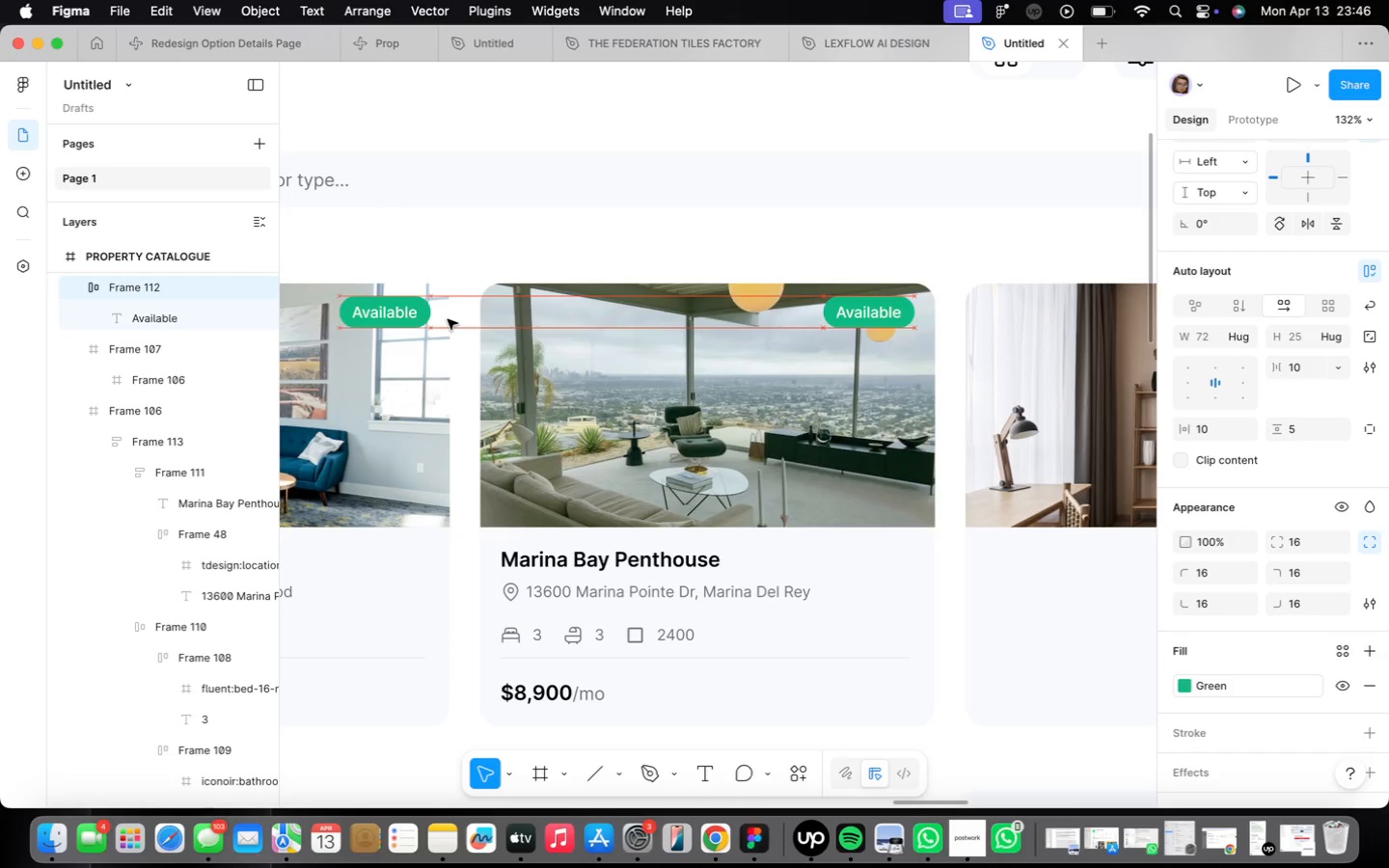 
key(ArrowLeft)
 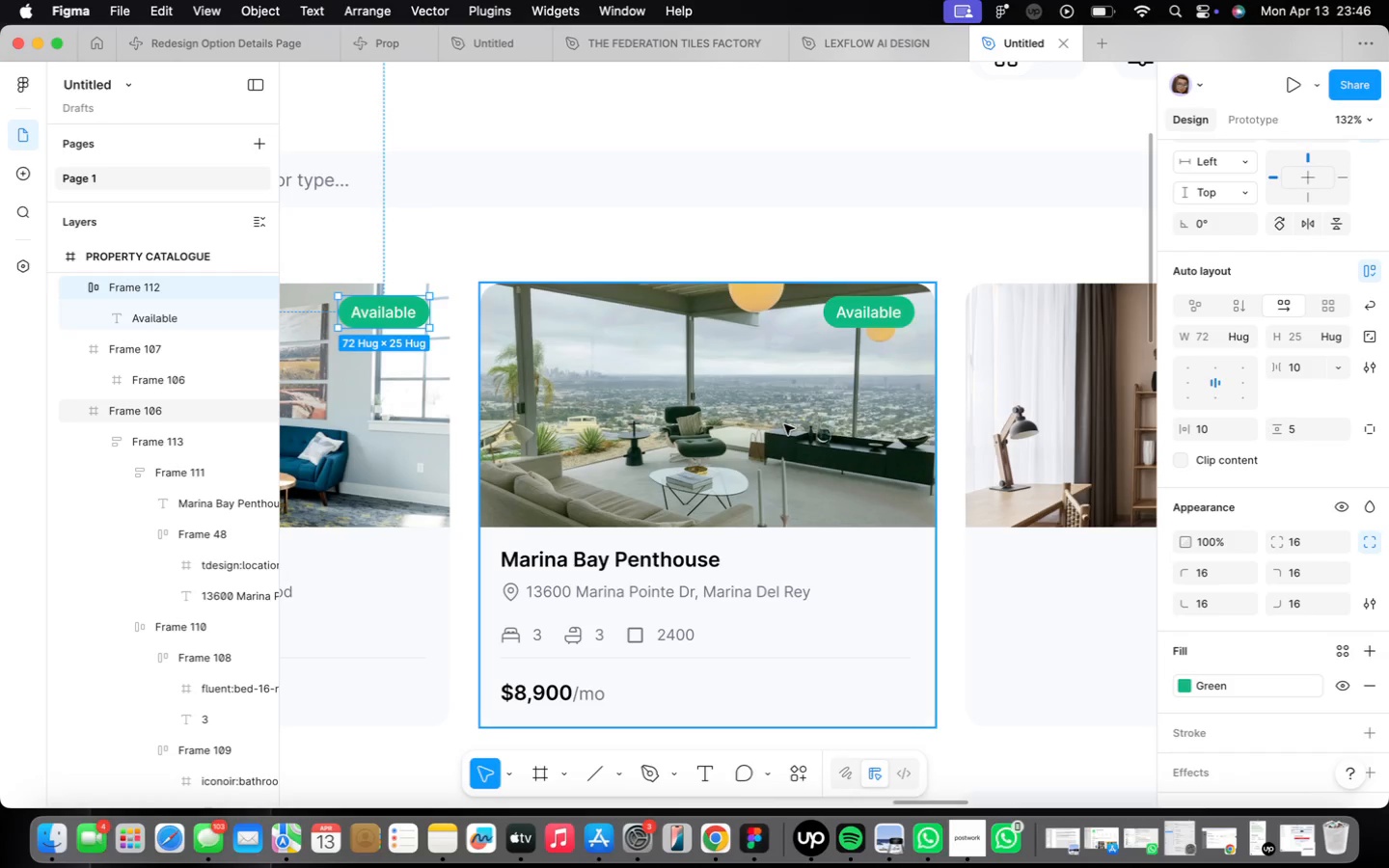 
scroll: coordinate [781, 511], scroll_direction: down, amount: 2.0
 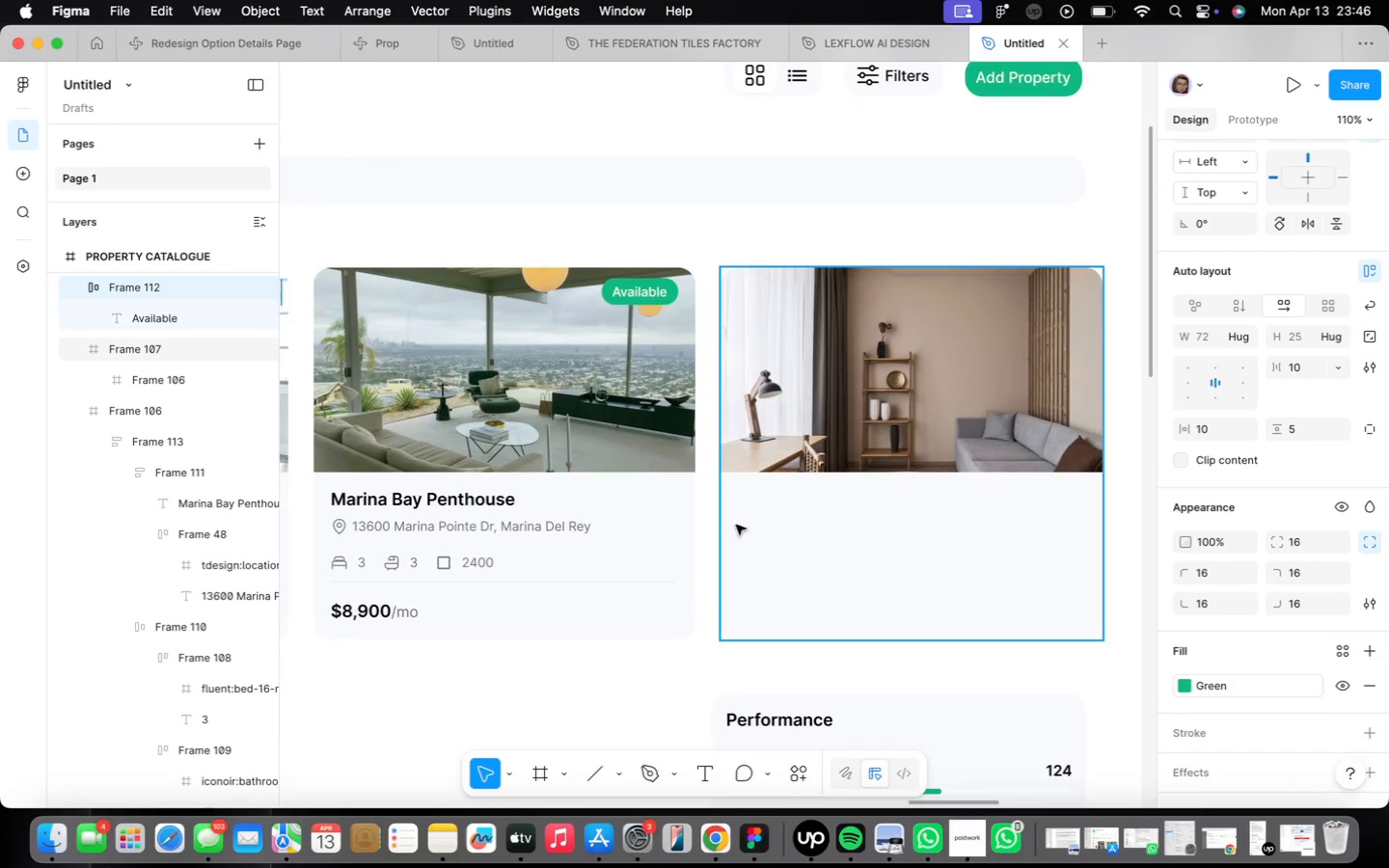 
left_click([910, 441])
 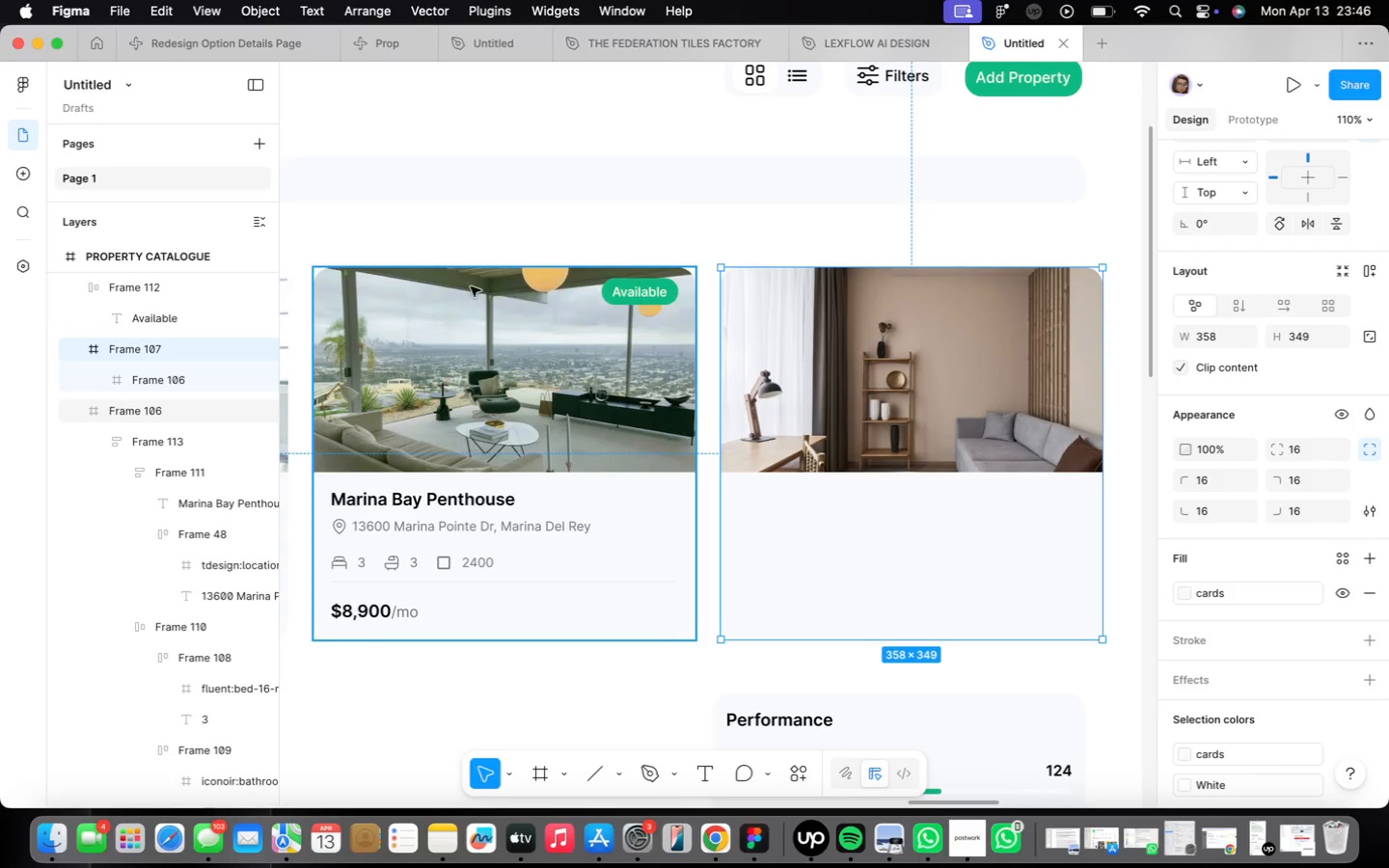 
left_click([626, 303])
 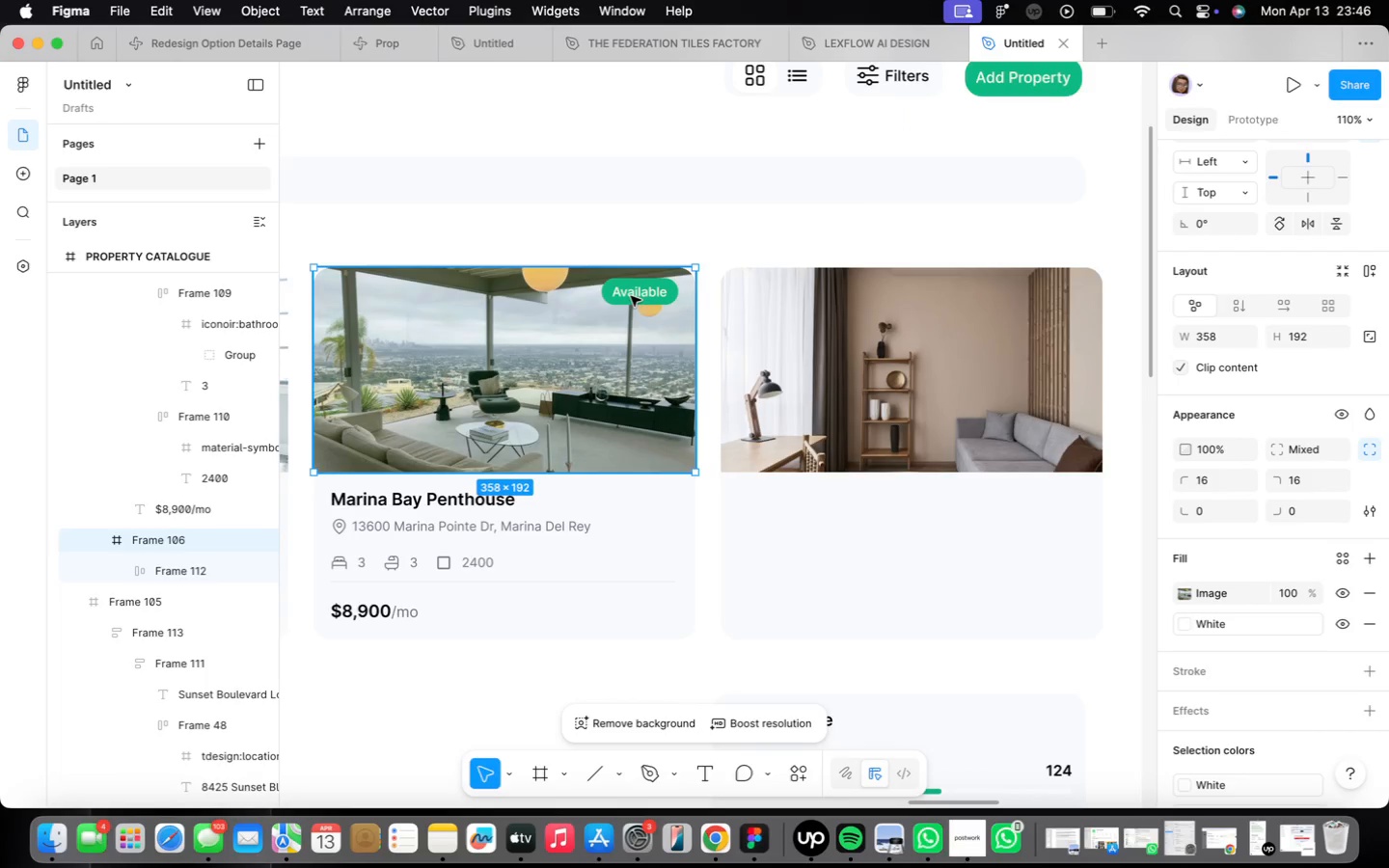 
left_click([632, 294])
 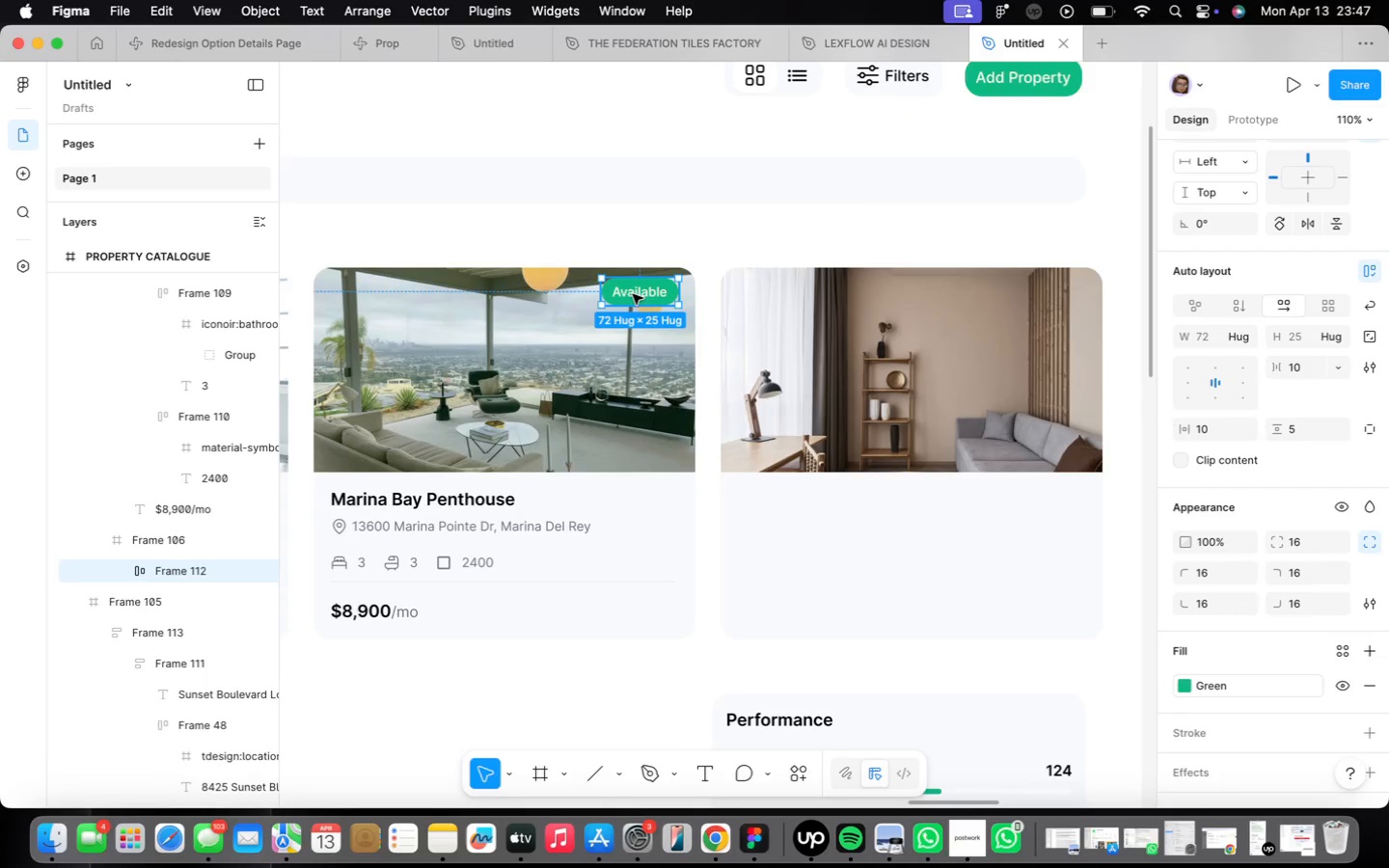 
hold_key(key=OptionLeft, duration=4.38)
left_click_drag(start_coordinate=[633, 294], to_coordinate=[1040, 294])
 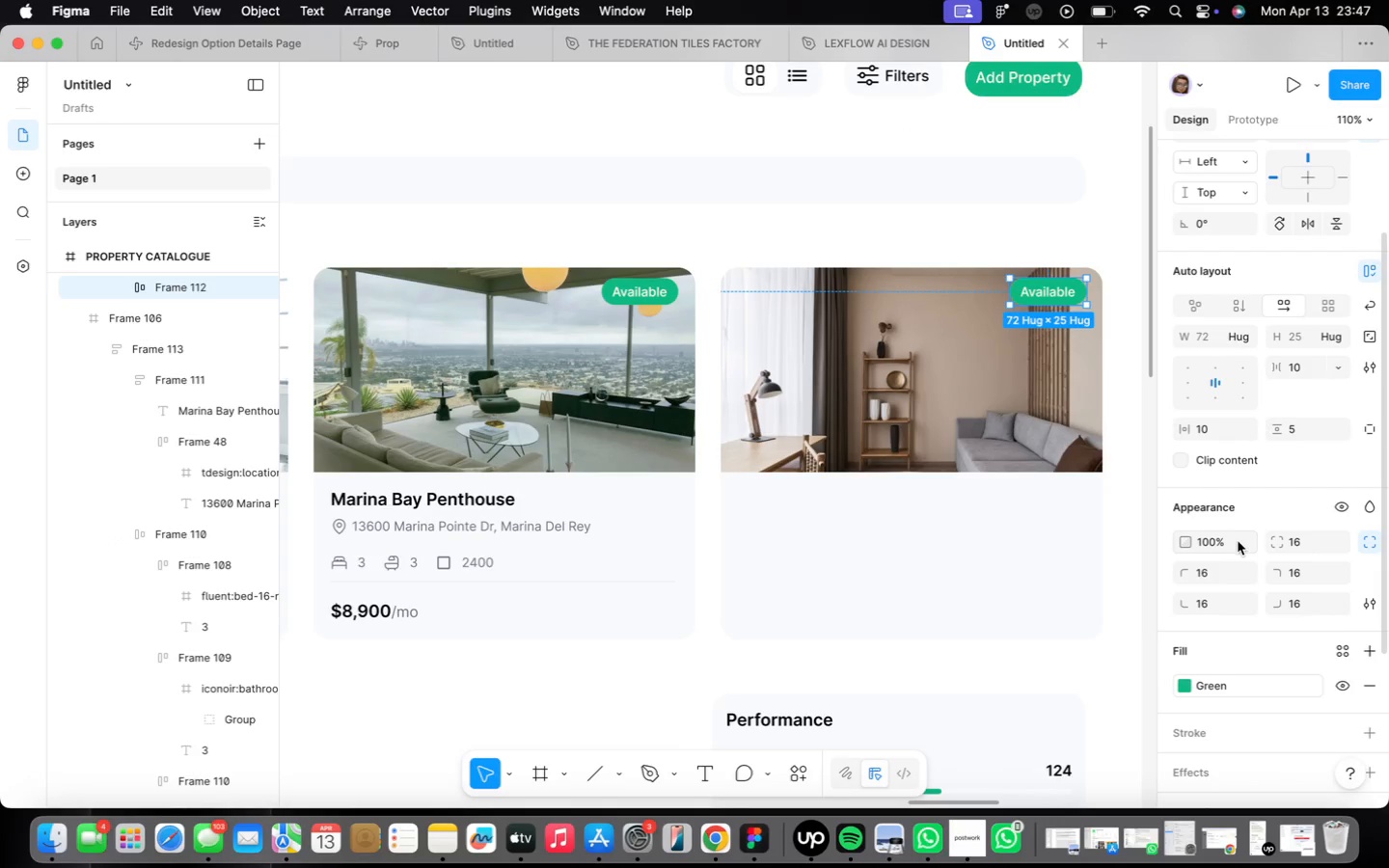 
scroll: coordinate [1247, 537], scroll_direction: down, amount: 5.0
 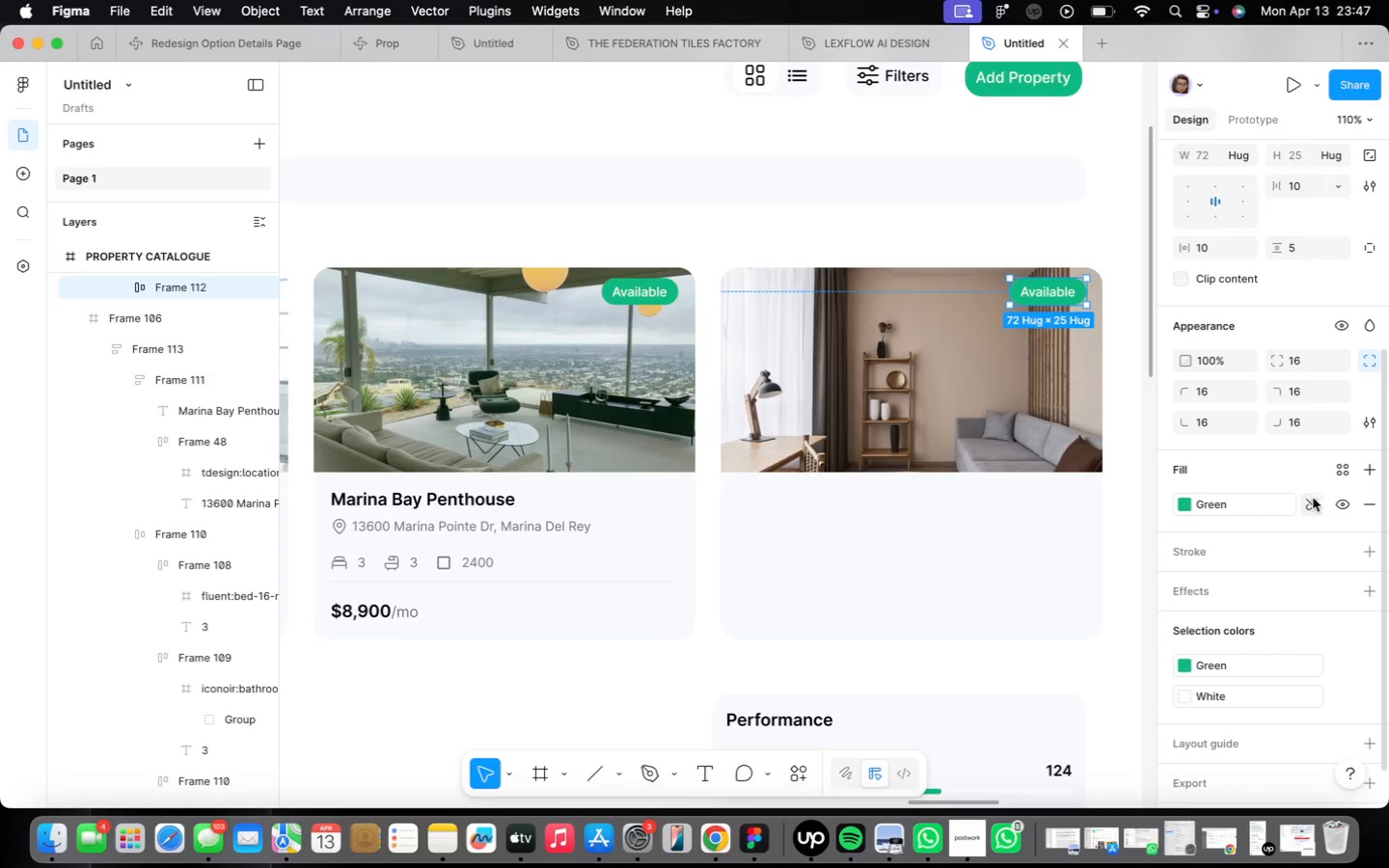 
left_click([1314, 502])
 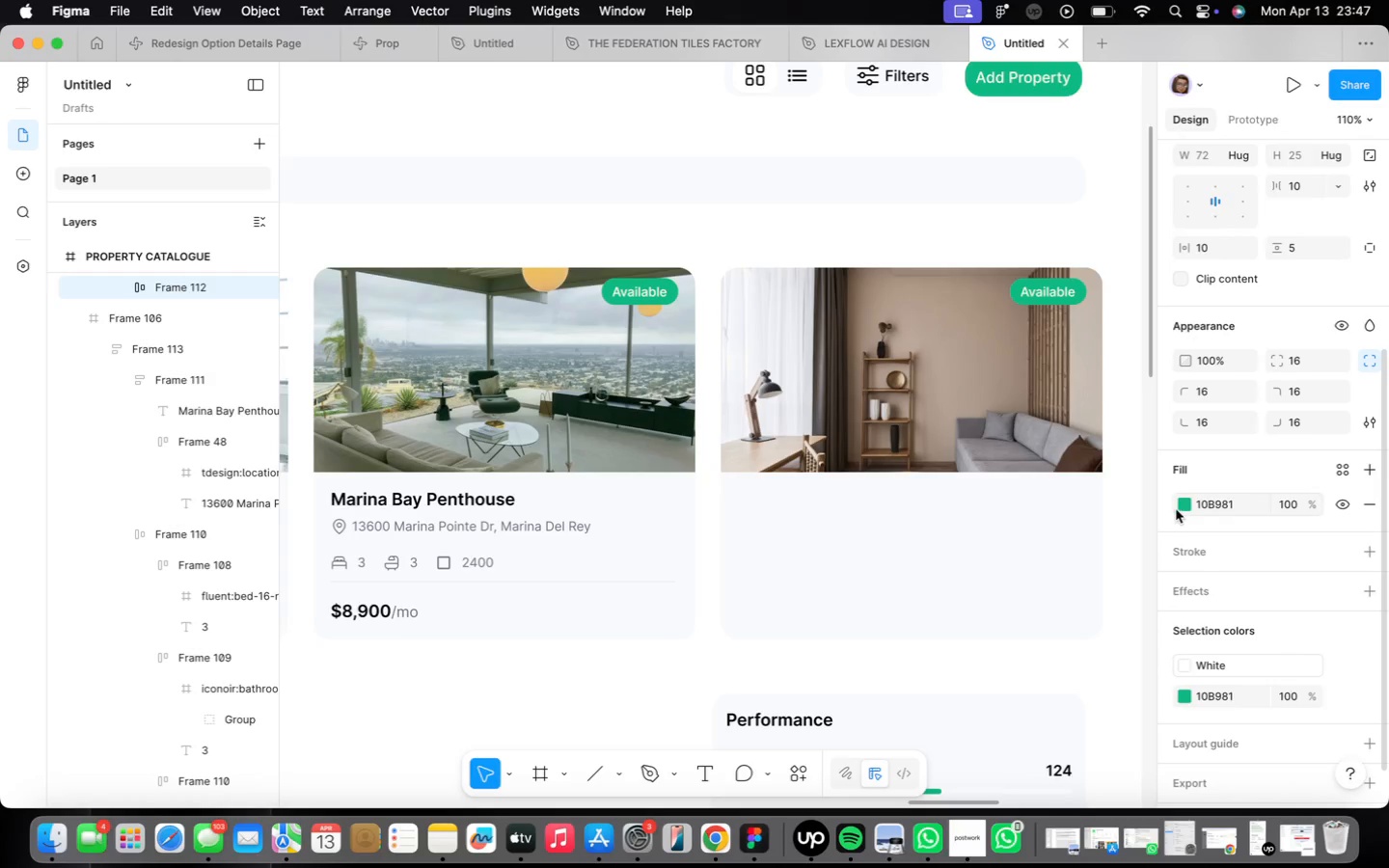 
left_click([1181, 503])
 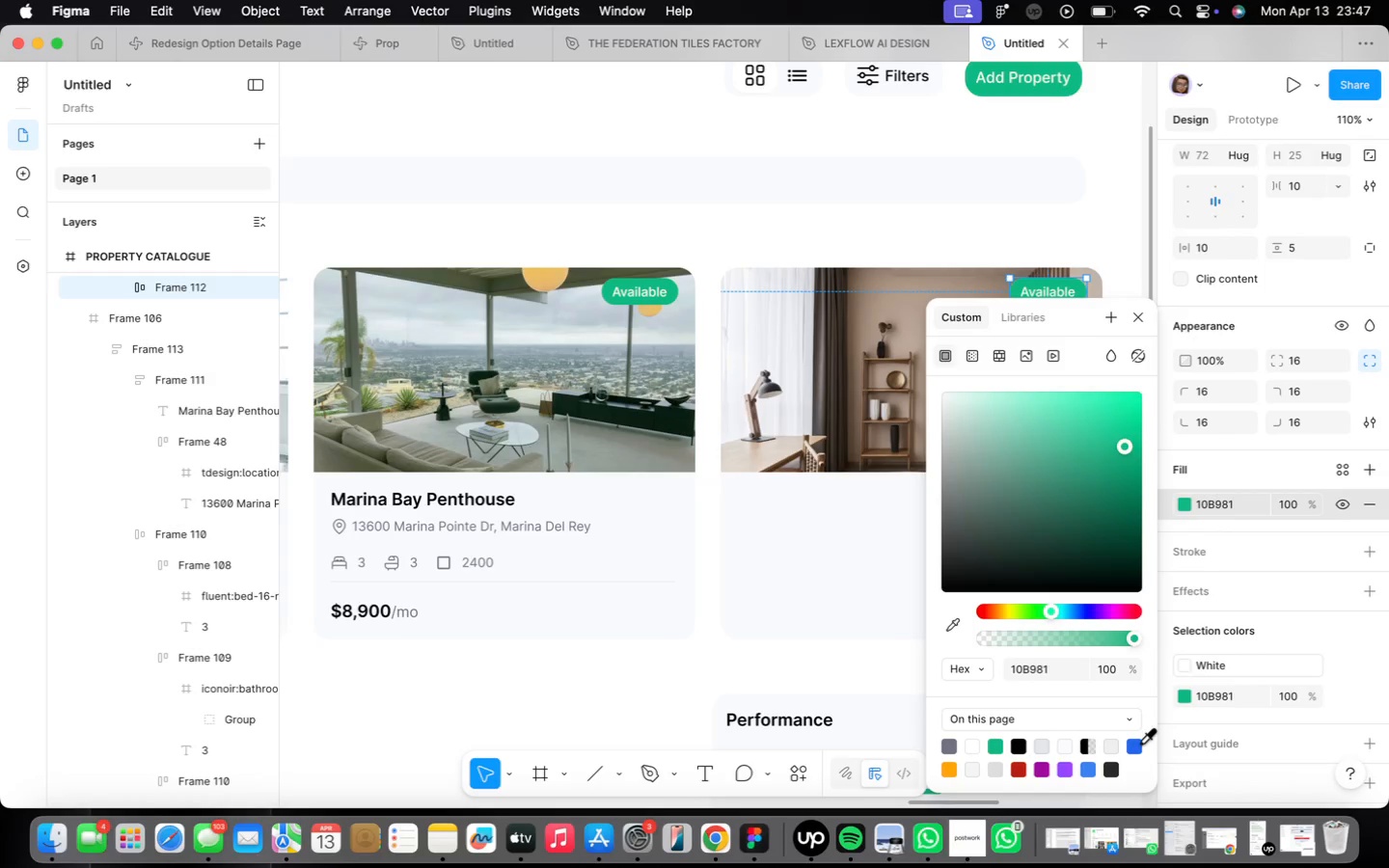 
left_click([1140, 743])
 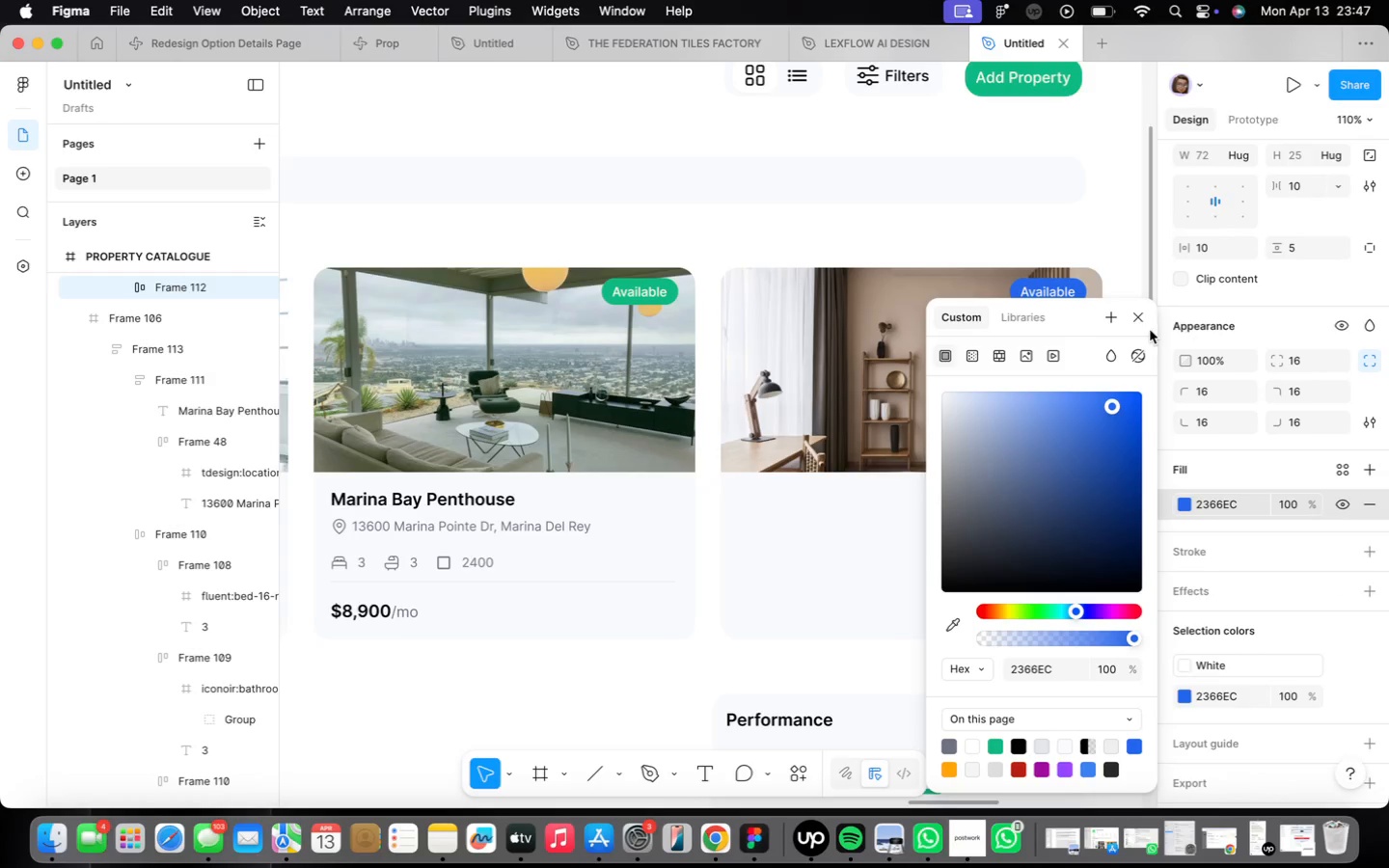 
left_click([1137, 309])
 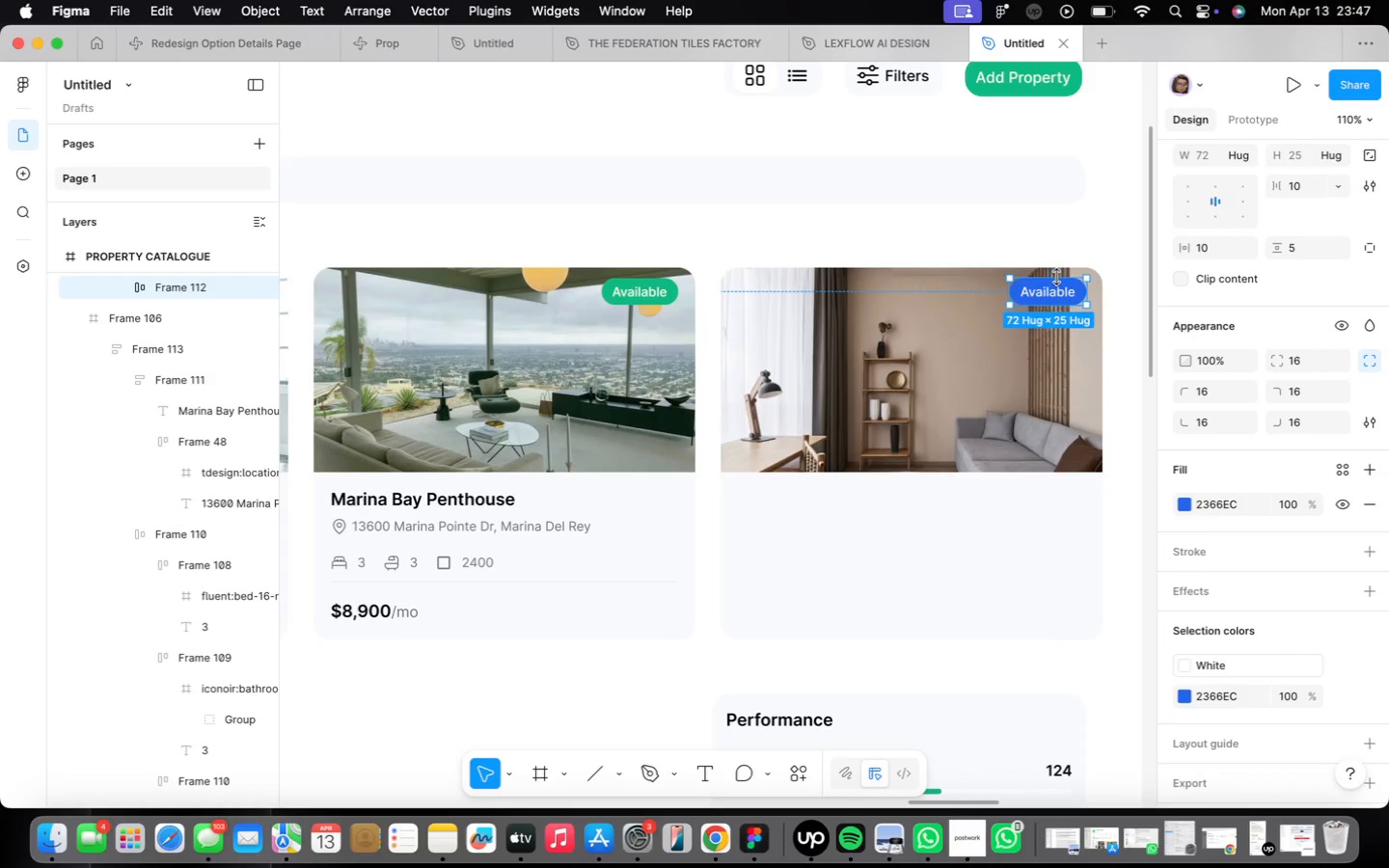 
hold_key(key=OptionLeft, duration=0.81)
 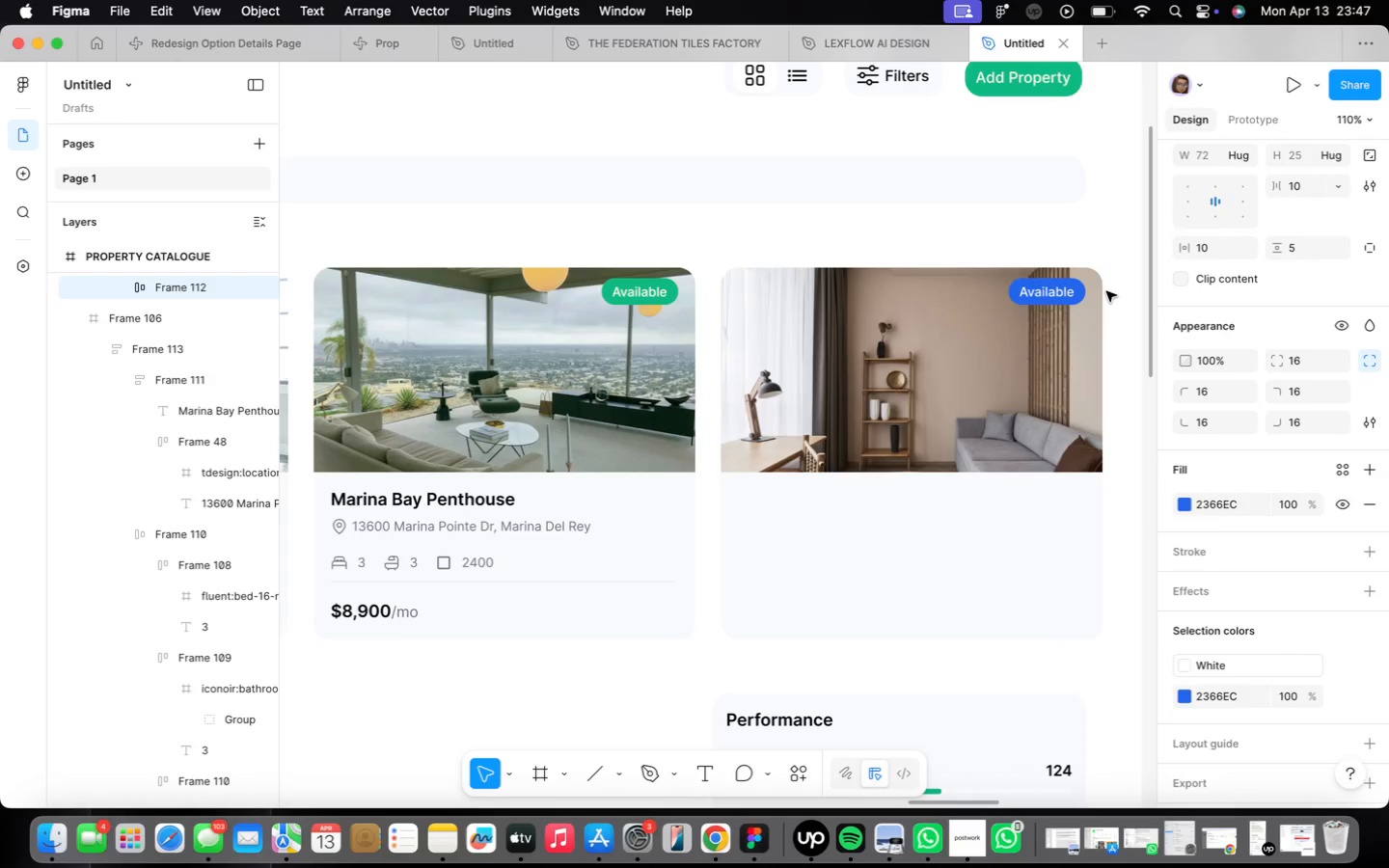 
key(ArrowLeft)
 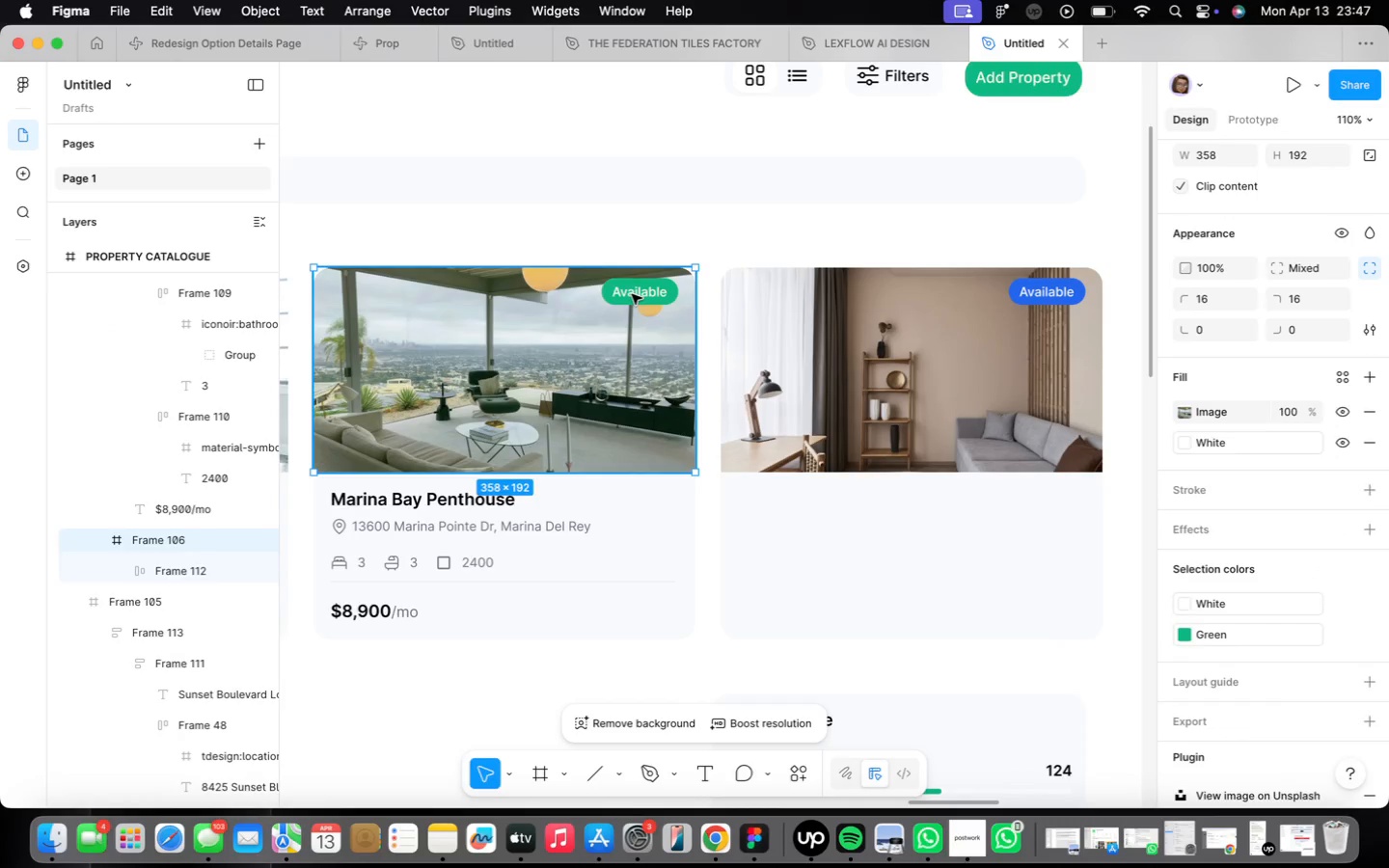 
hold_key(key=OptionLeft, duration=1.05)
 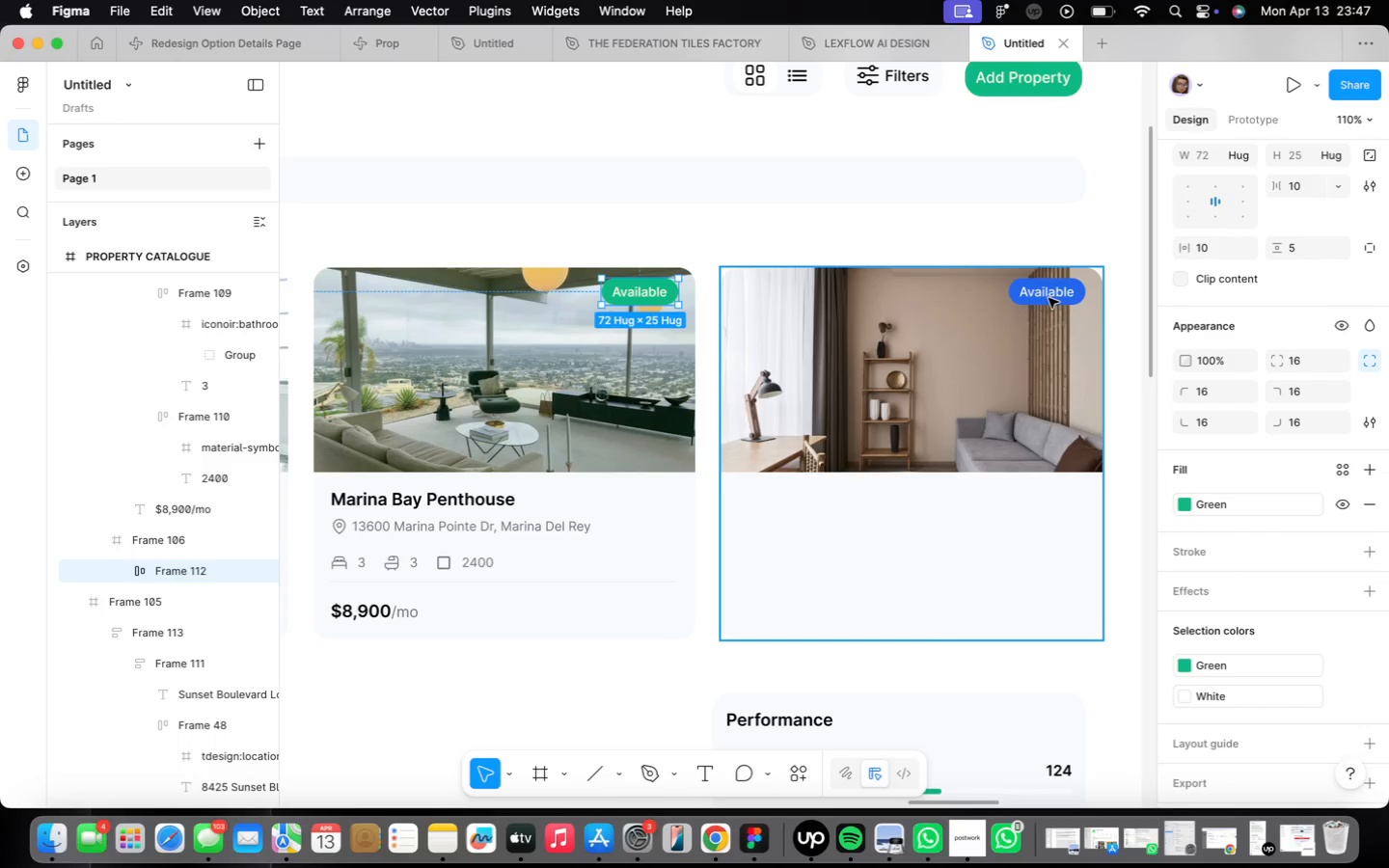 
double_click([1049, 298])
 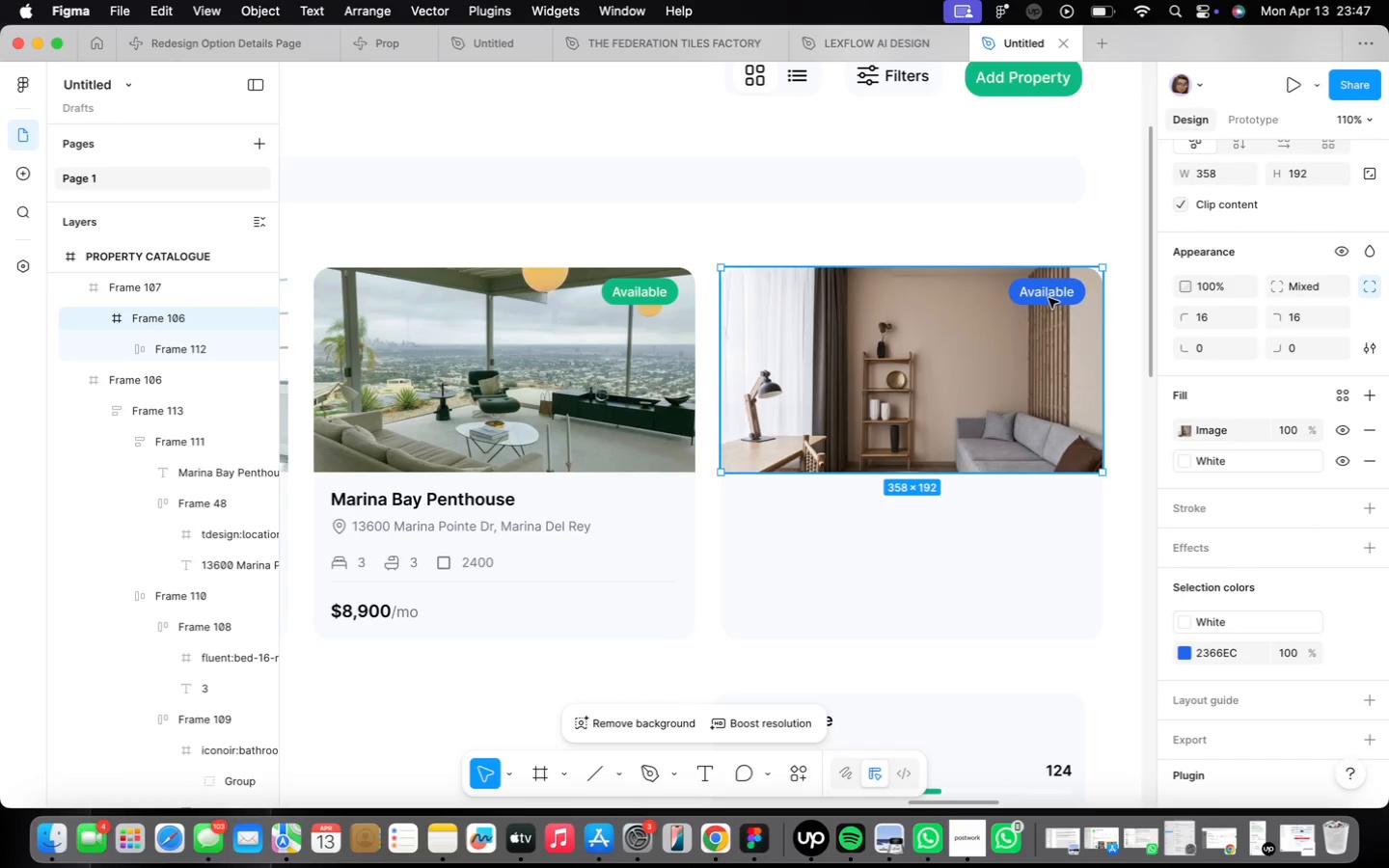 
double_click([1049, 298])
 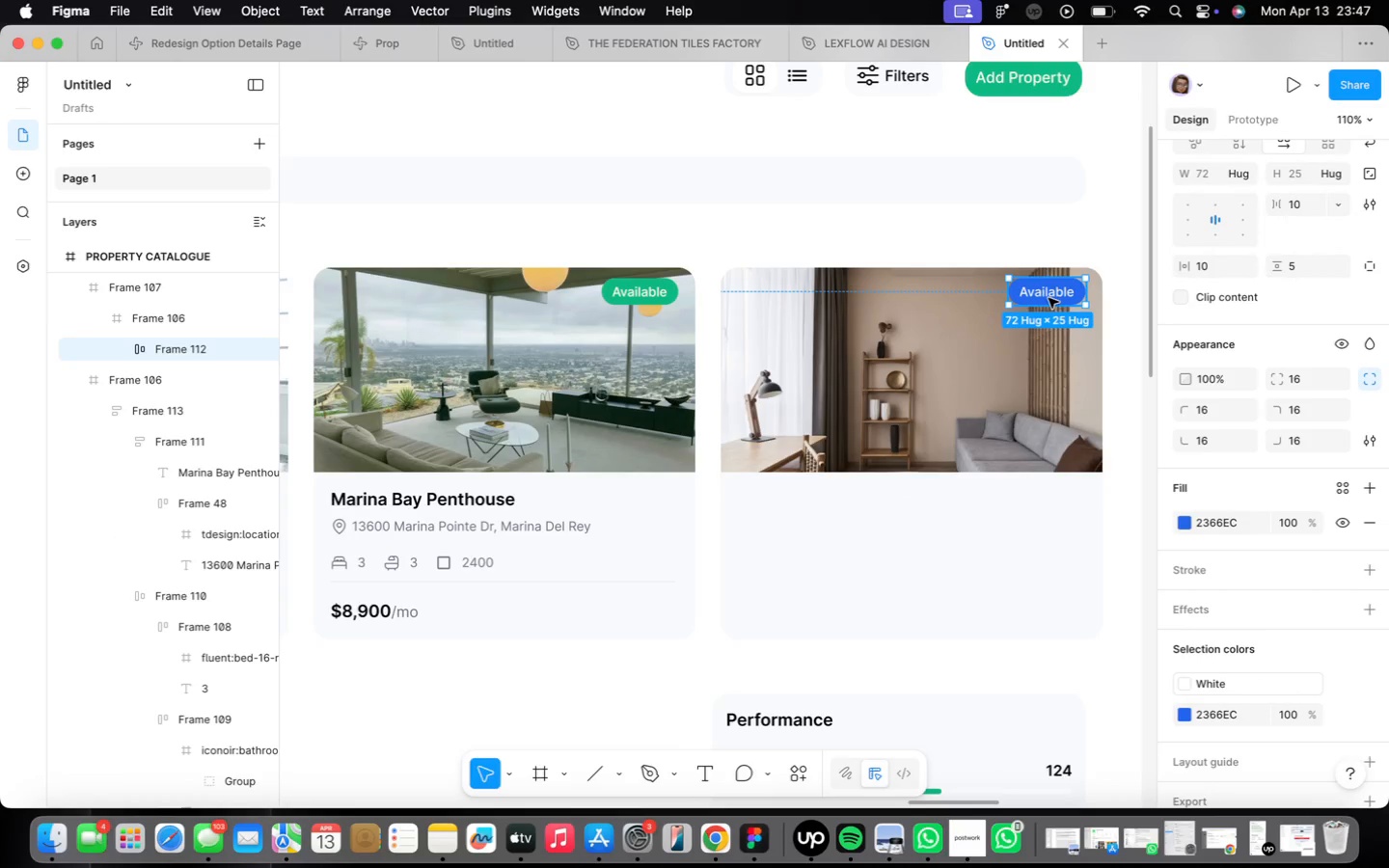 
hold_key(key=OptionLeft, duration=0.78)
 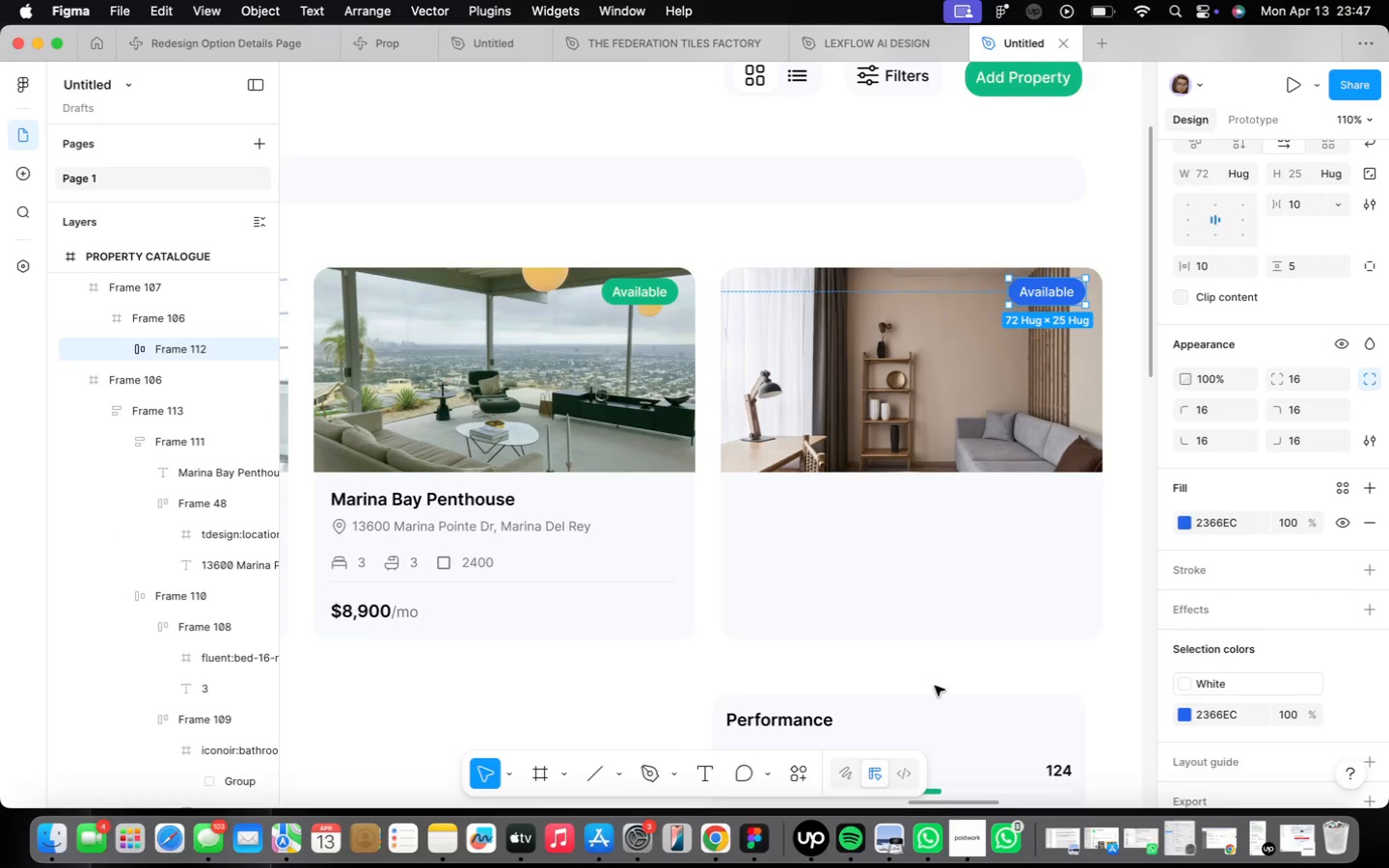 
left_click([885, 680])
 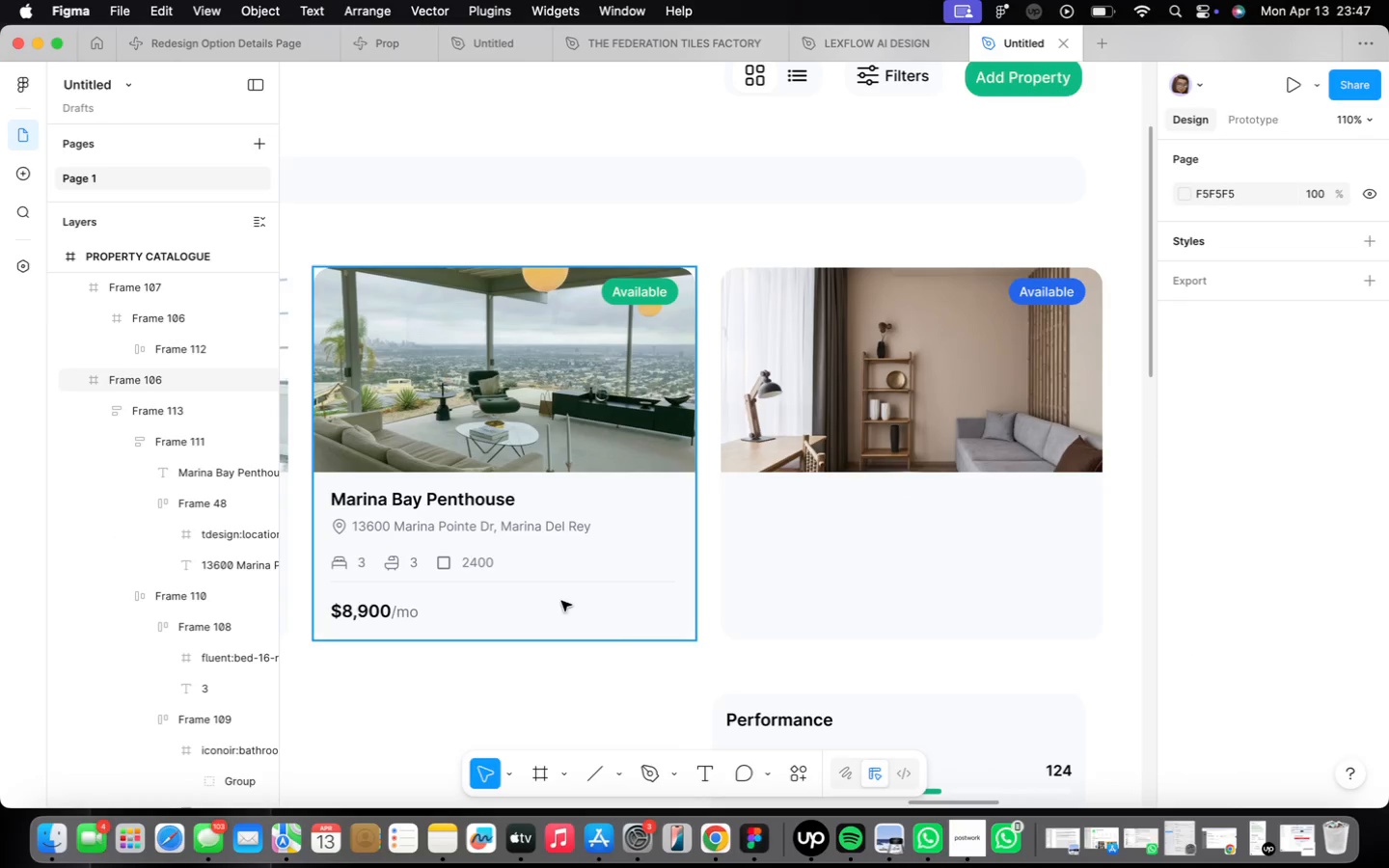 
wait(5.05)
 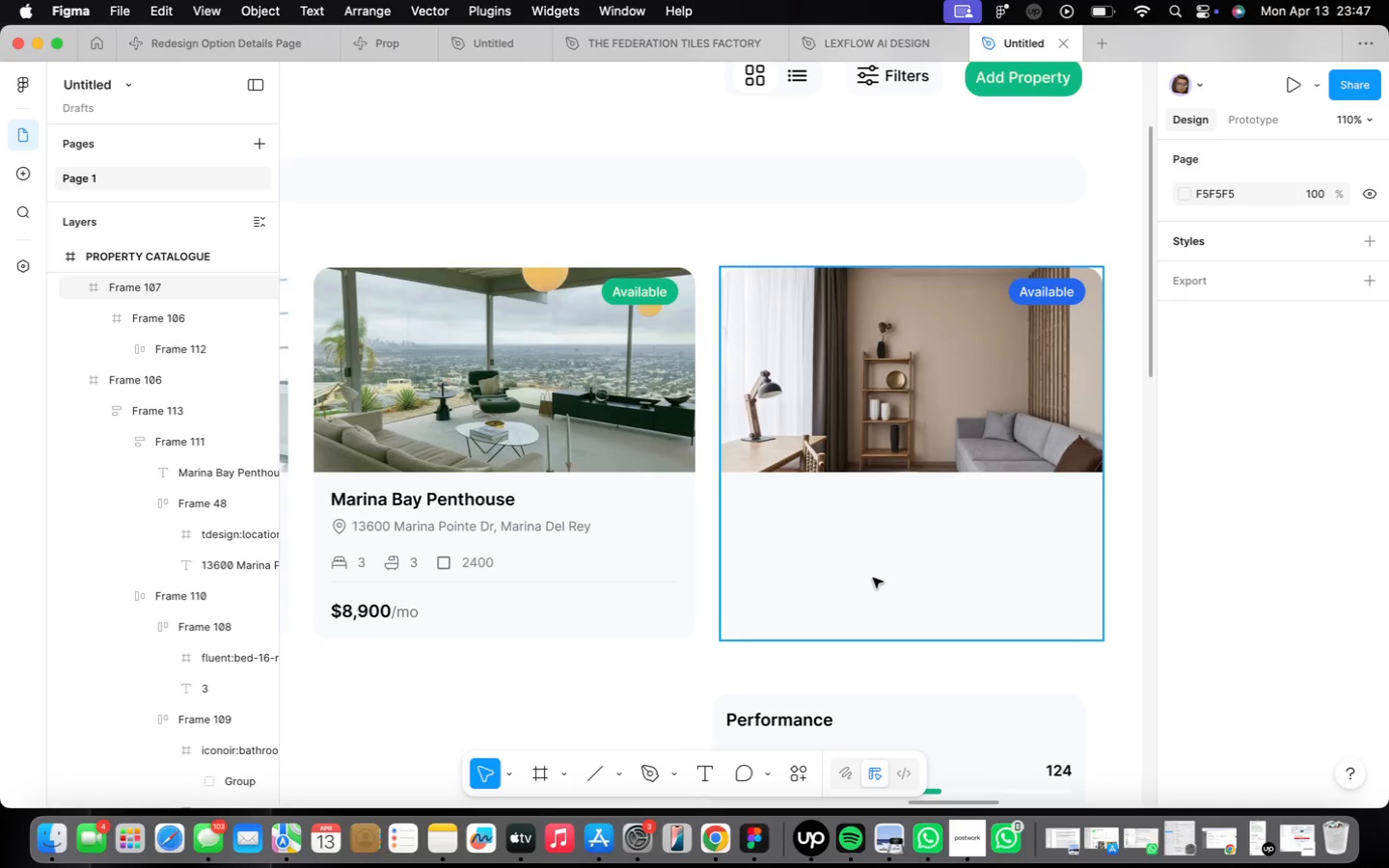 
double_click([487, 501])
 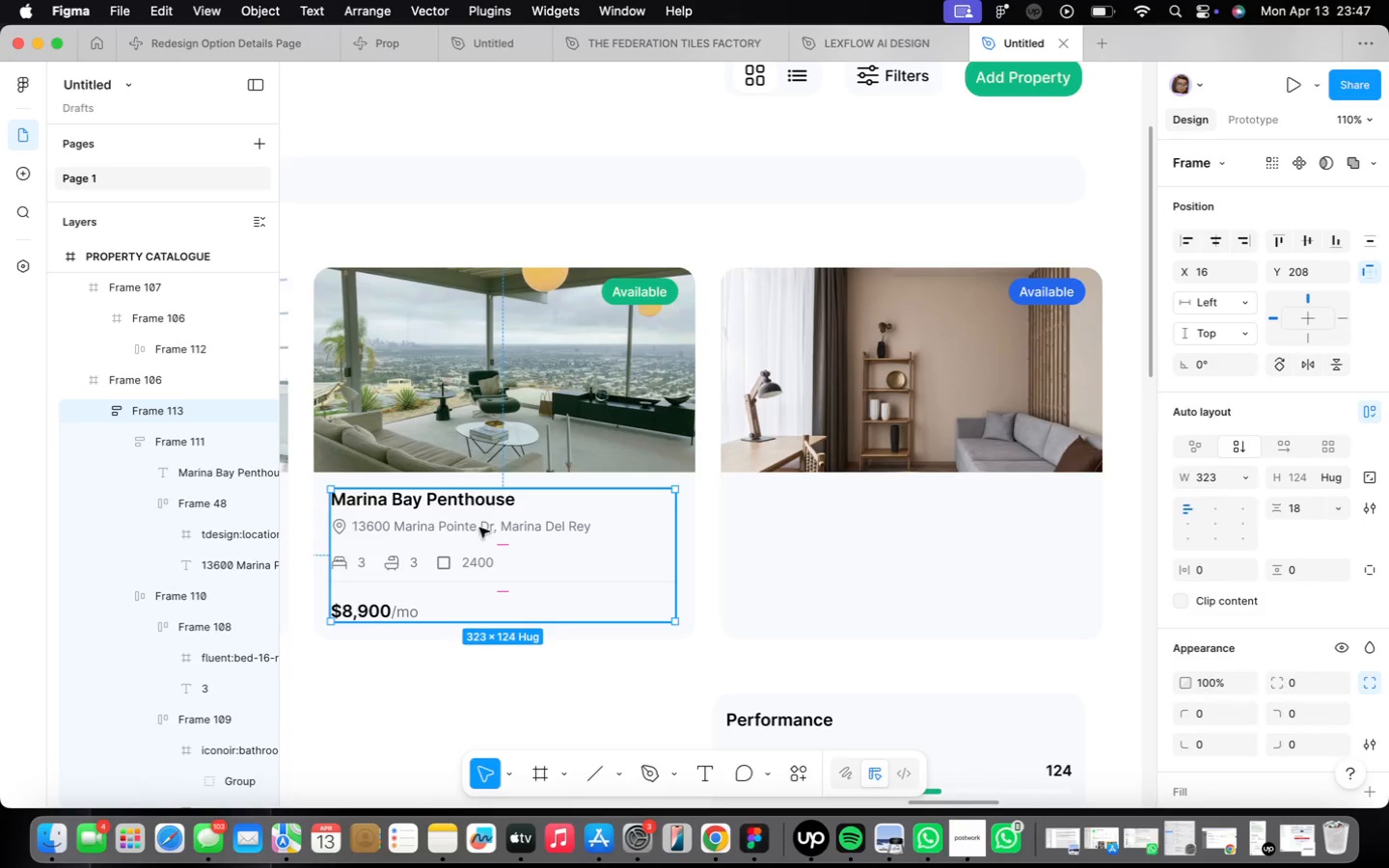 
hold_key(key=OptionLeft, duration=1.76)
left_click_drag(start_coordinate=[475, 529], to_coordinate=[880, 530])
 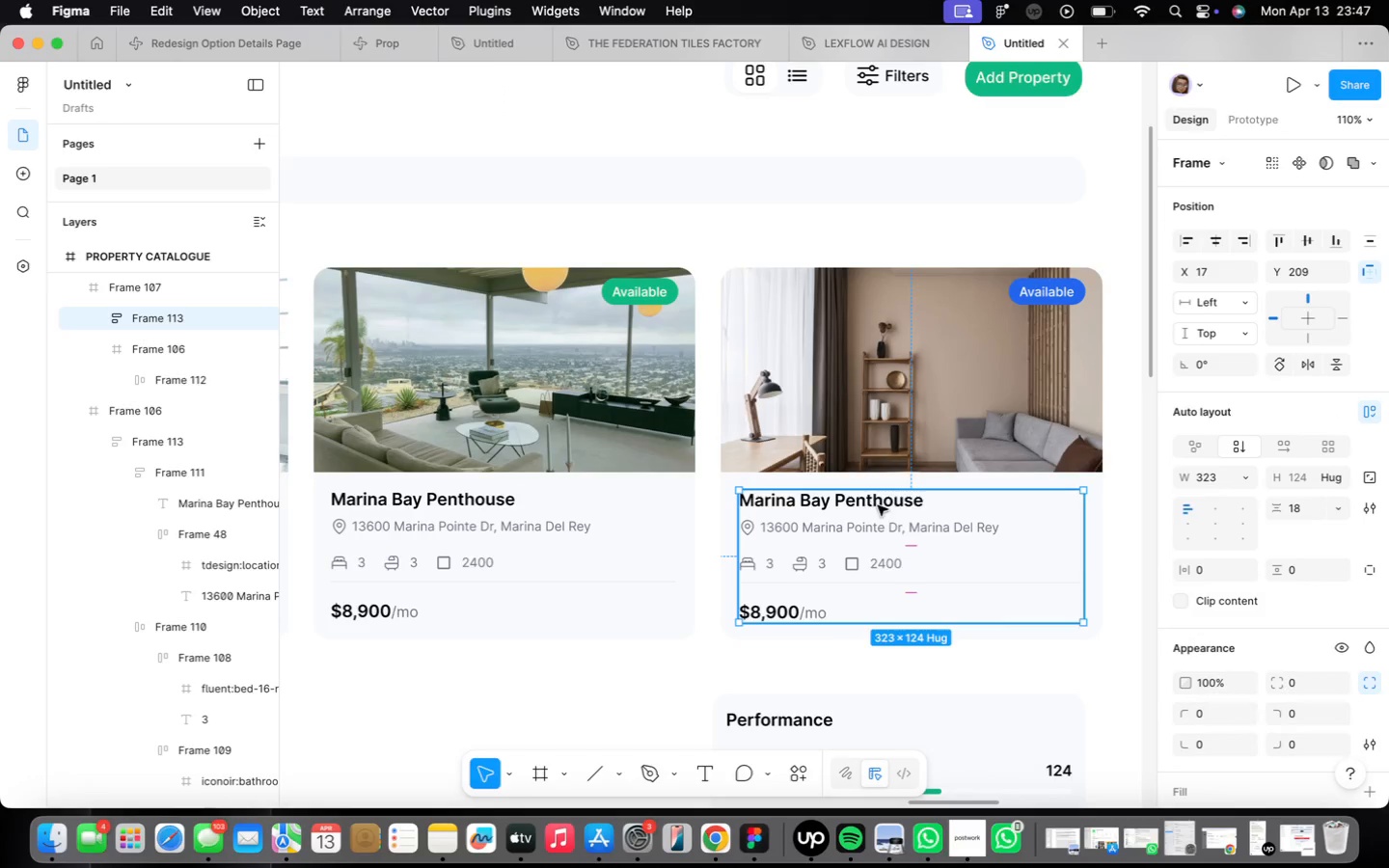 
hold_key(key=OptionLeft, duration=1.48)
 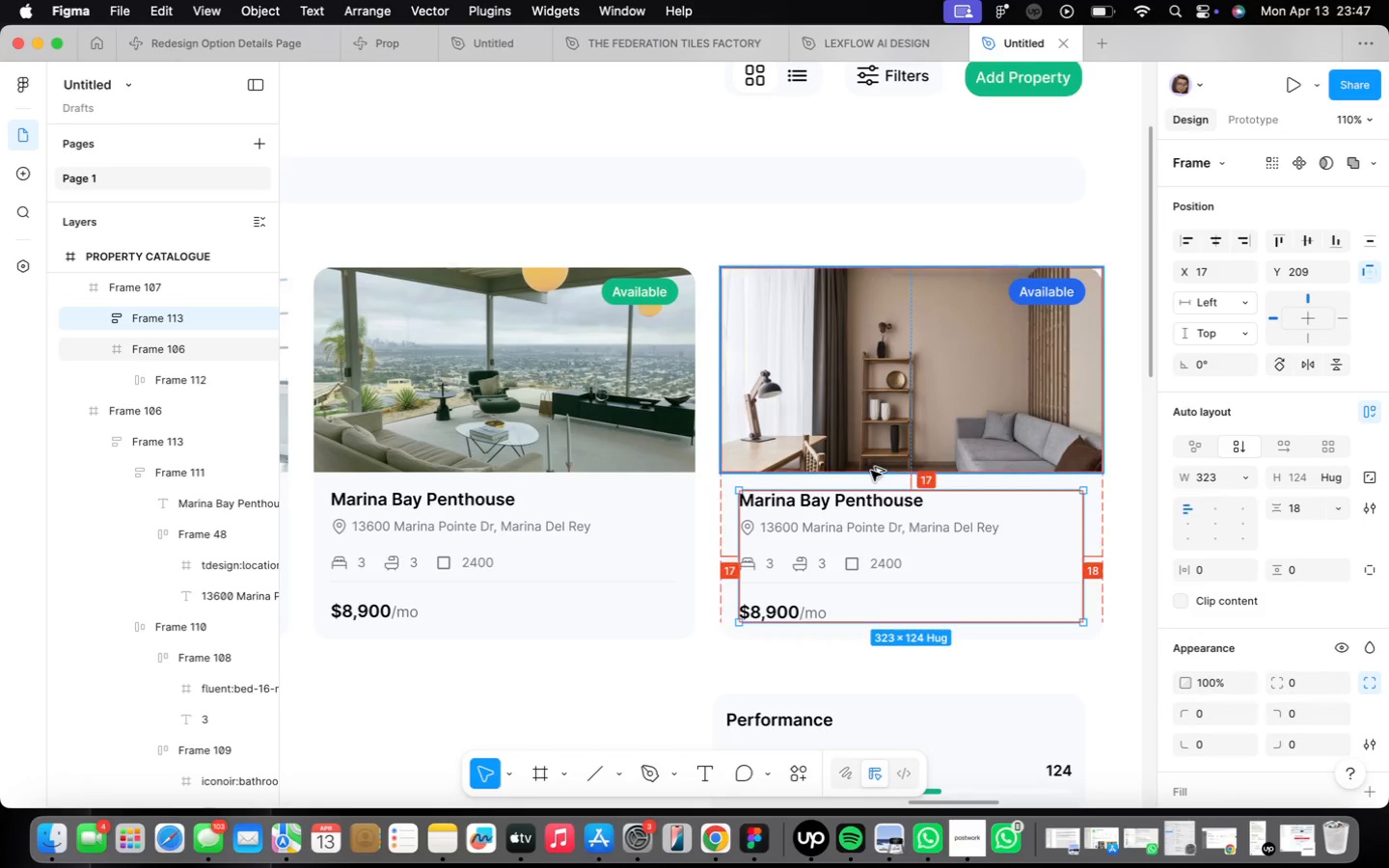 
key(Alt+ArrowLeft)
 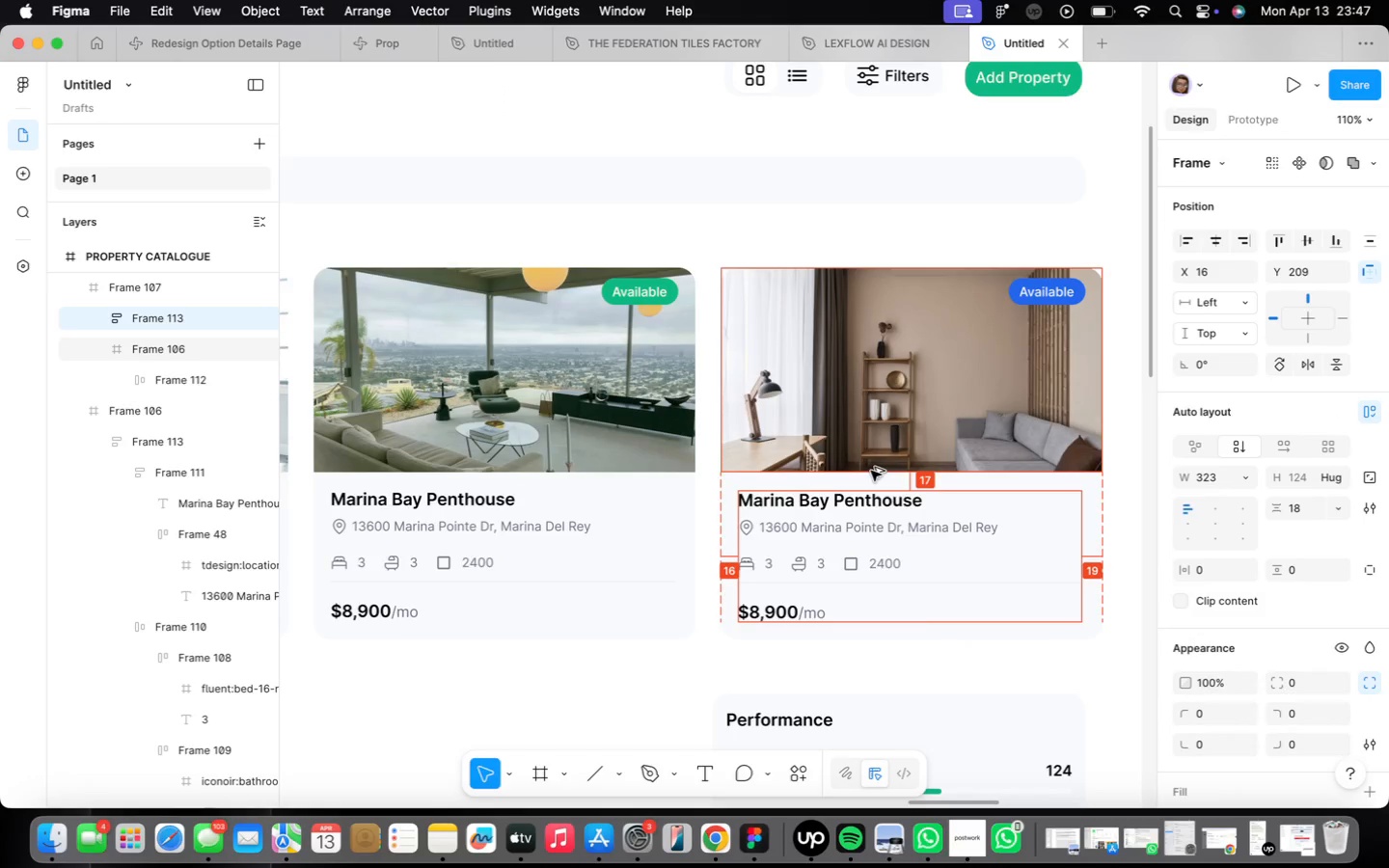 
key(Alt+ArrowUp)
 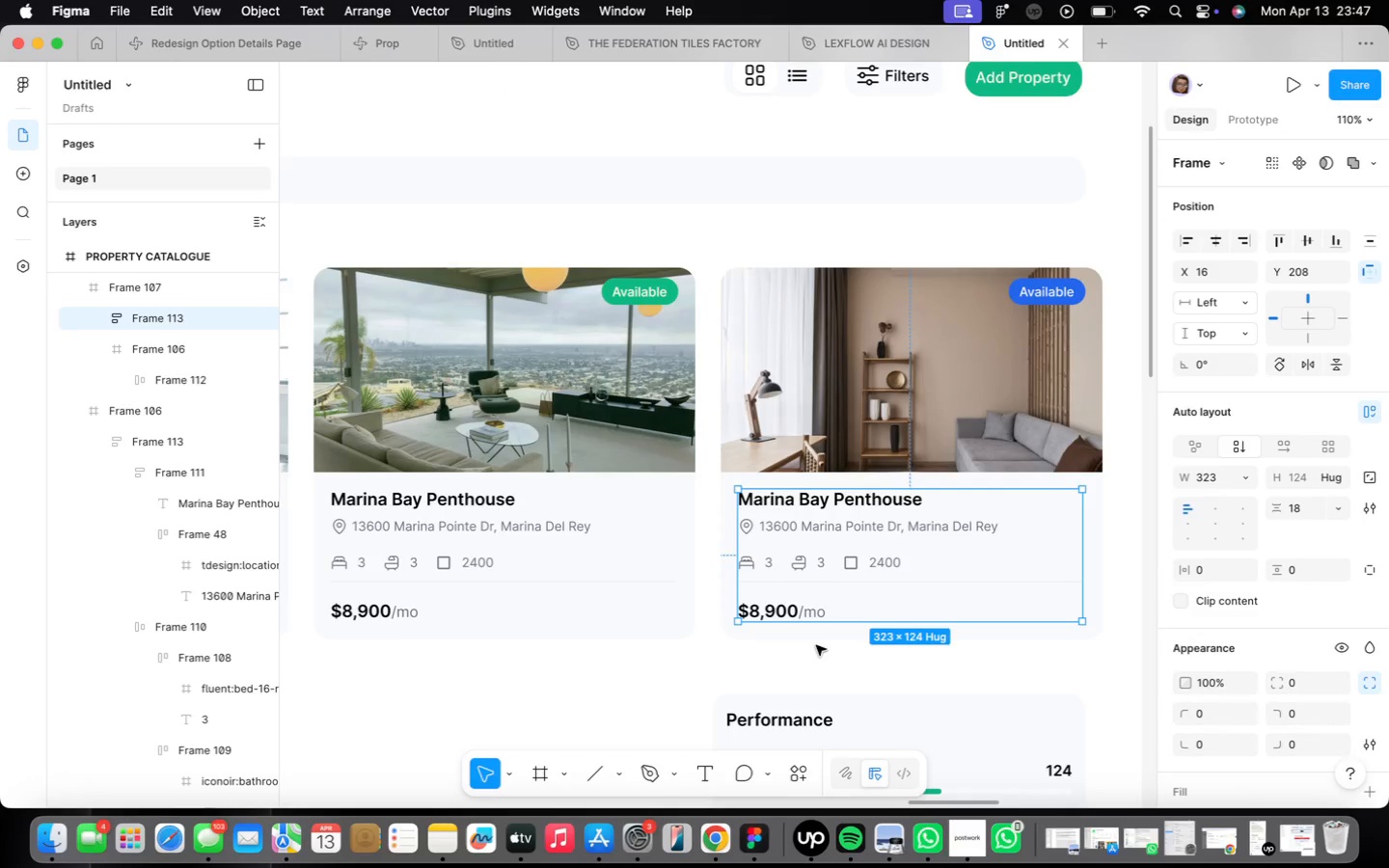 
scroll: coordinate [847, 616], scroll_direction: up, amount: 9.0
 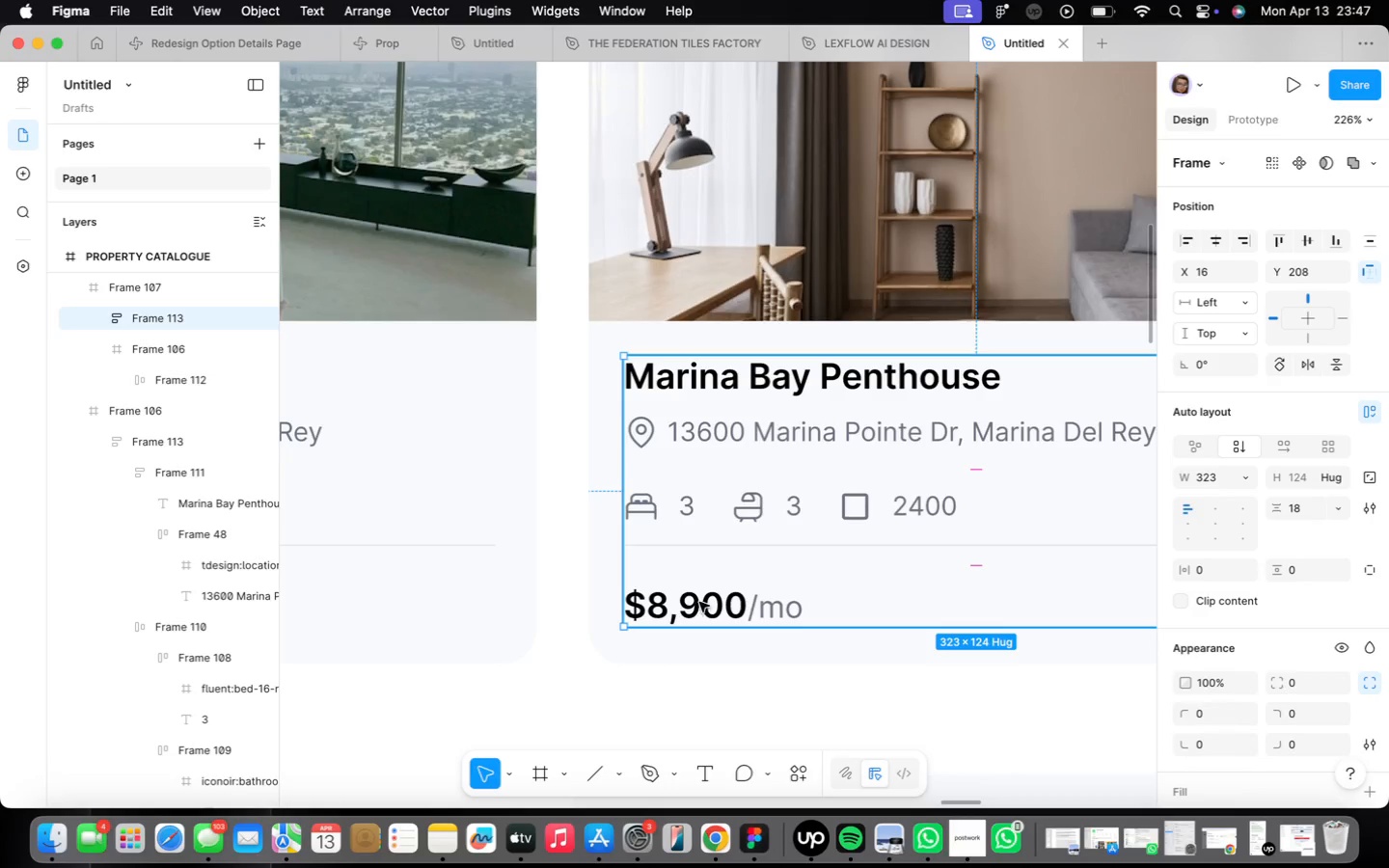 
double_click([669, 609])
 